 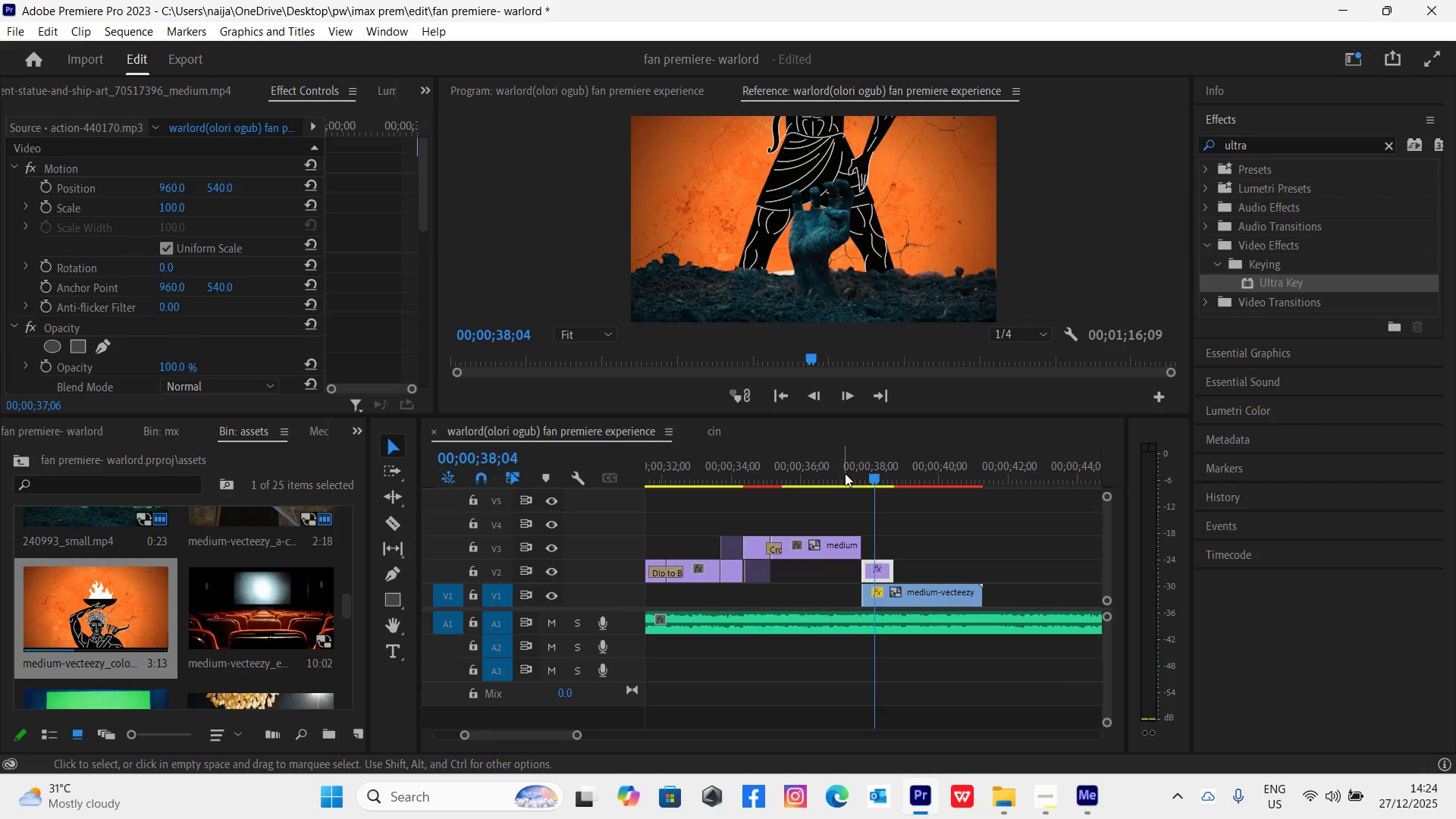 
key(Space)
 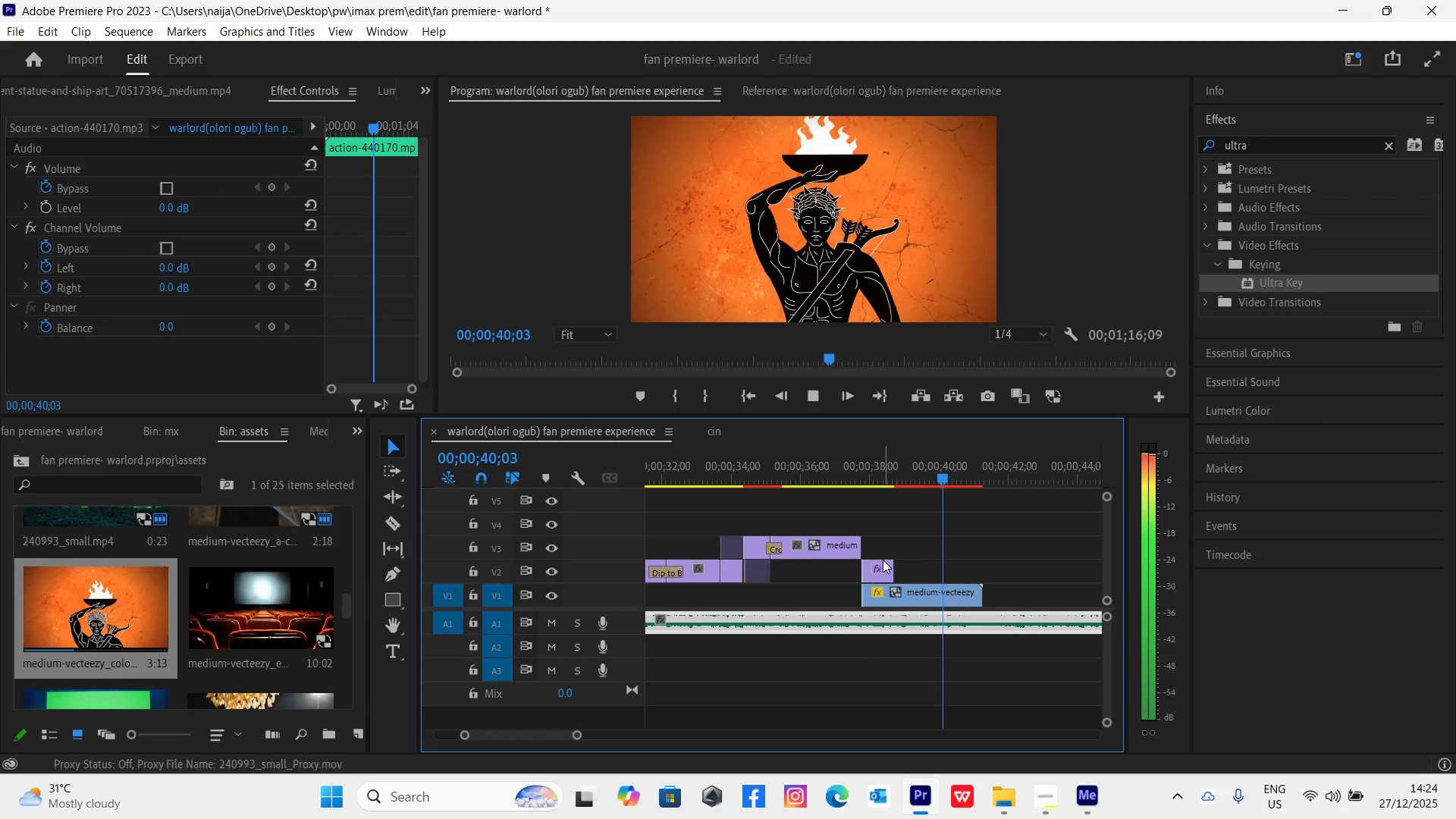 
wait(5.48)
 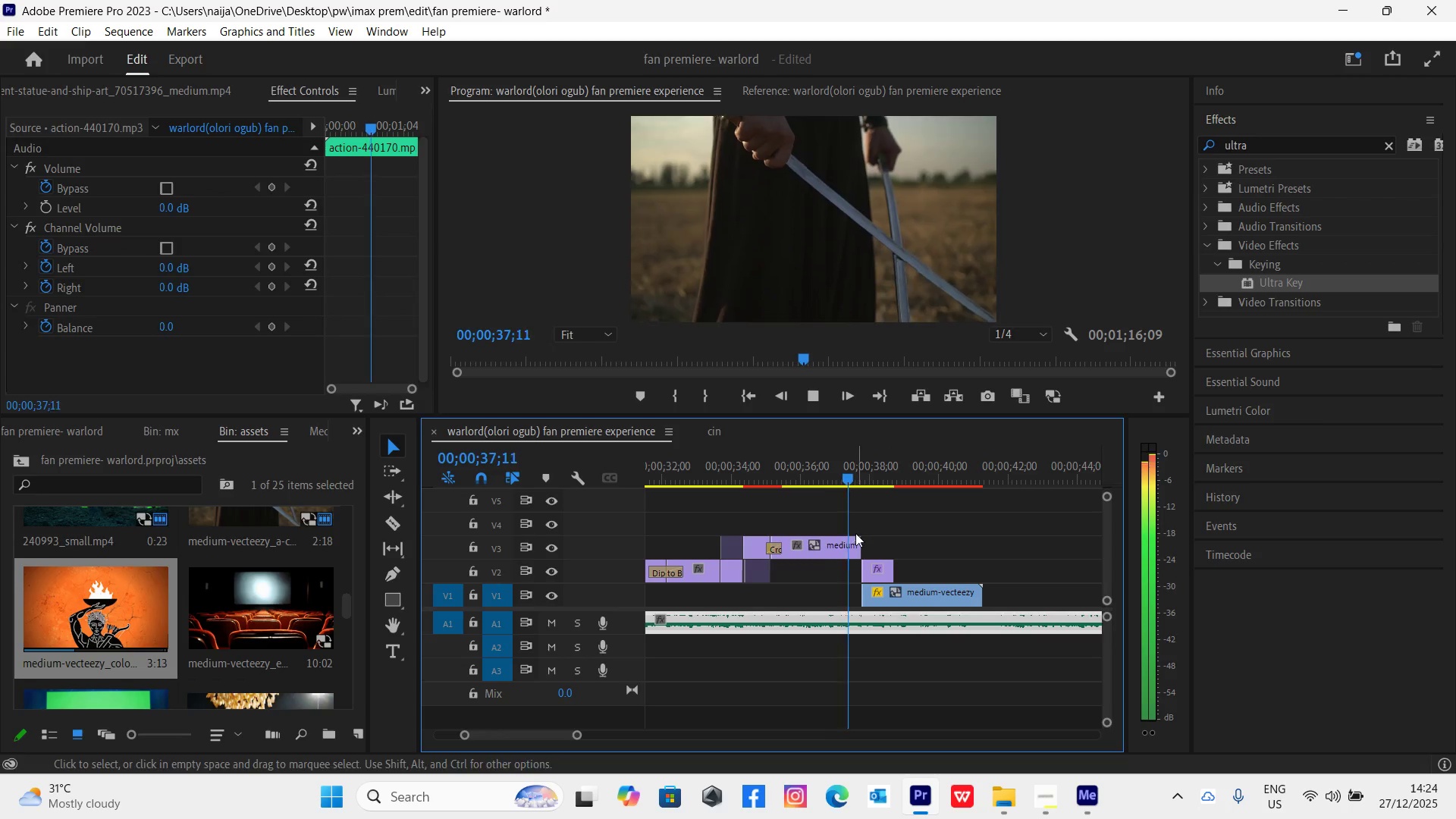 
key(Space)
 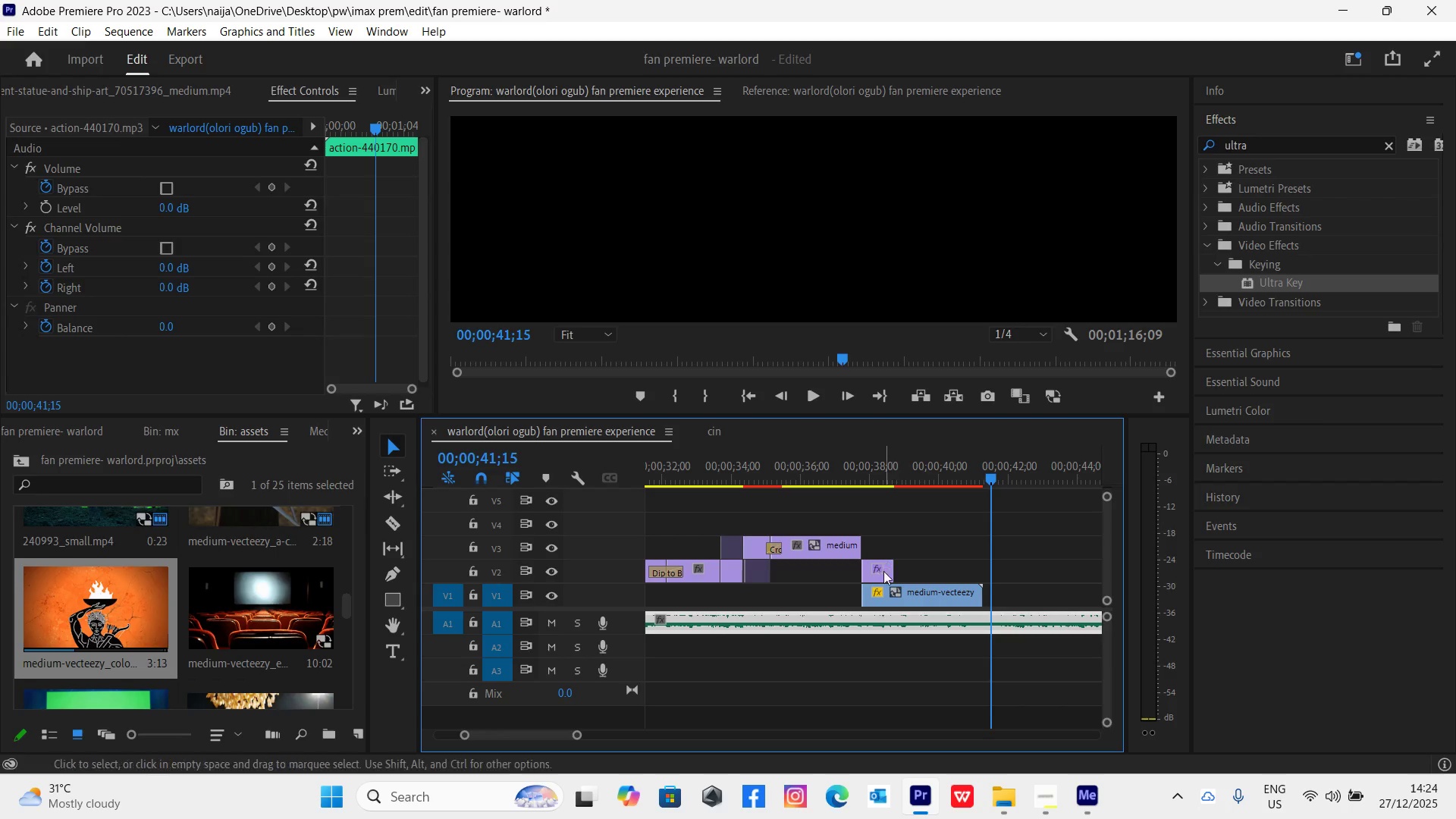 
left_click_drag(start_coordinate=[882, 570], to_coordinate=[967, 578])
 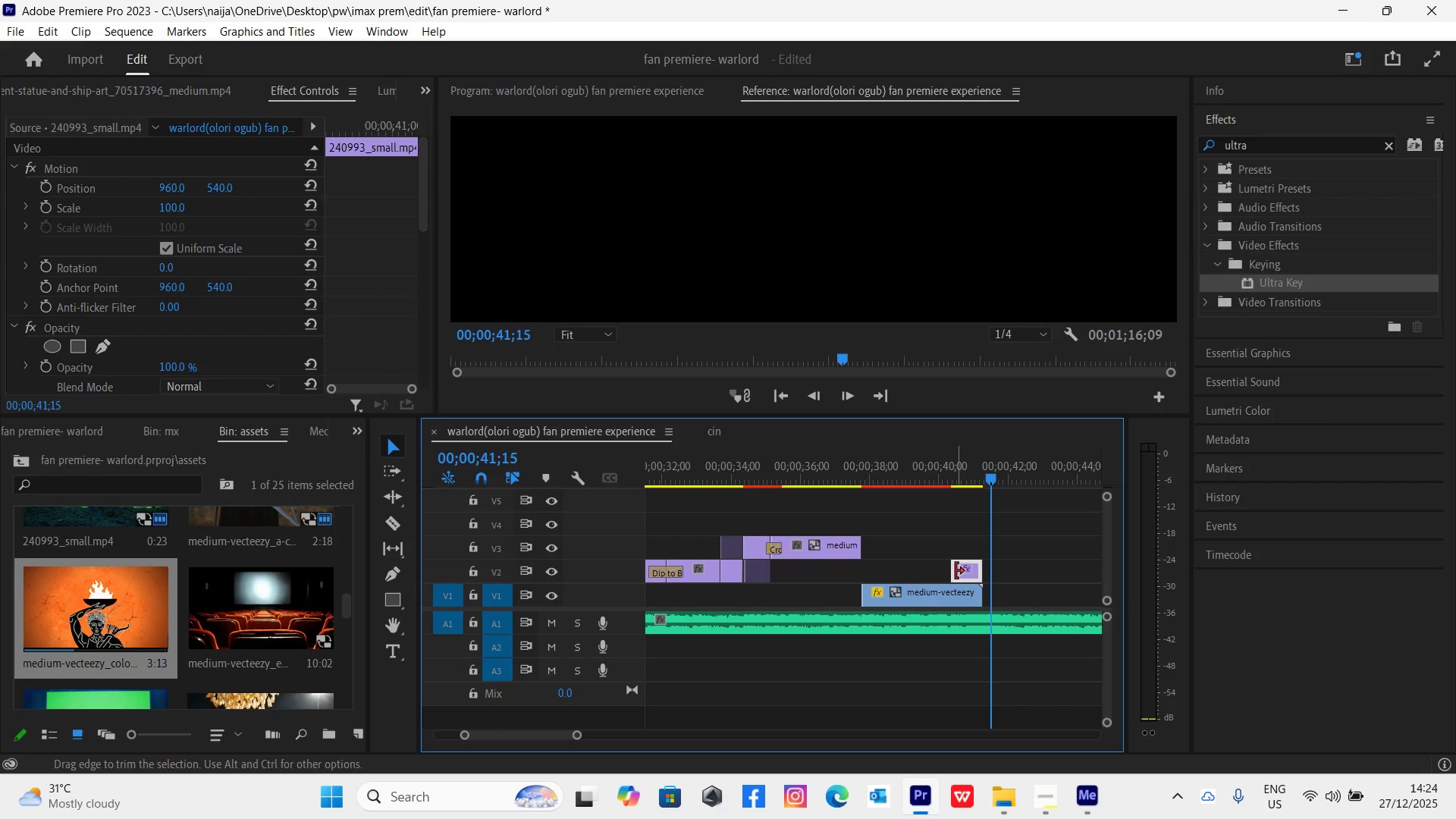 
left_click_drag(start_coordinate=[956, 571], to_coordinate=[868, 579])
 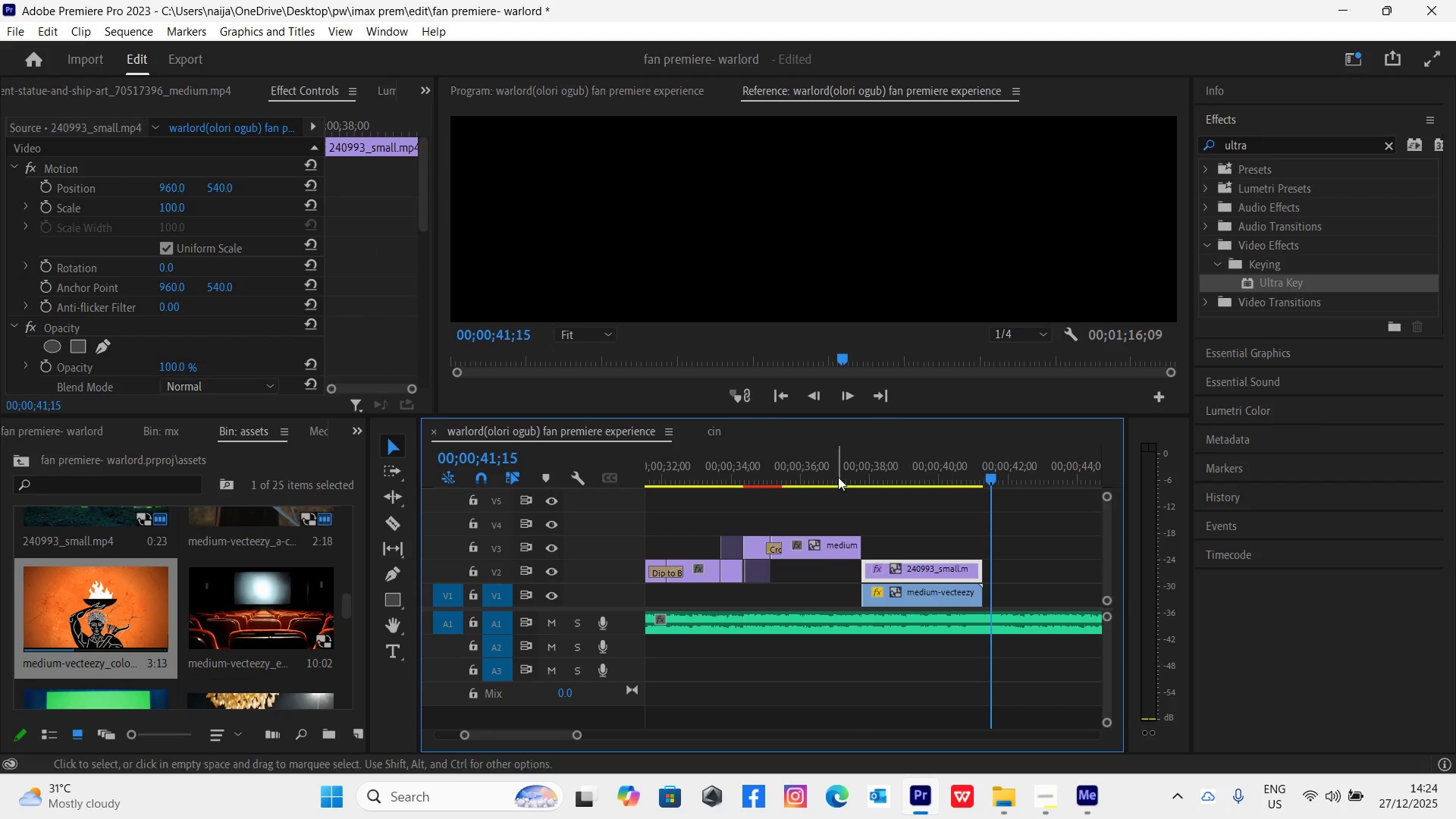 
left_click([830, 456])
 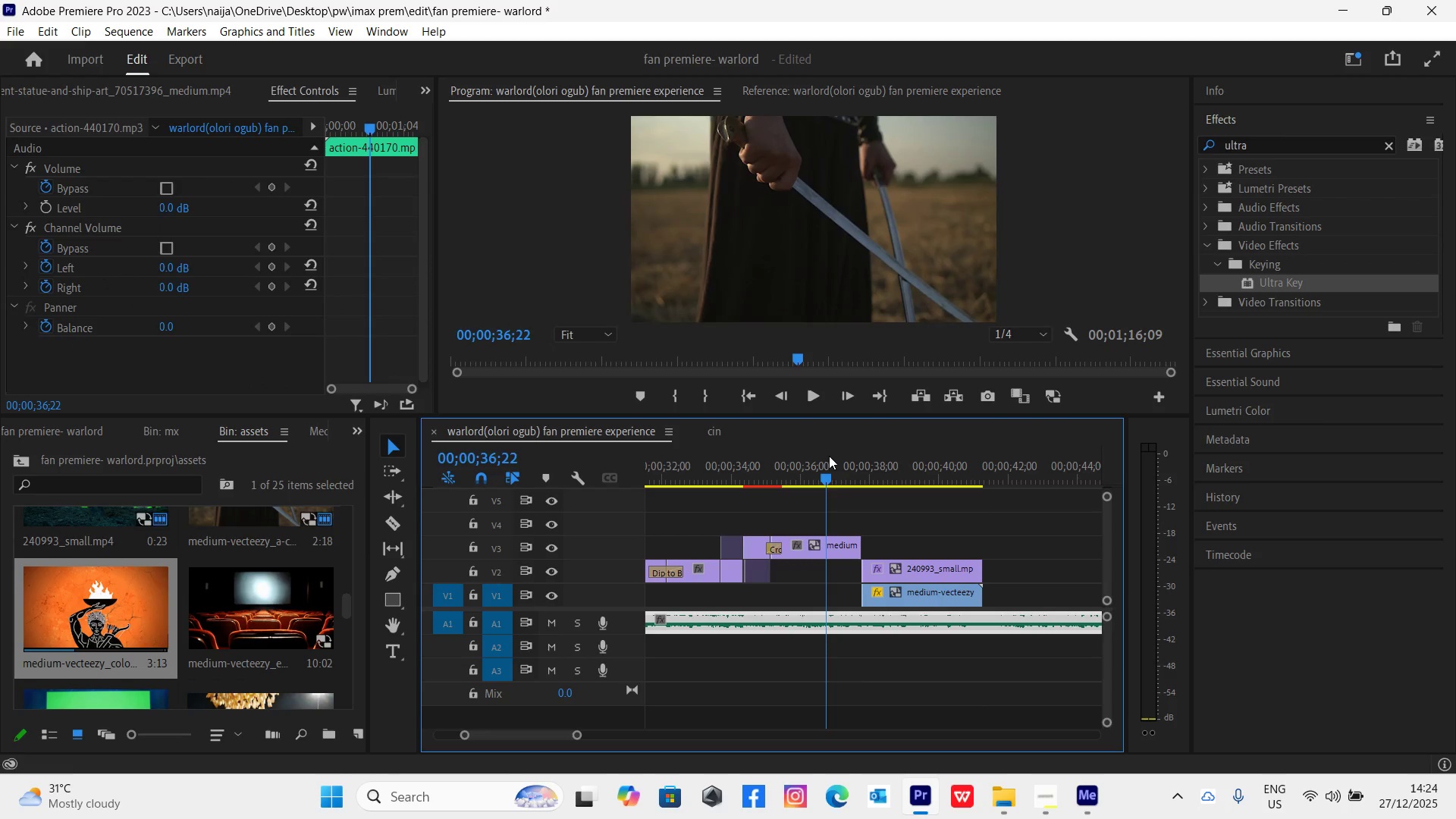 
key(Space)
 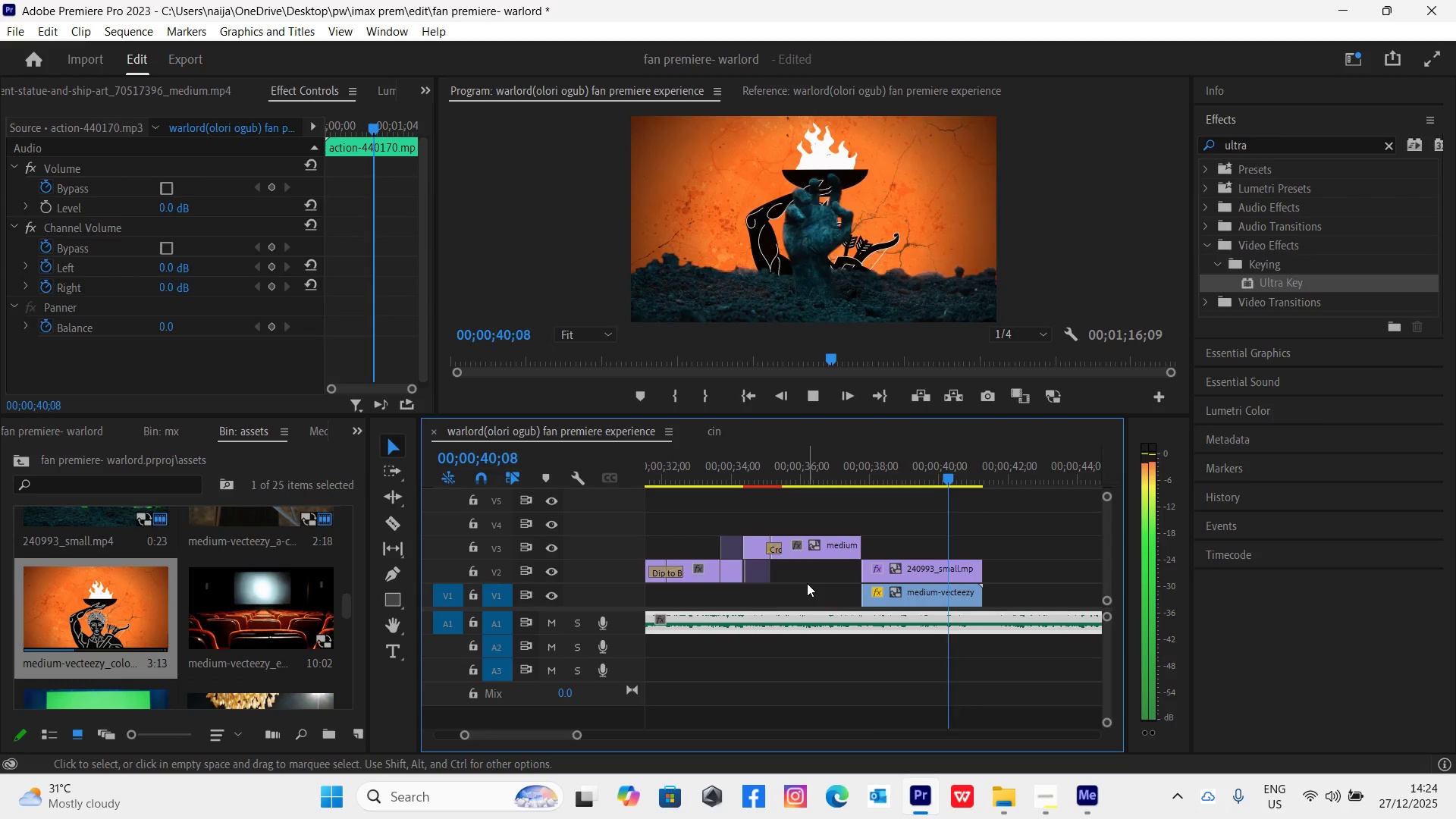 
wait(5.42)
 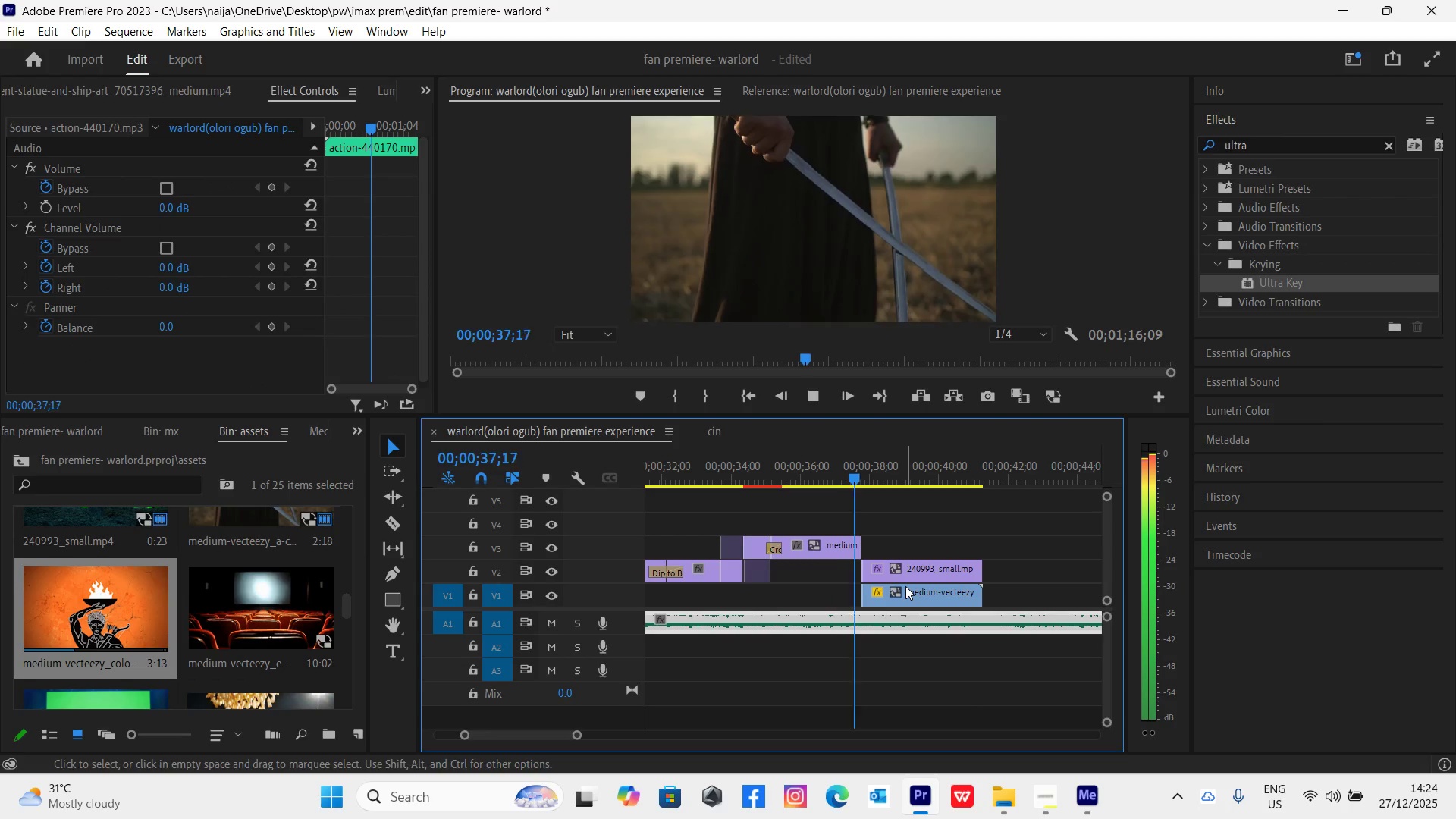 
key(Space)
 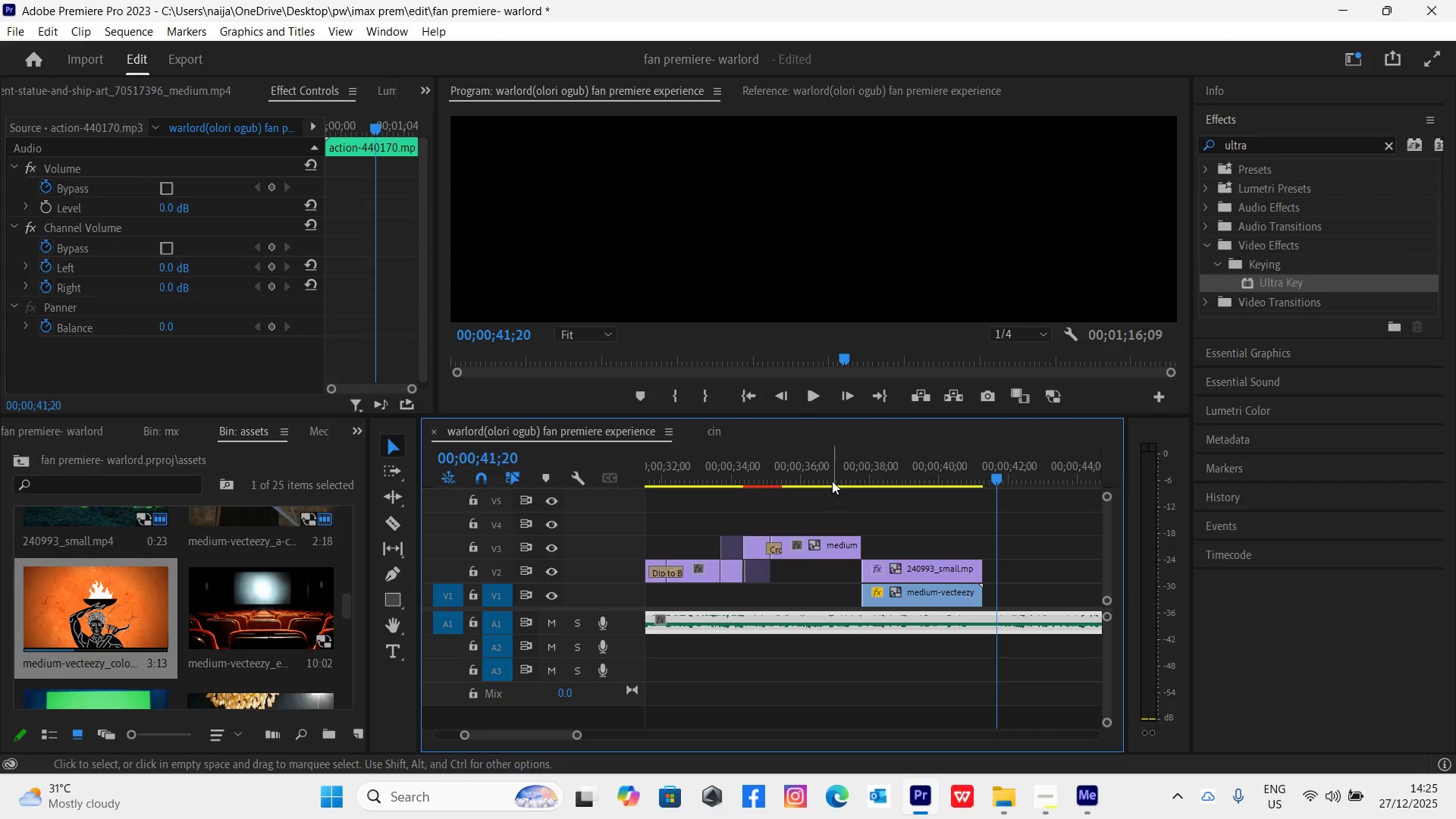 
key(Space)
 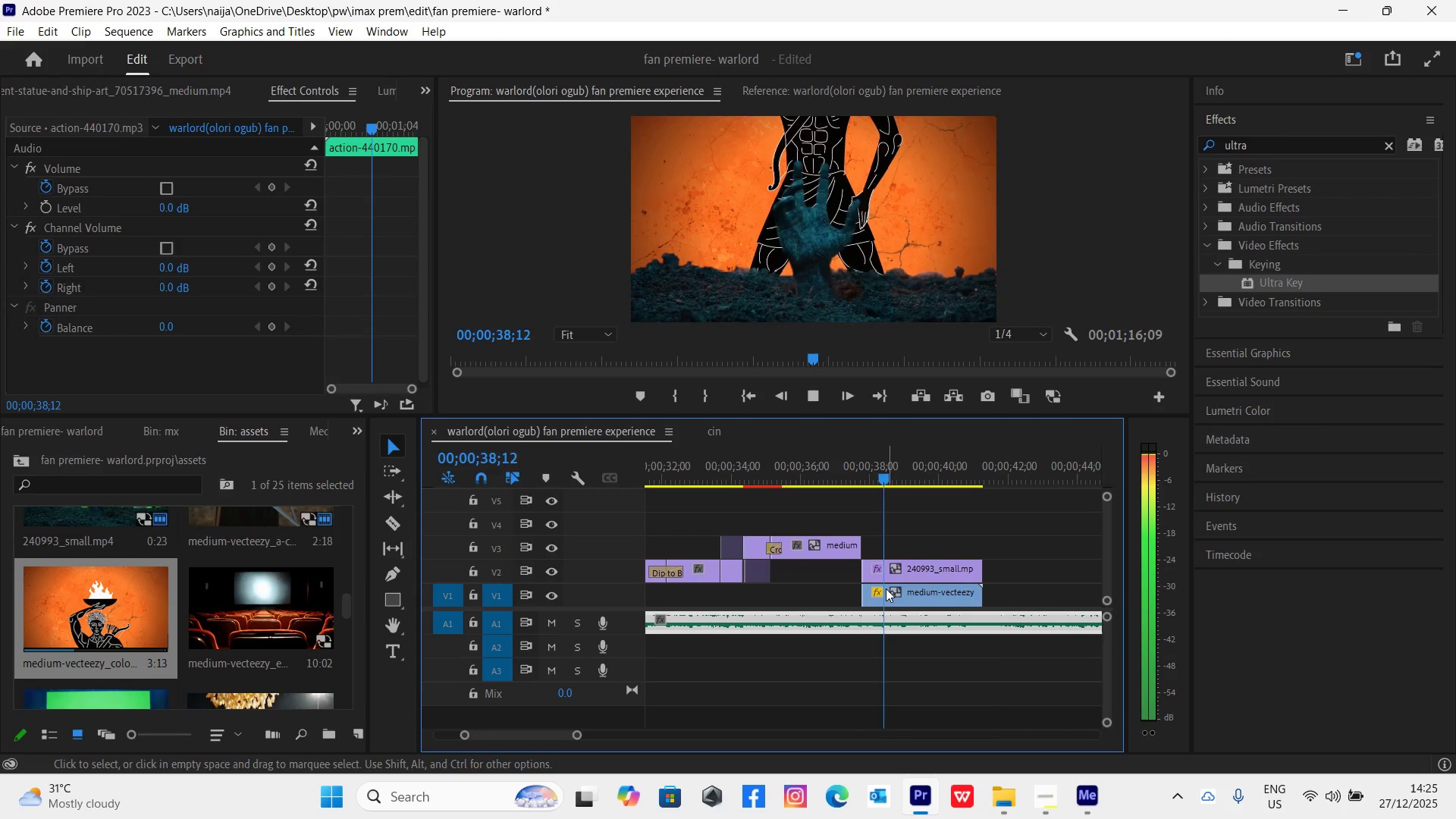 
key(Space)
 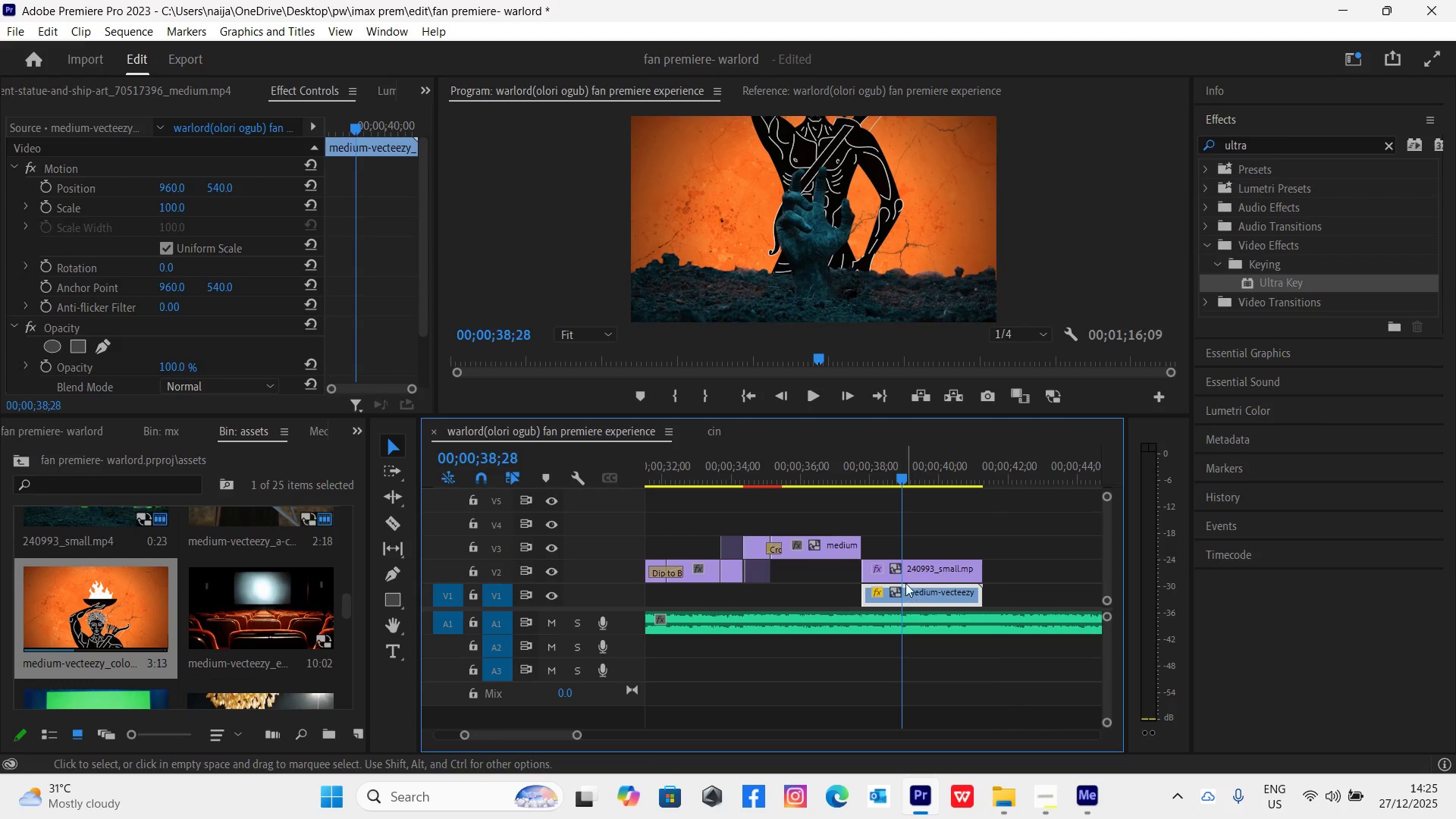 
left_click([907, 575])
 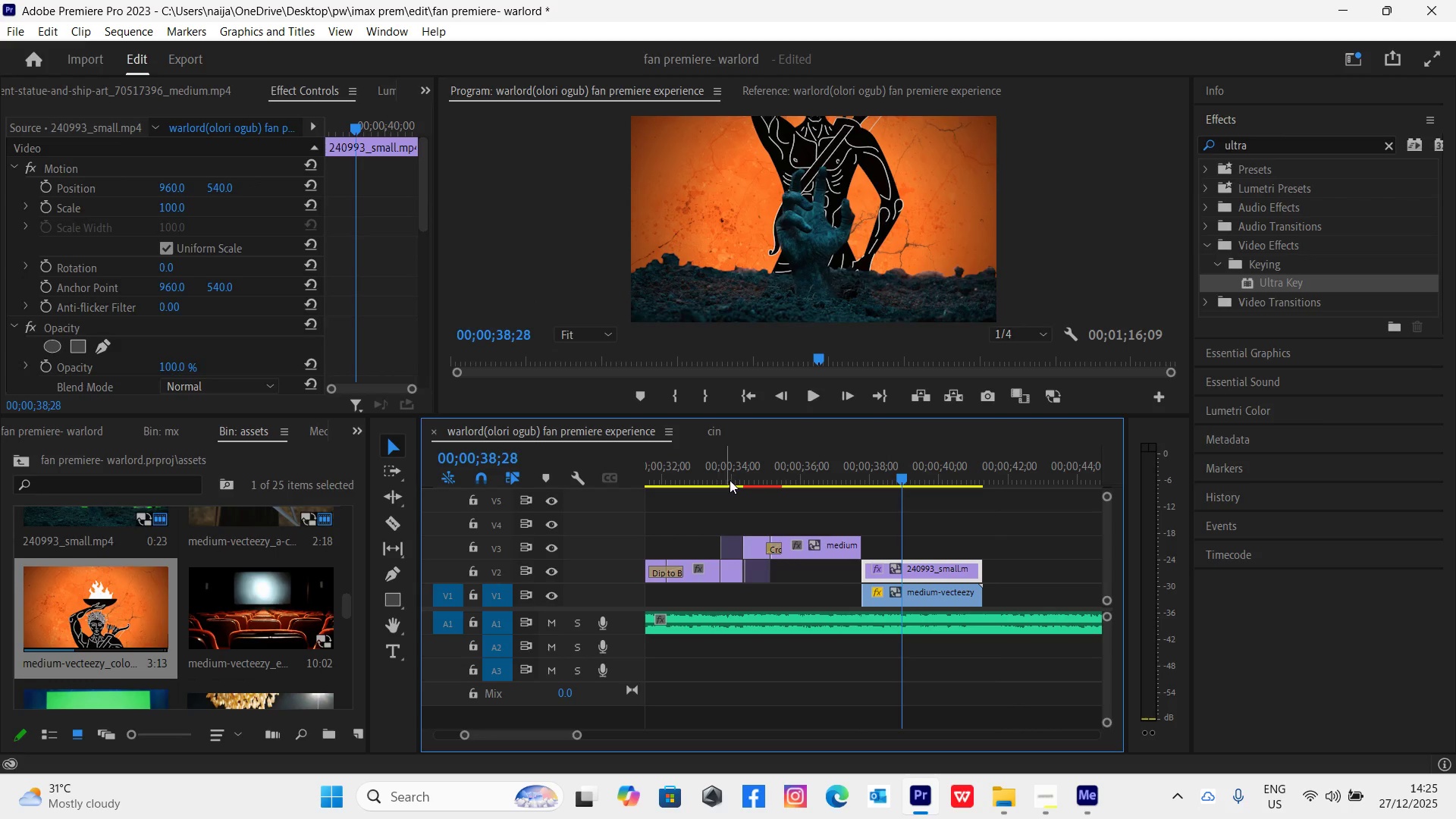 
left_click_drag(start_coordinate=[974, 478], to_coordinate=[984, 483])
 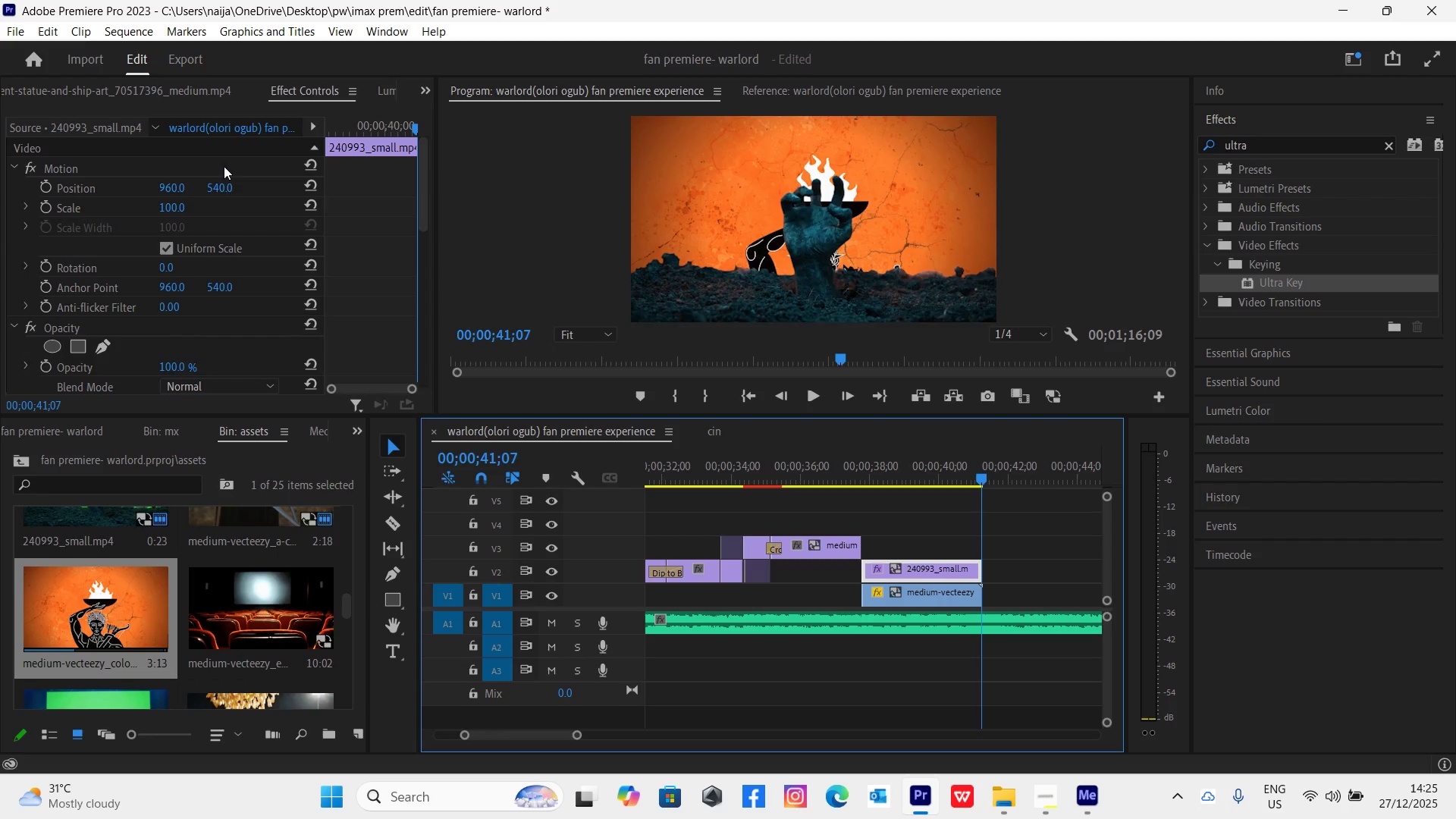 
left_click_drag(start_coordinate=[215, 187], to_coordinate=[1067, 191])
 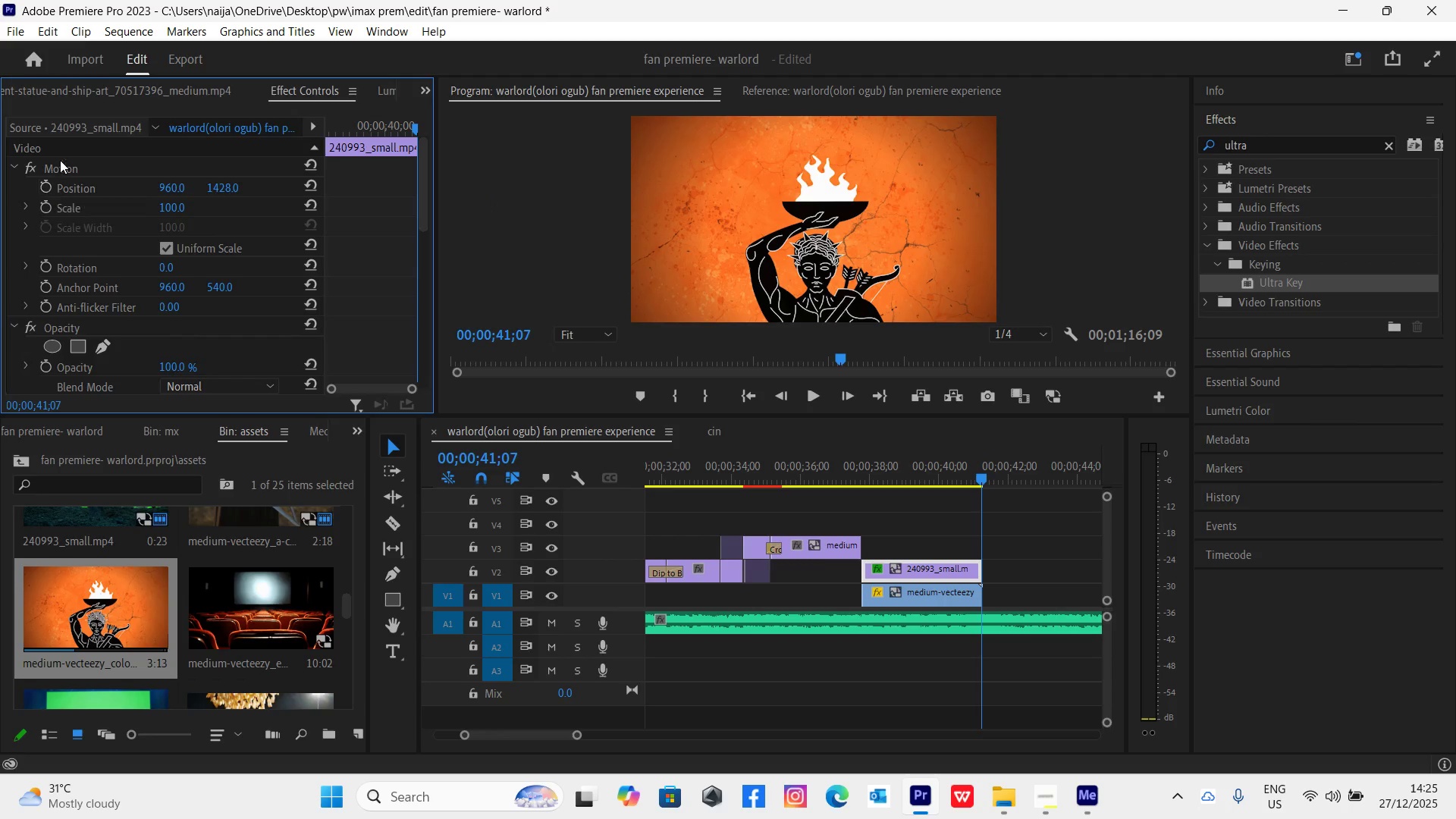 
key(Control+Z)
 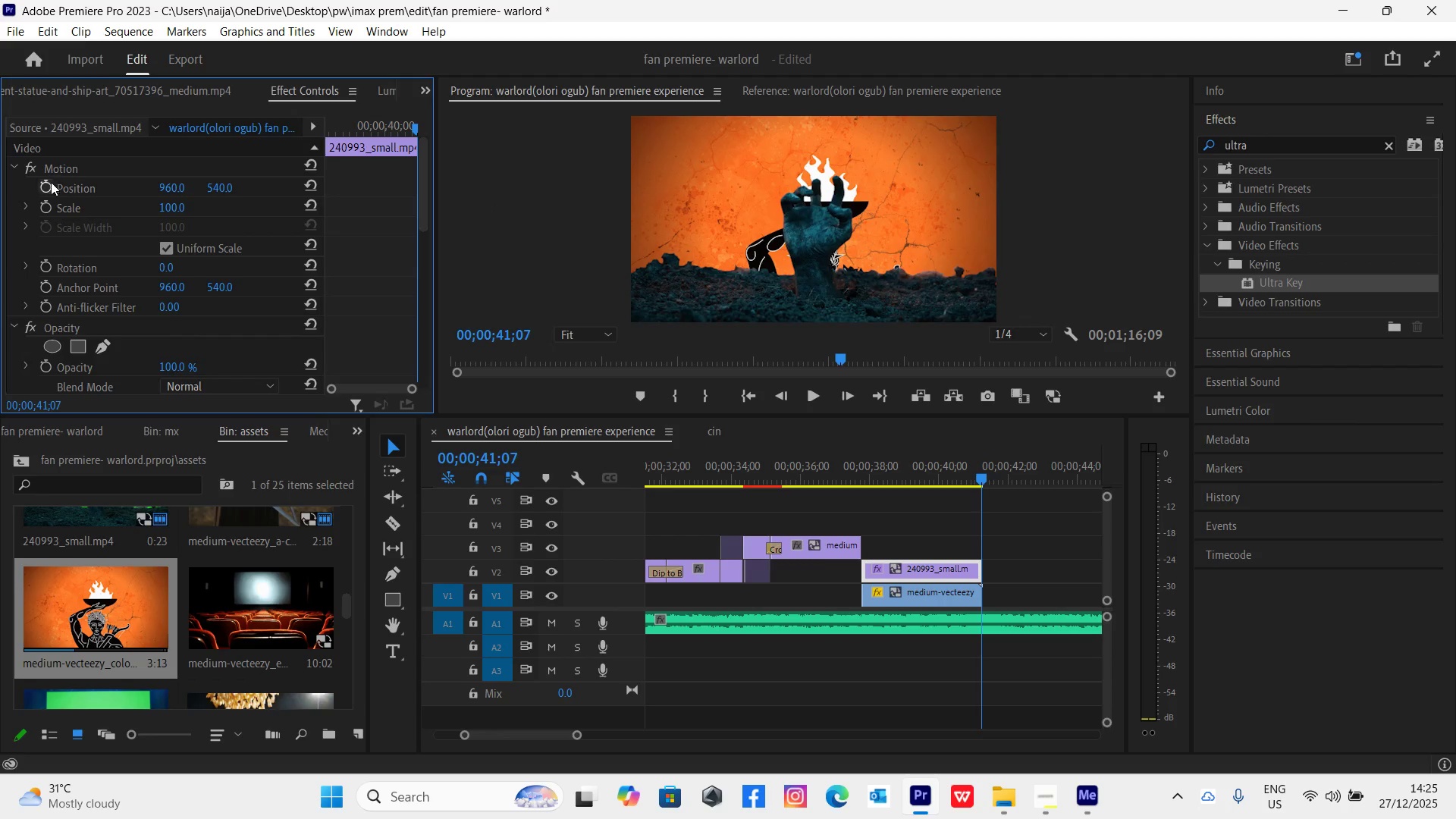 
left_click([51, 186])
 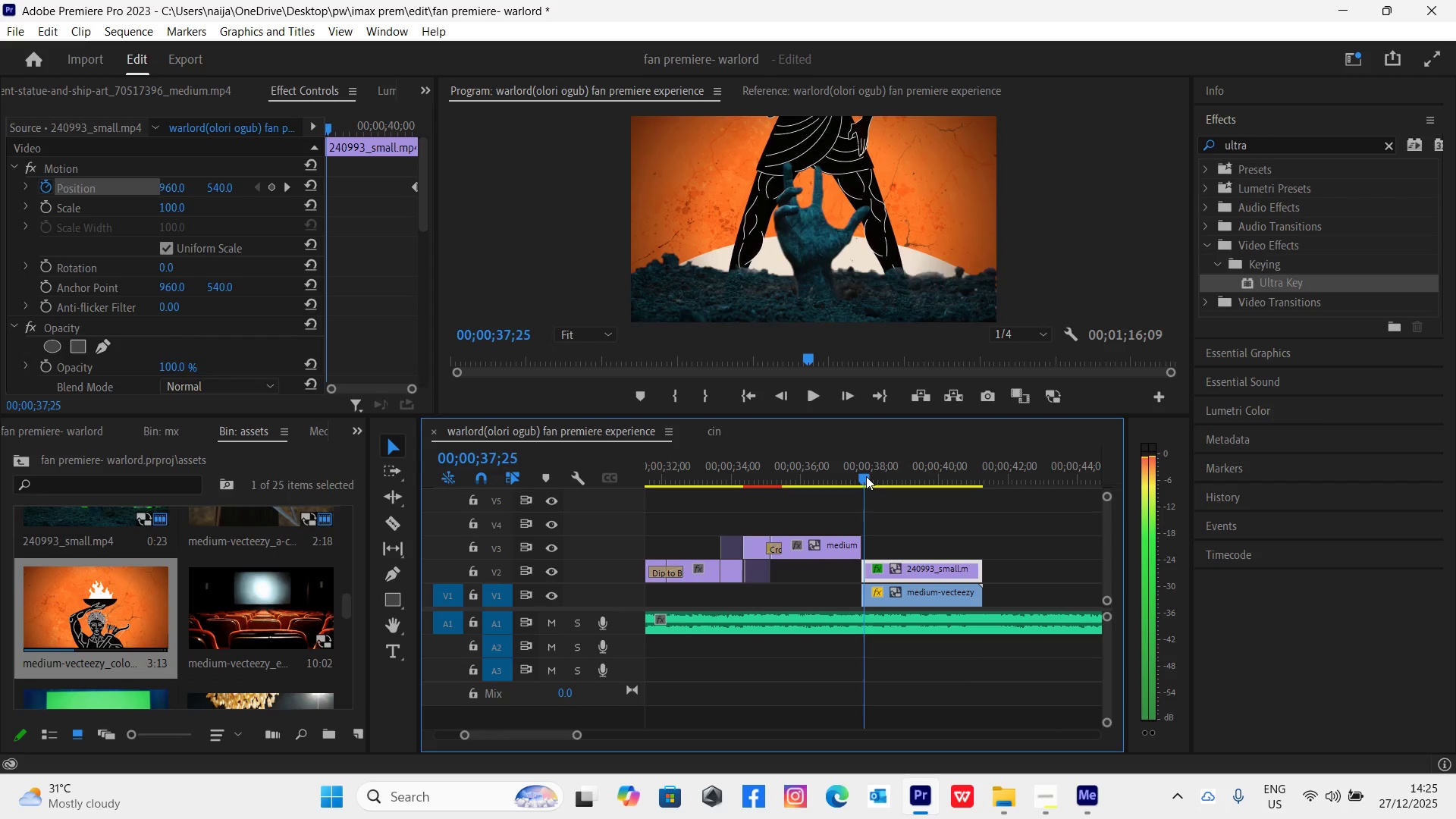 
left_click([866, 476])
 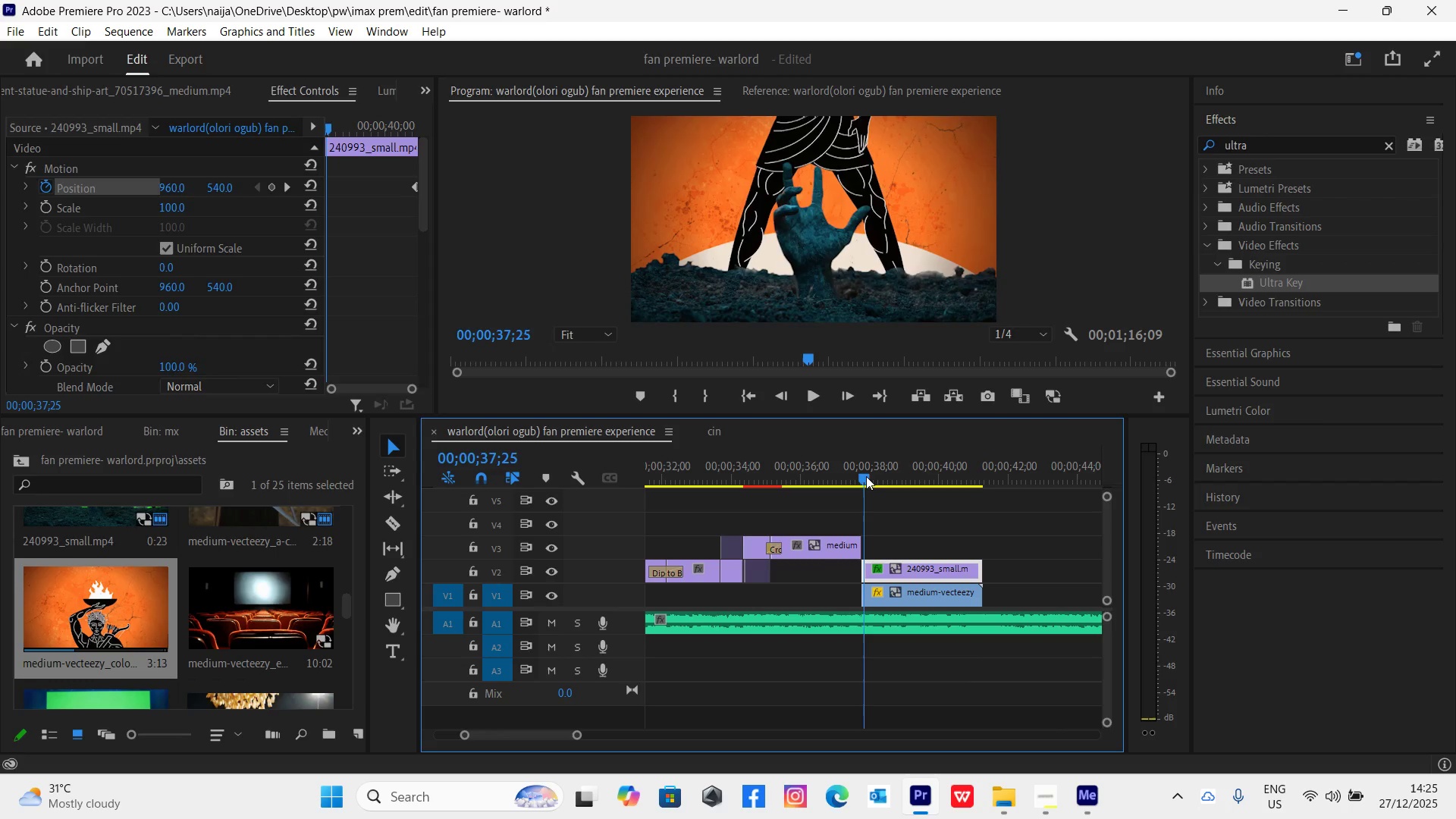 
key(ArrowLeft)
 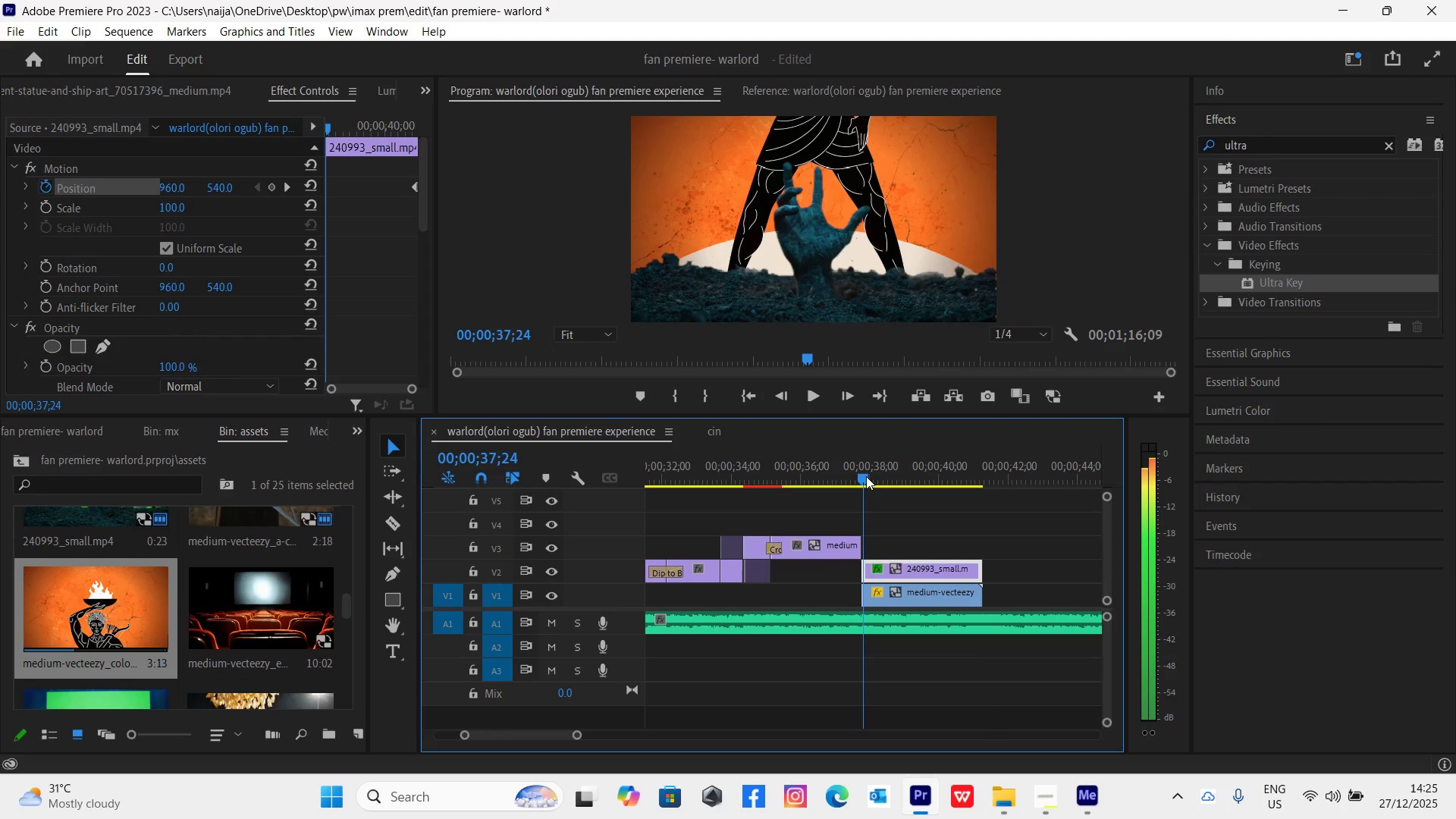 
key(ArrowLeft)
 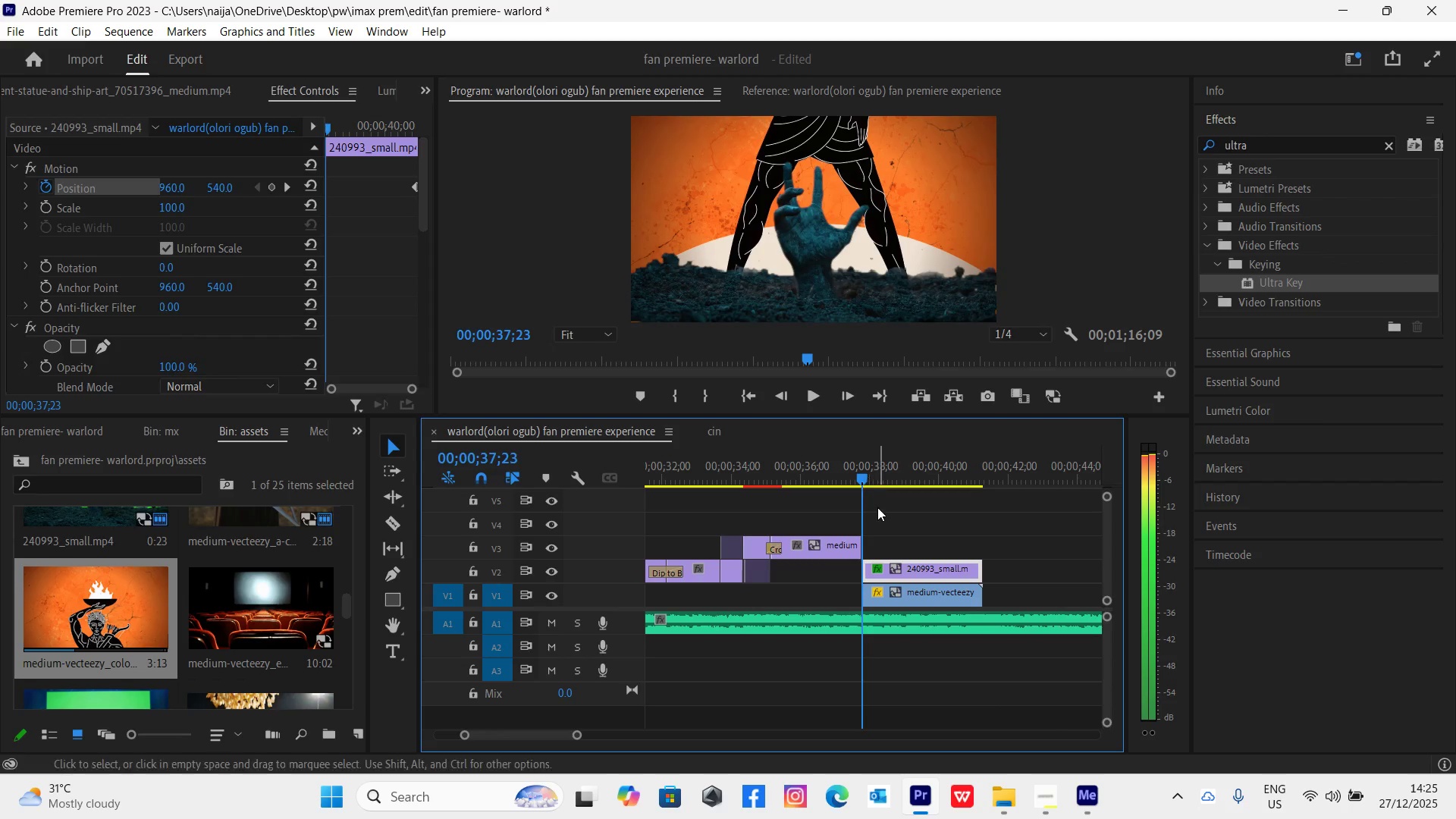 
key(ArrowLeft)
 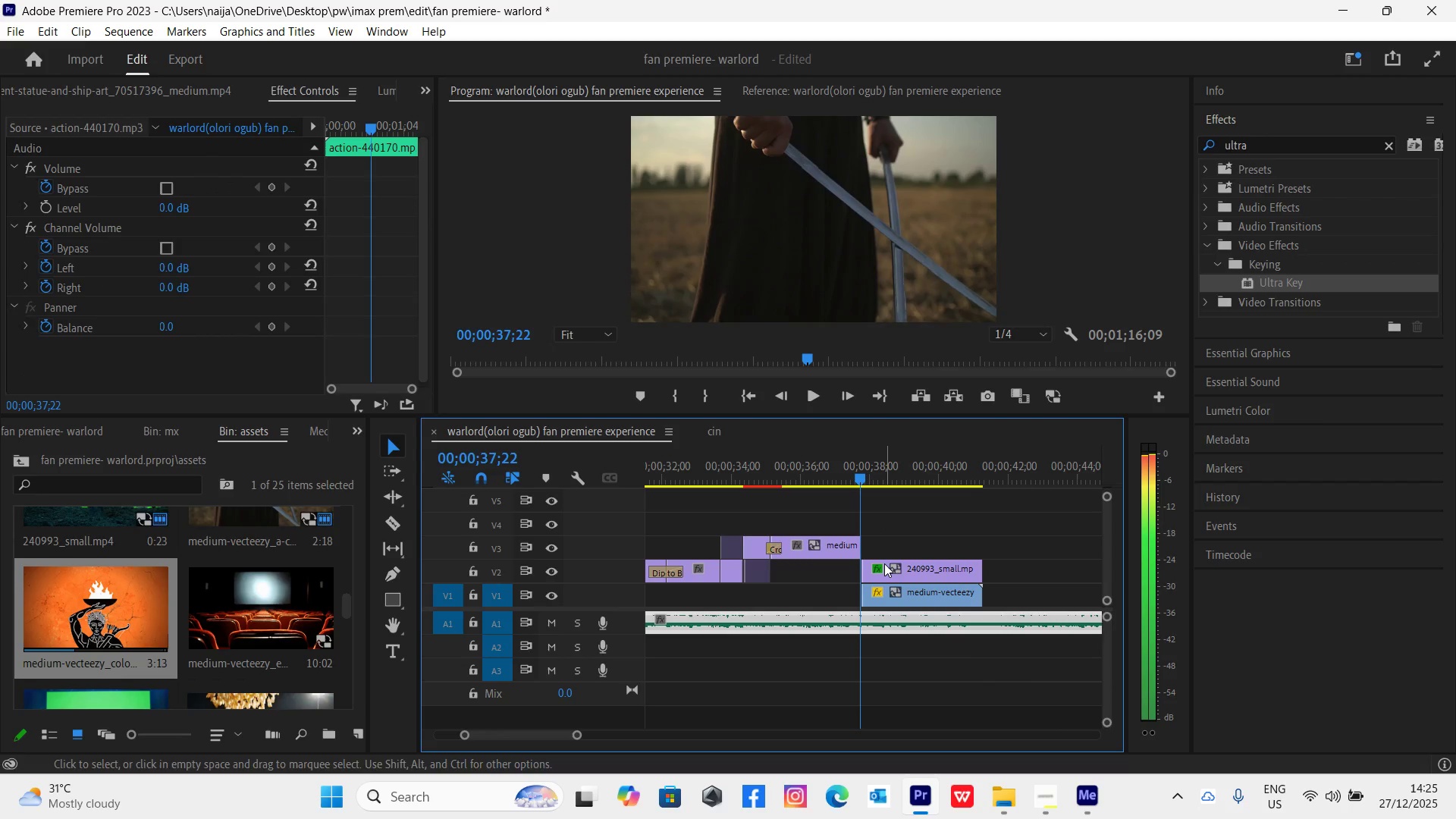 
key(ArrowRight)
 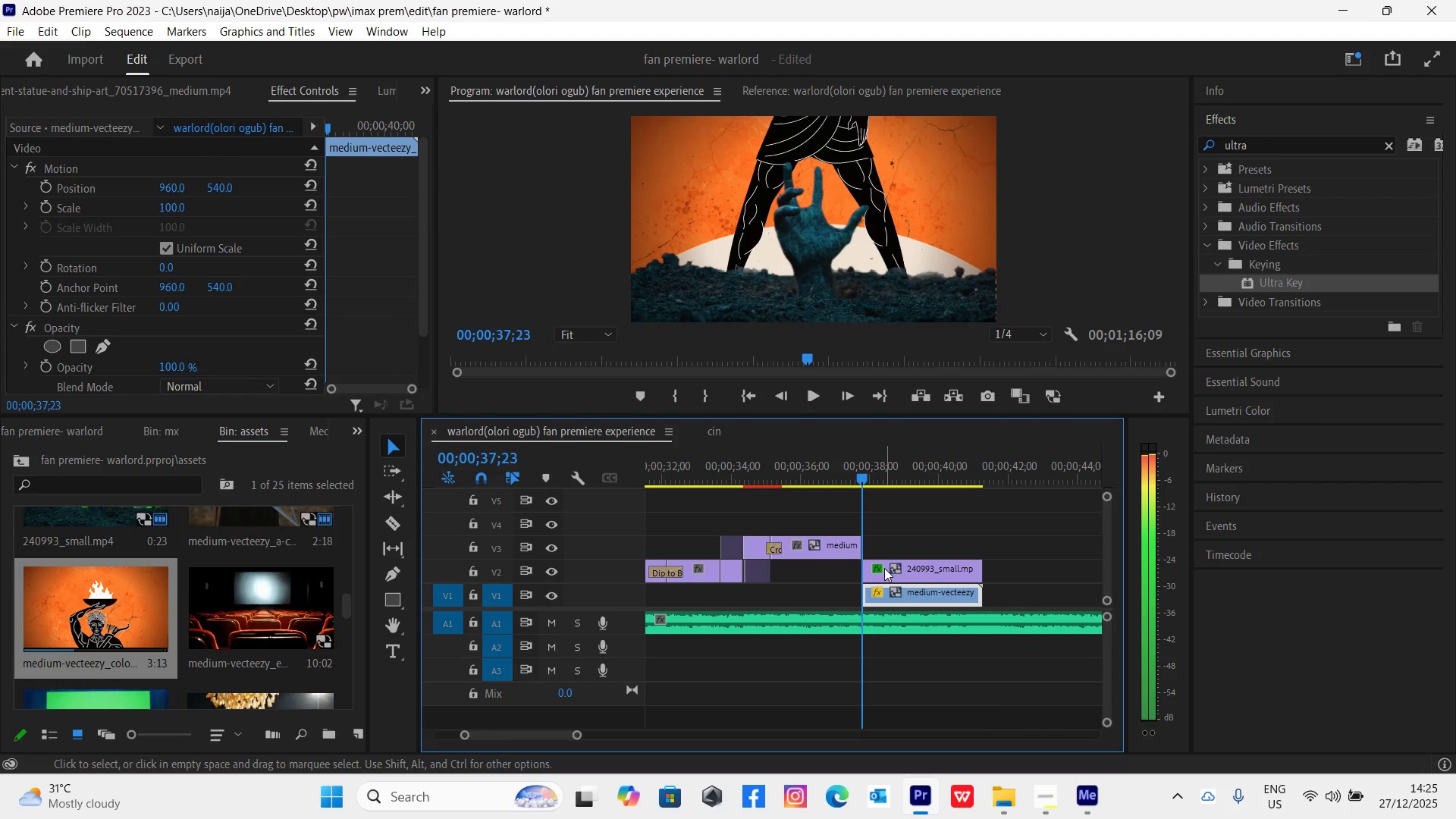 
left_click([884, 568])
 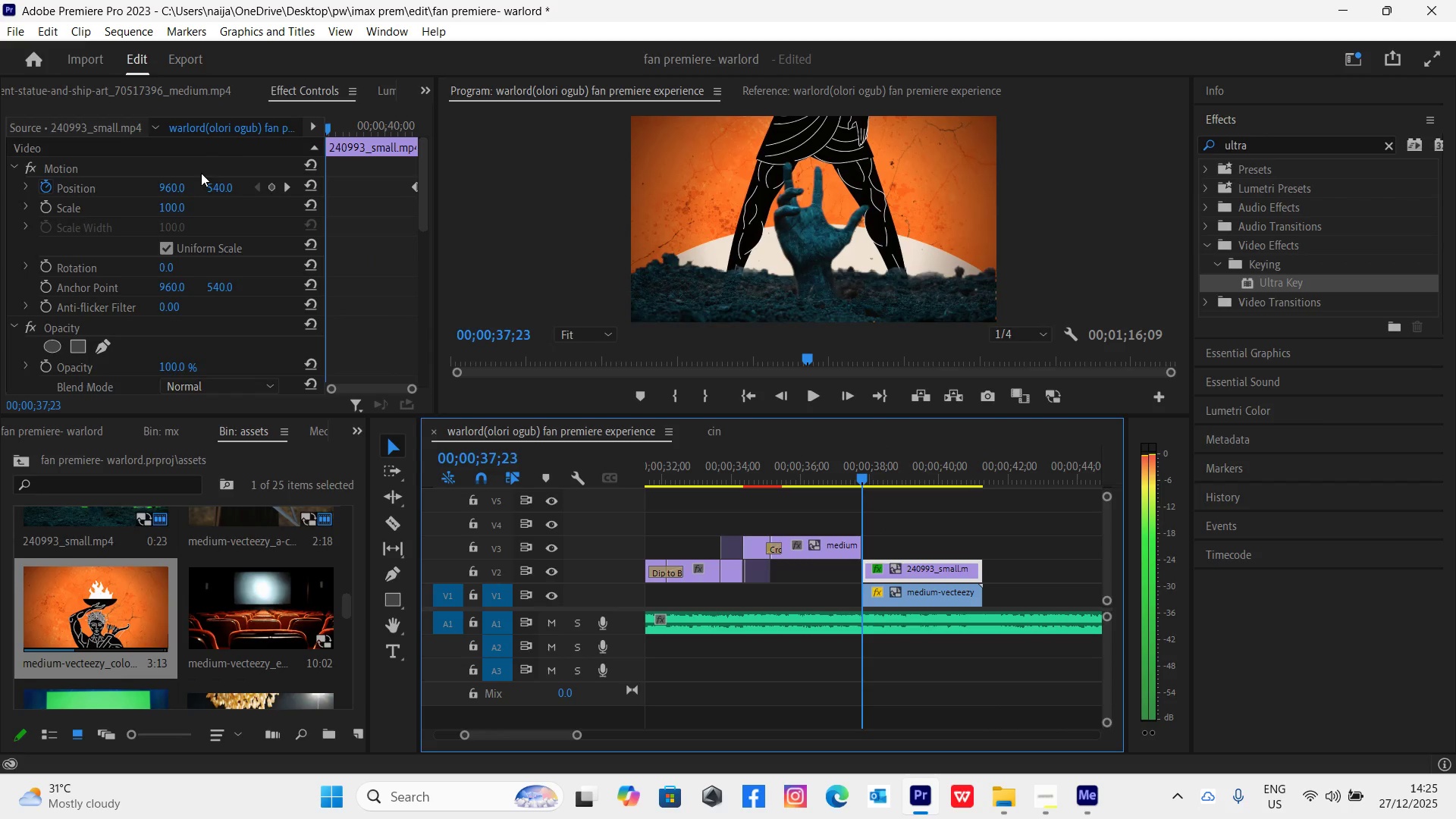 
left_click([212, 184])
 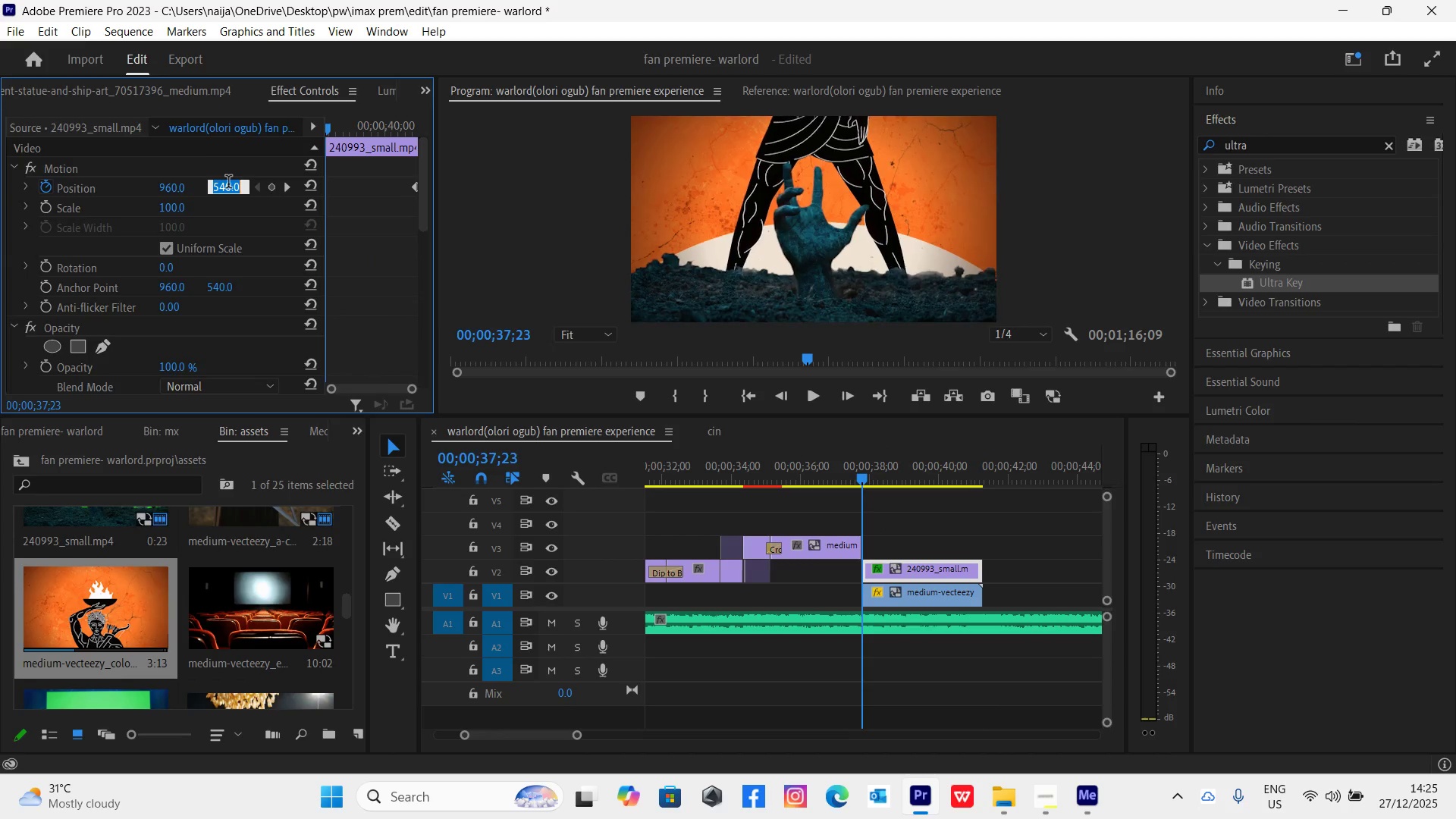 
type(1428)
 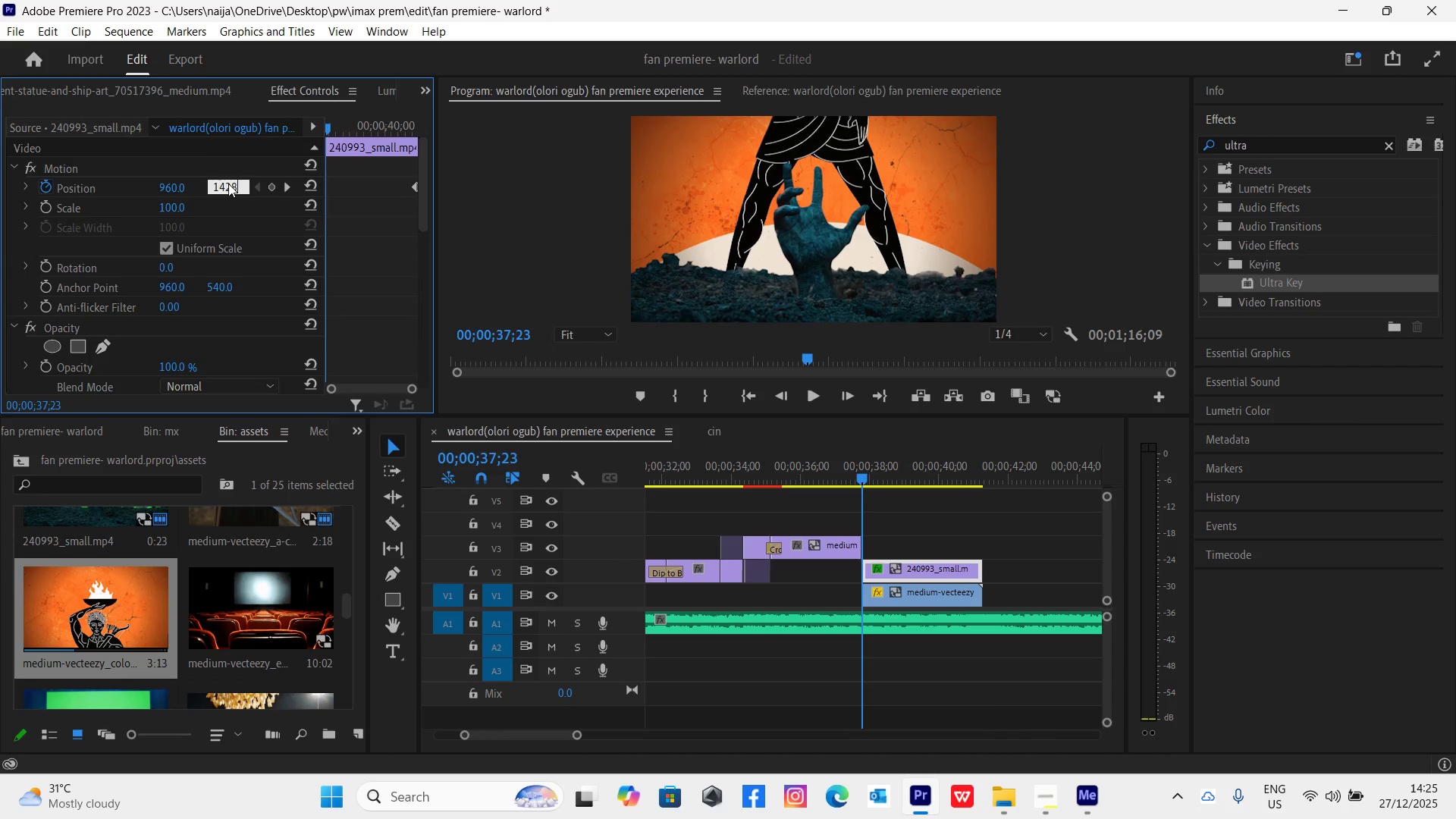 
key(Enter)
 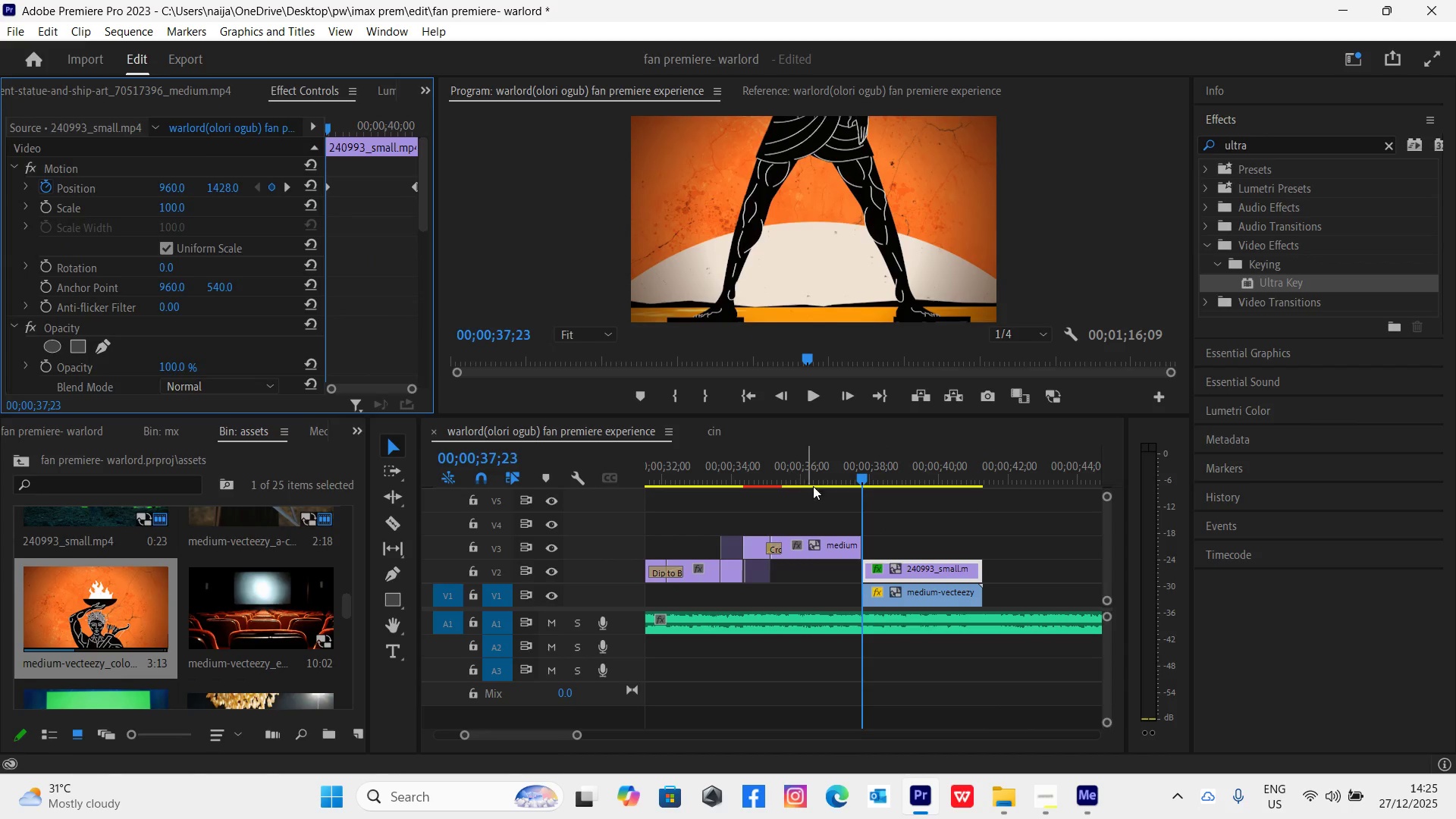 
left_click([849, 476])
 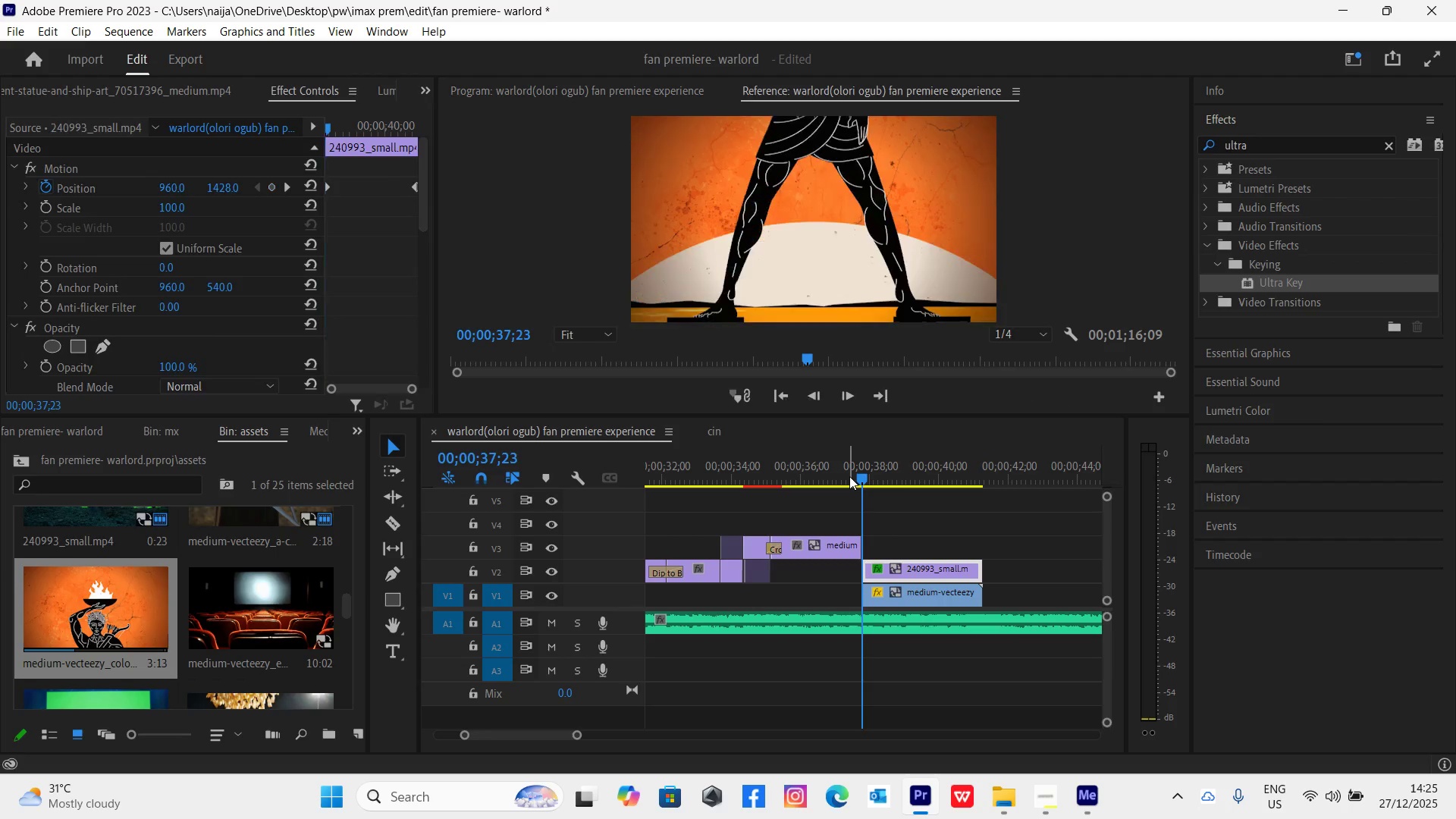 
key(Space)
 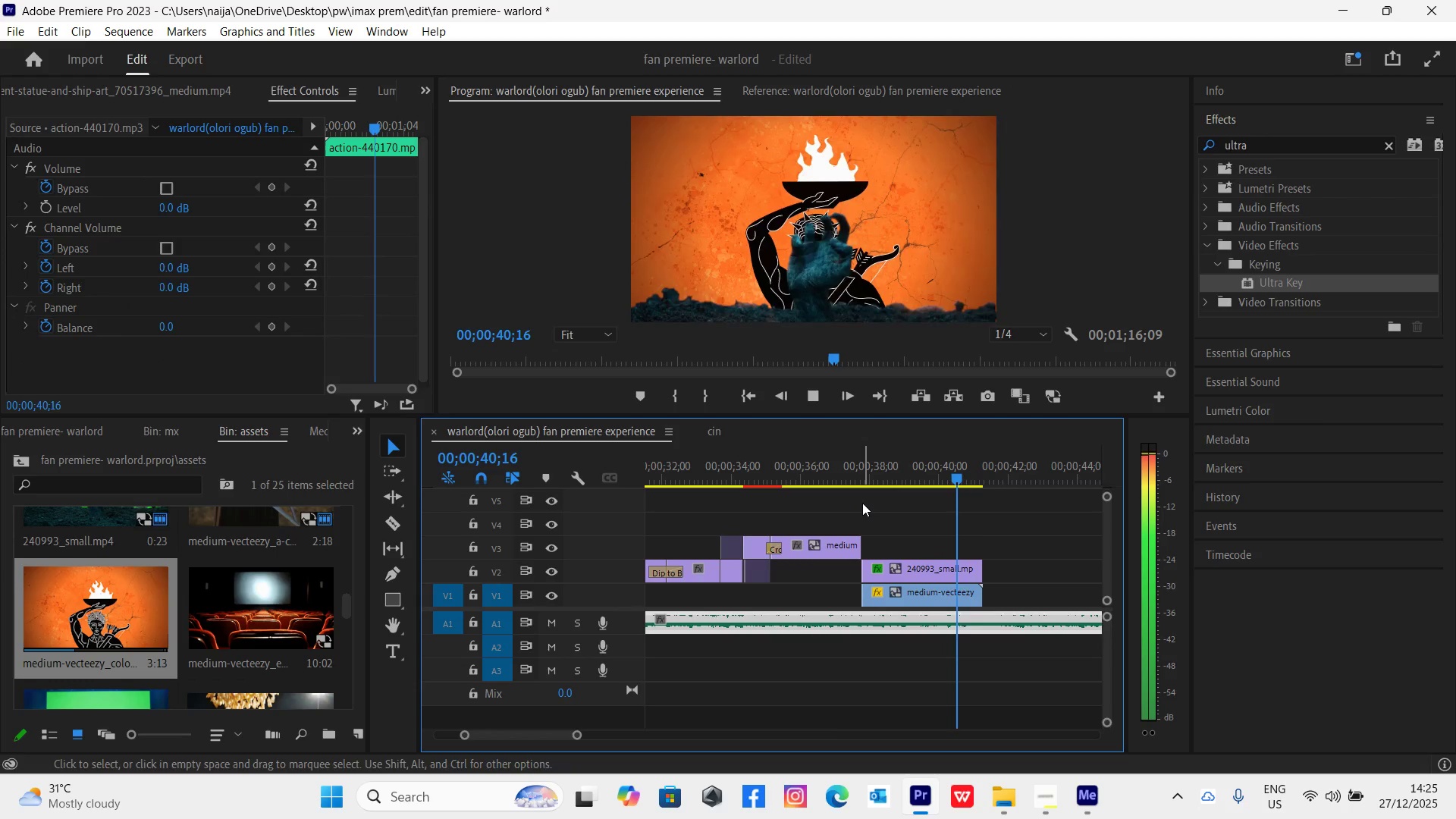 
key(Space)
 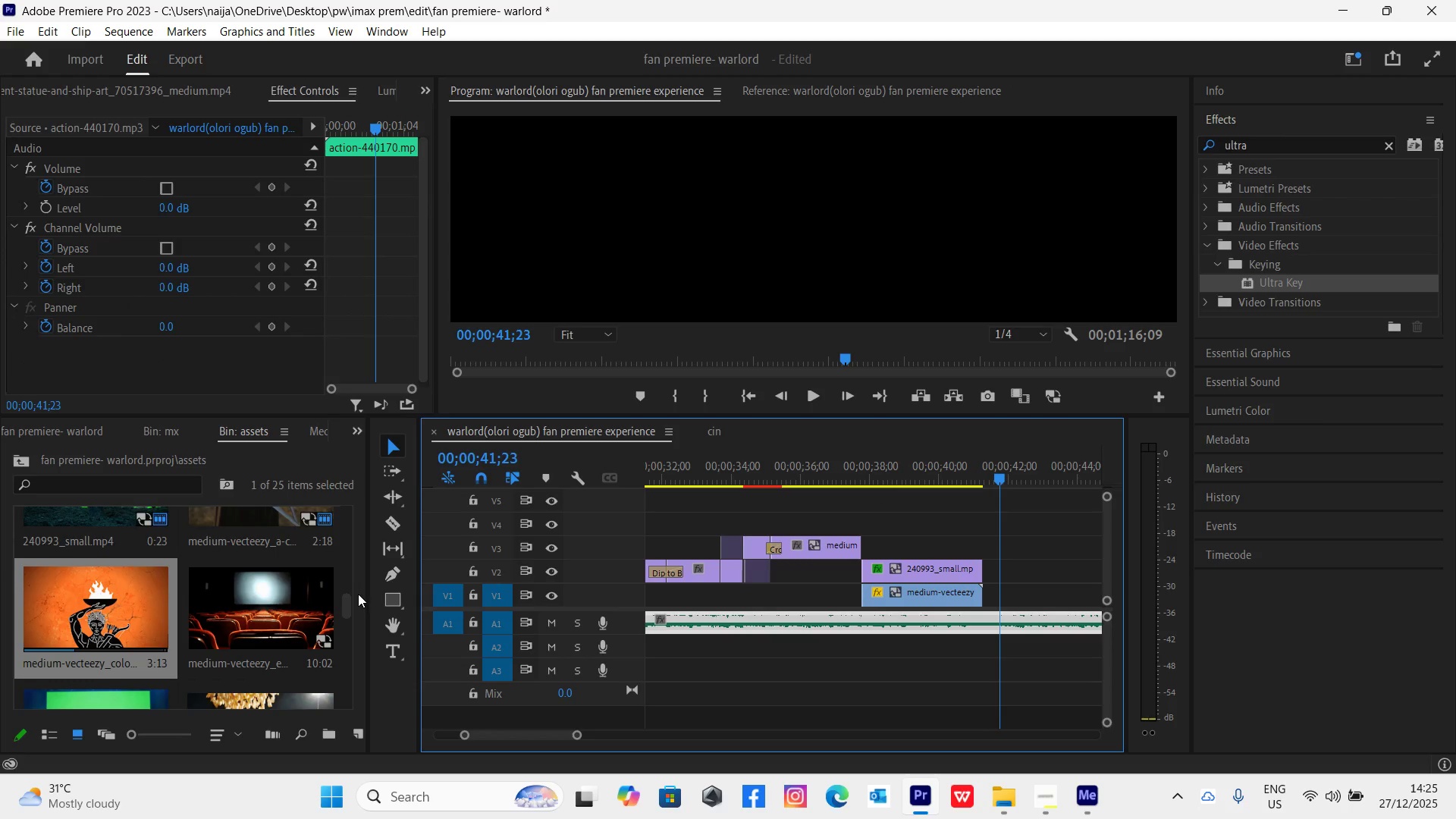 
left_click_drag(start_coordinate=[349, 607], to_coordinate=[324, 531])
 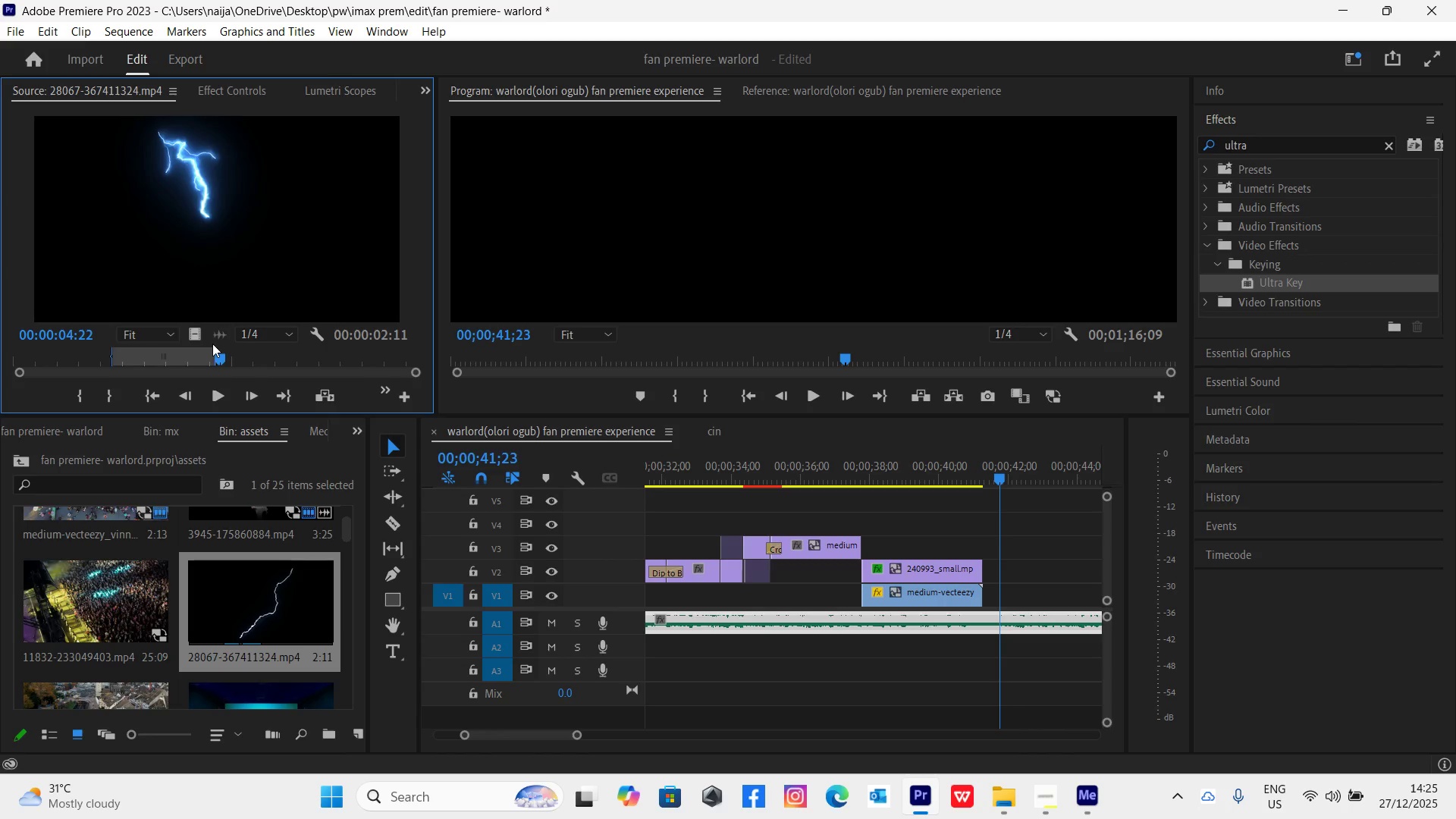 
left_click_drag(start_coordinate=[199, 335], to_coordinate=[861, 541])
 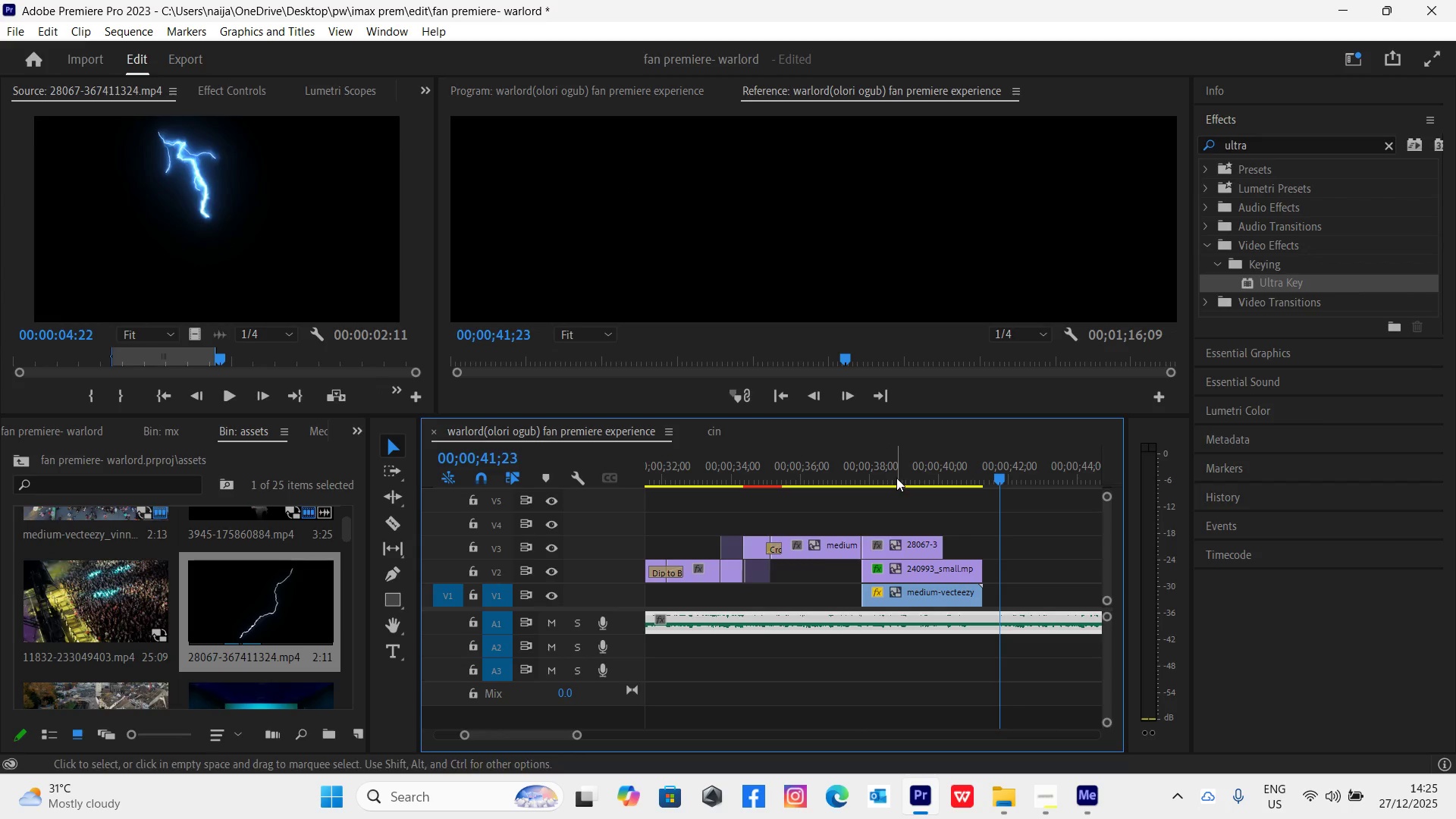 
left_click([897, 475])
 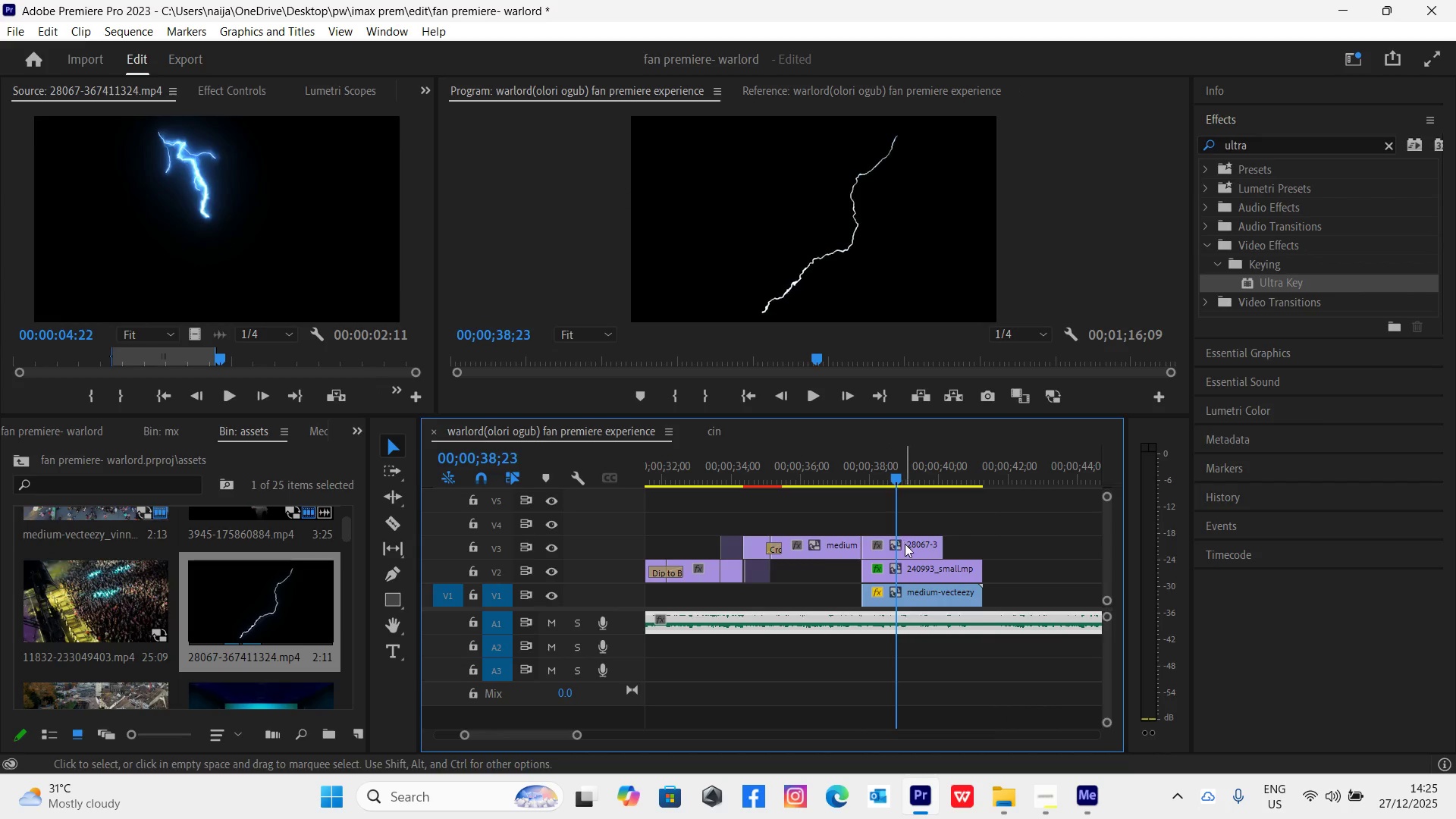 
left_click([907, 547])
 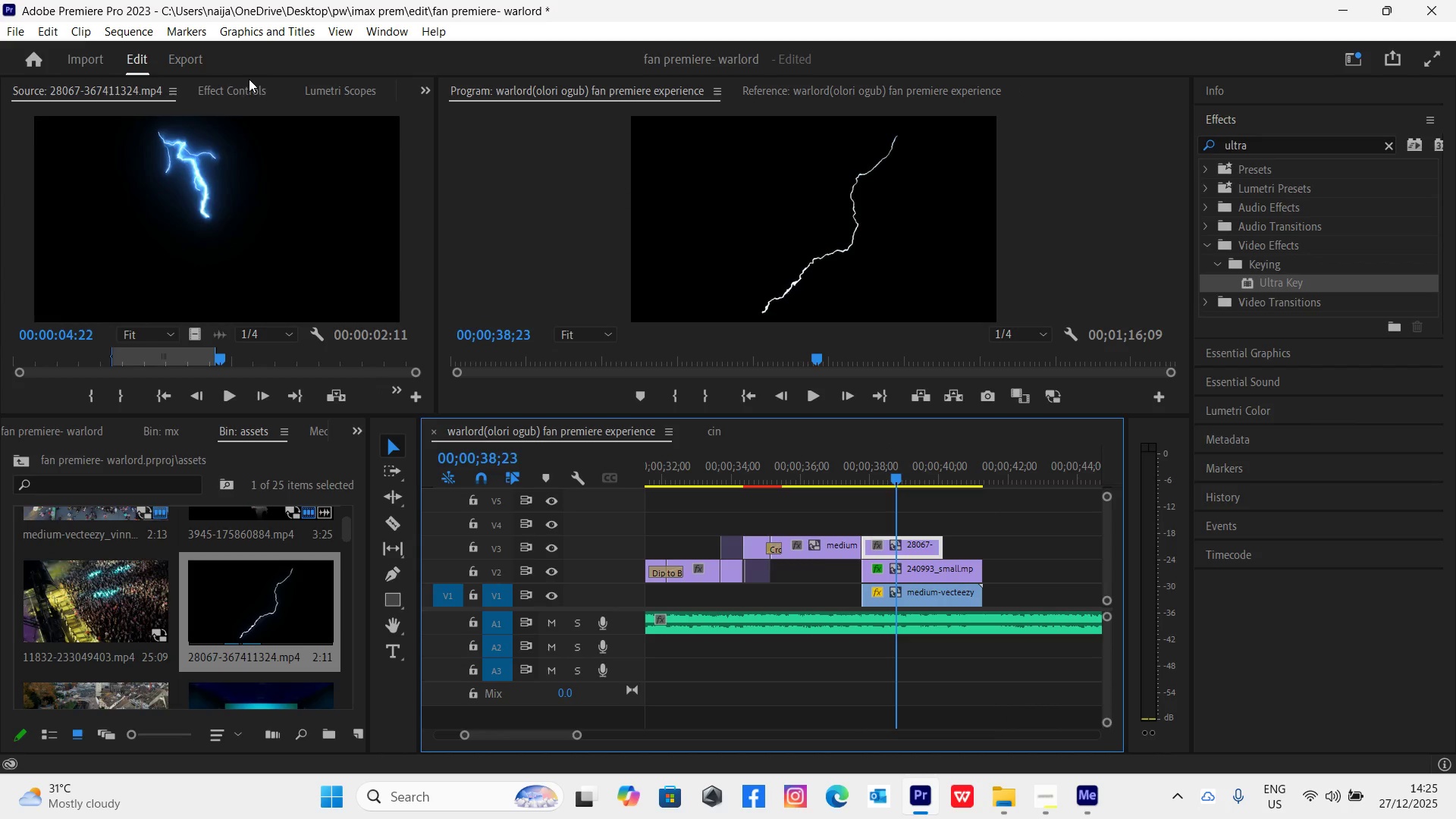 
left_click([244, 83])
 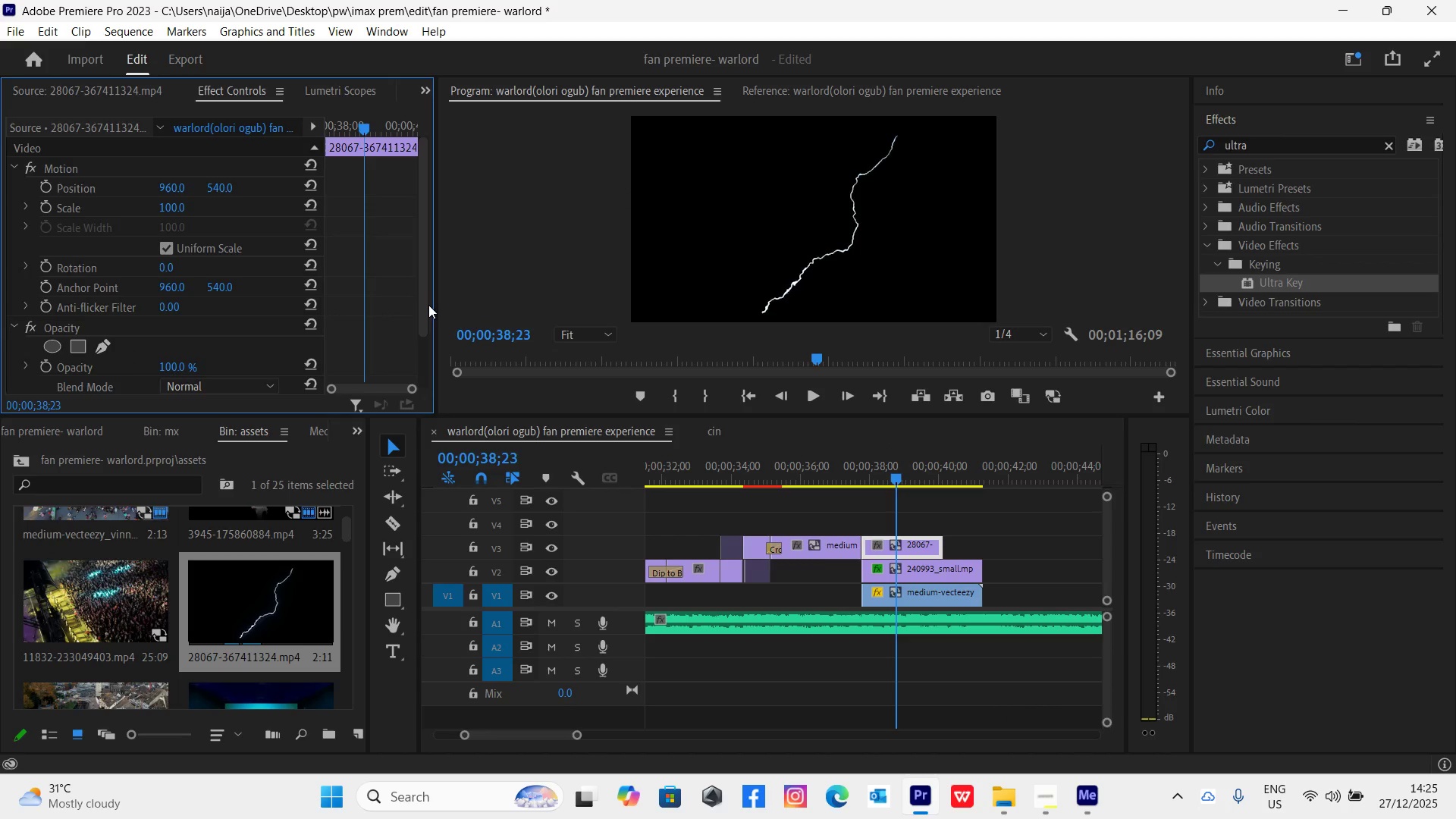 
left_click_drag(start_coordinate=[425, 304], to_coordinate=[428, 403])
 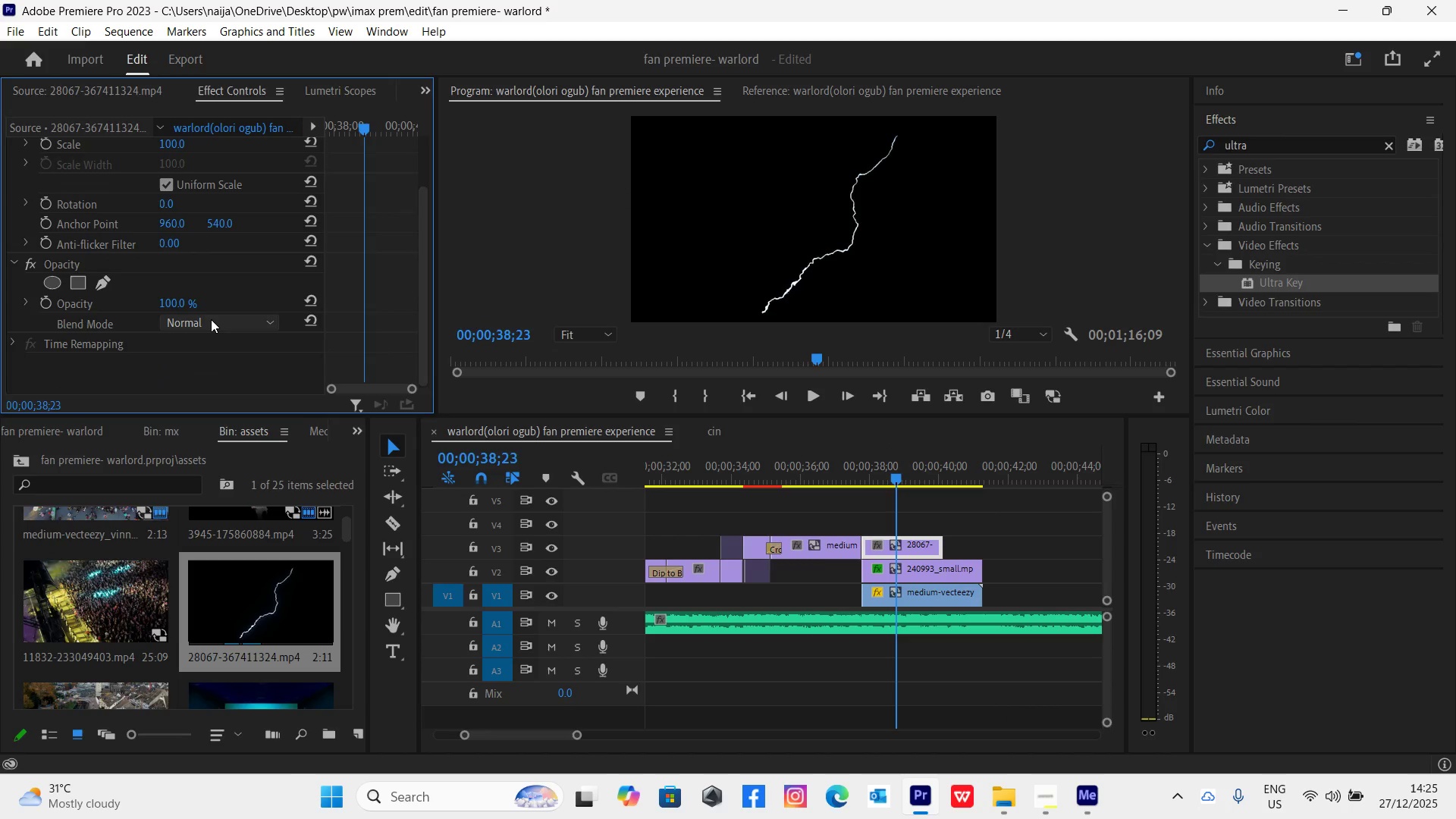 
left_click([211, 320])
 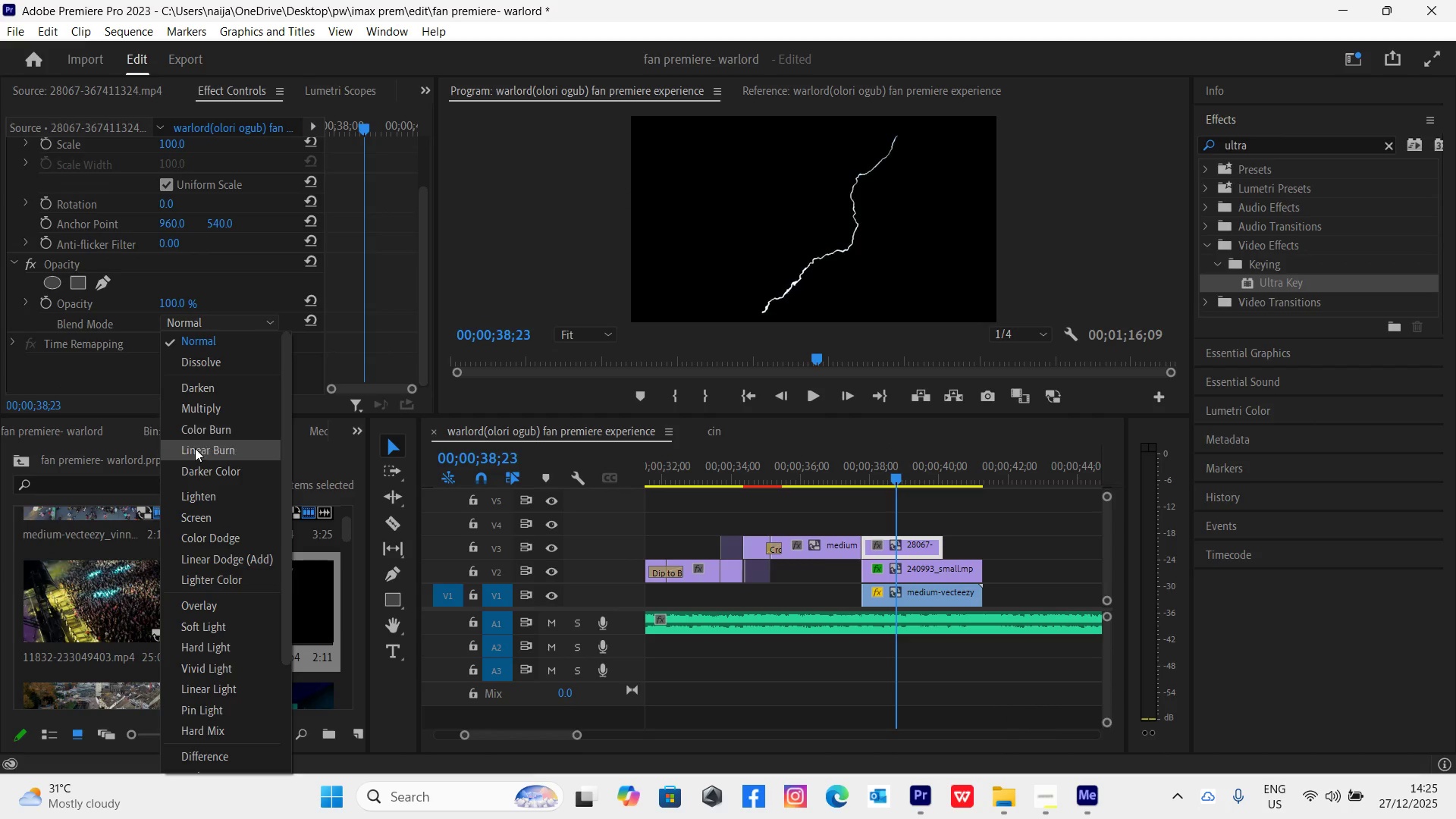 
mouse_move([186, 516])
 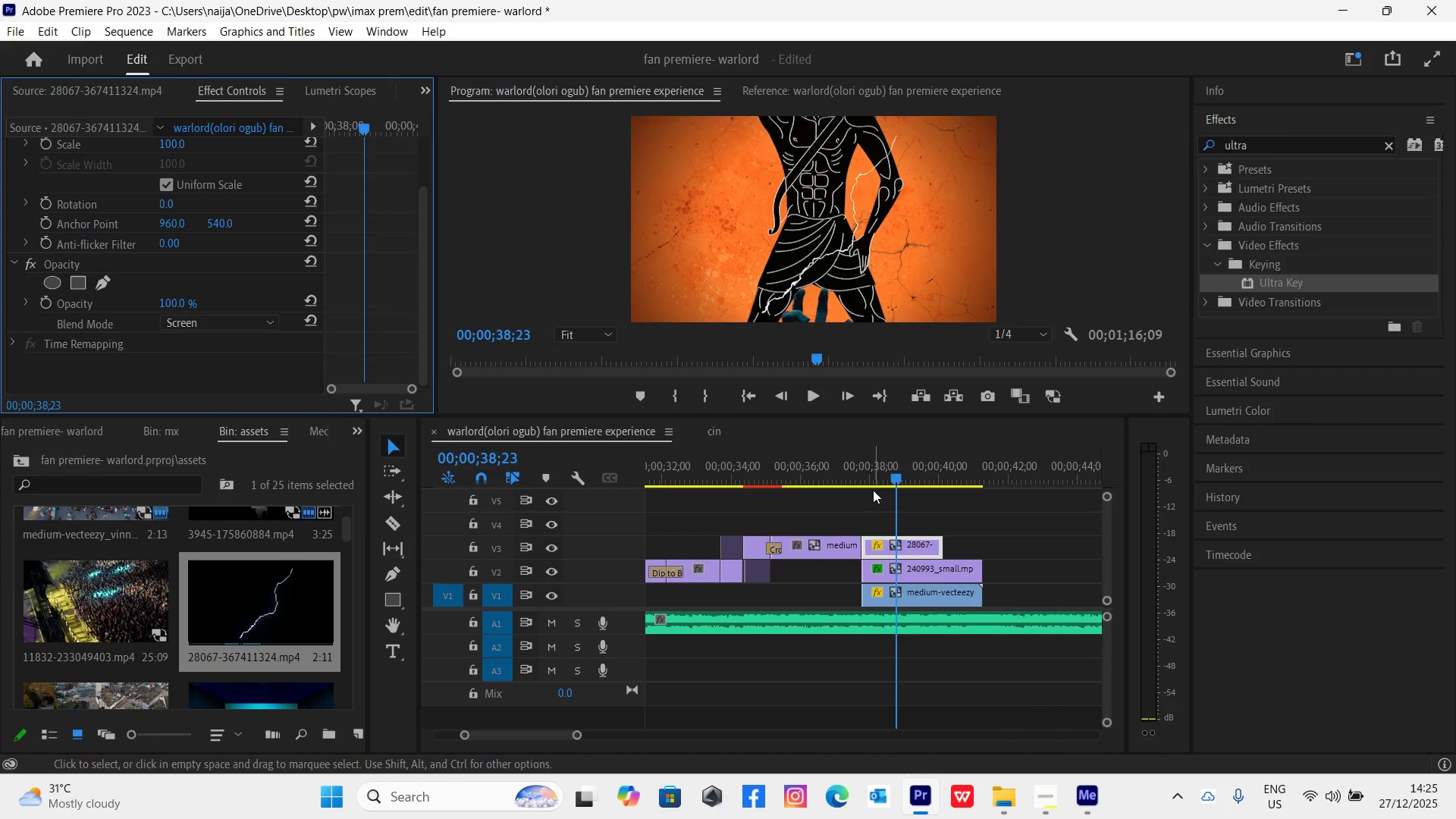 
left_click([849, 479])
 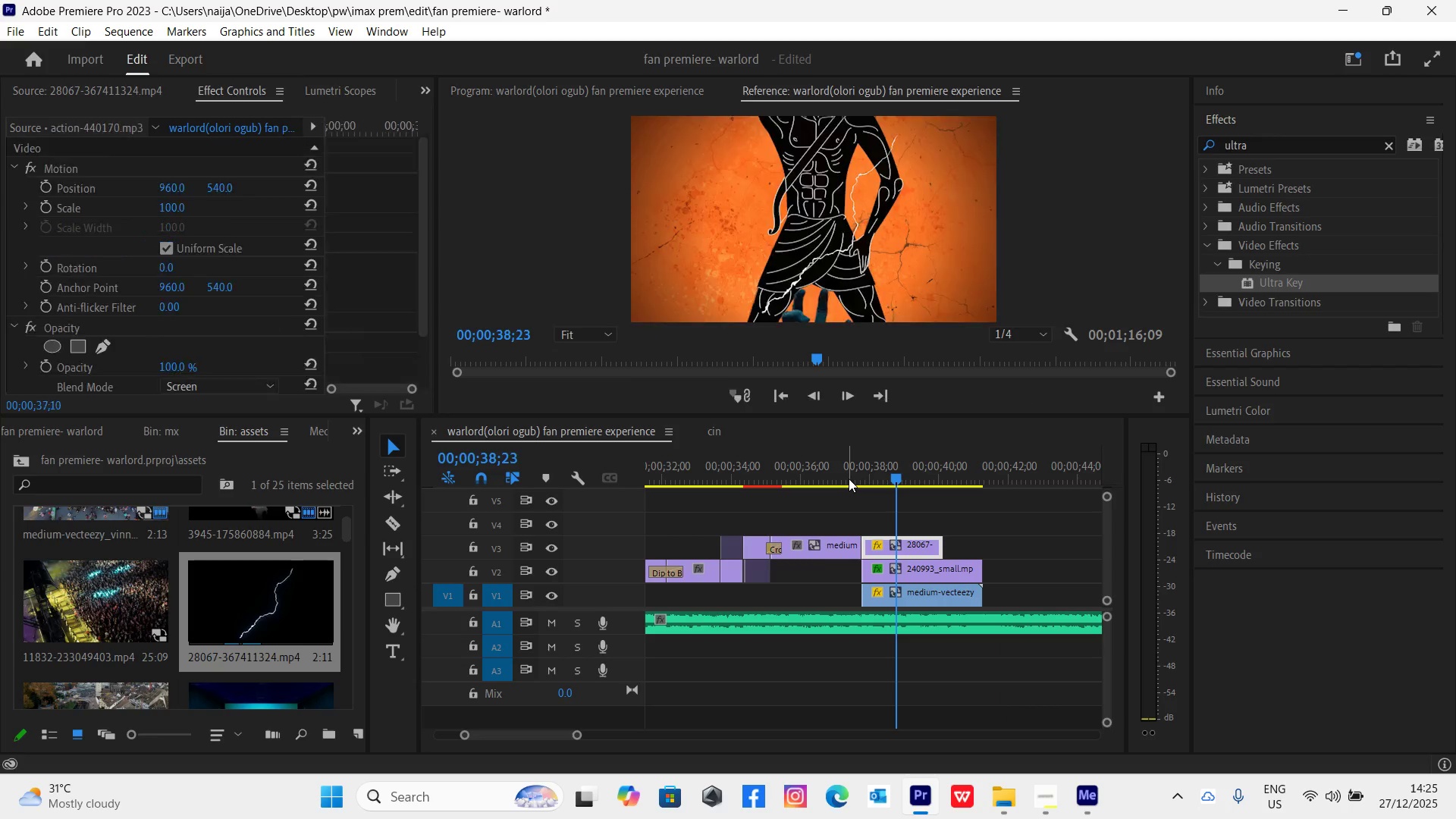 
key(Space)
 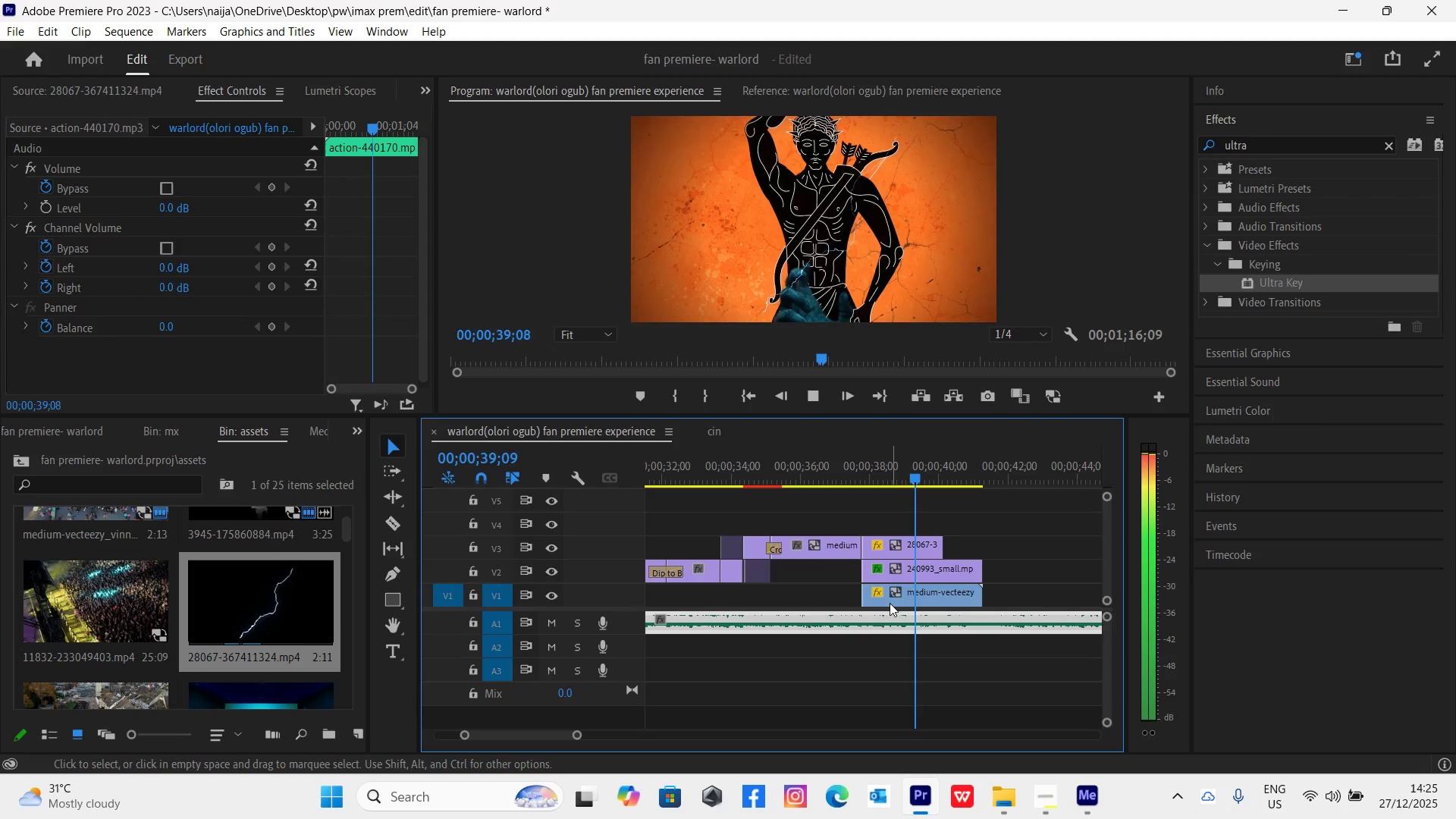 
key(Space)
 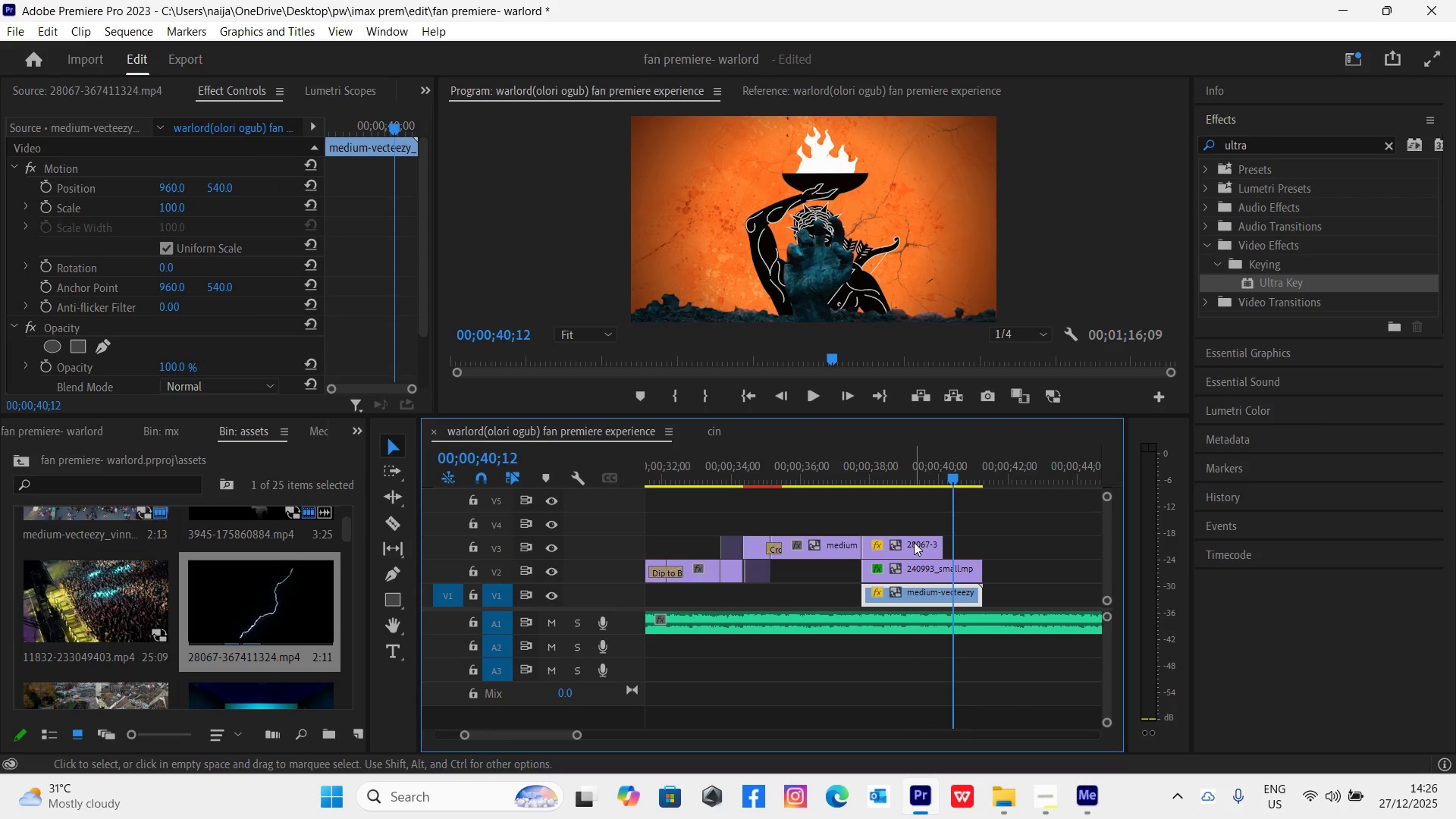 
left_click([914, 542])
 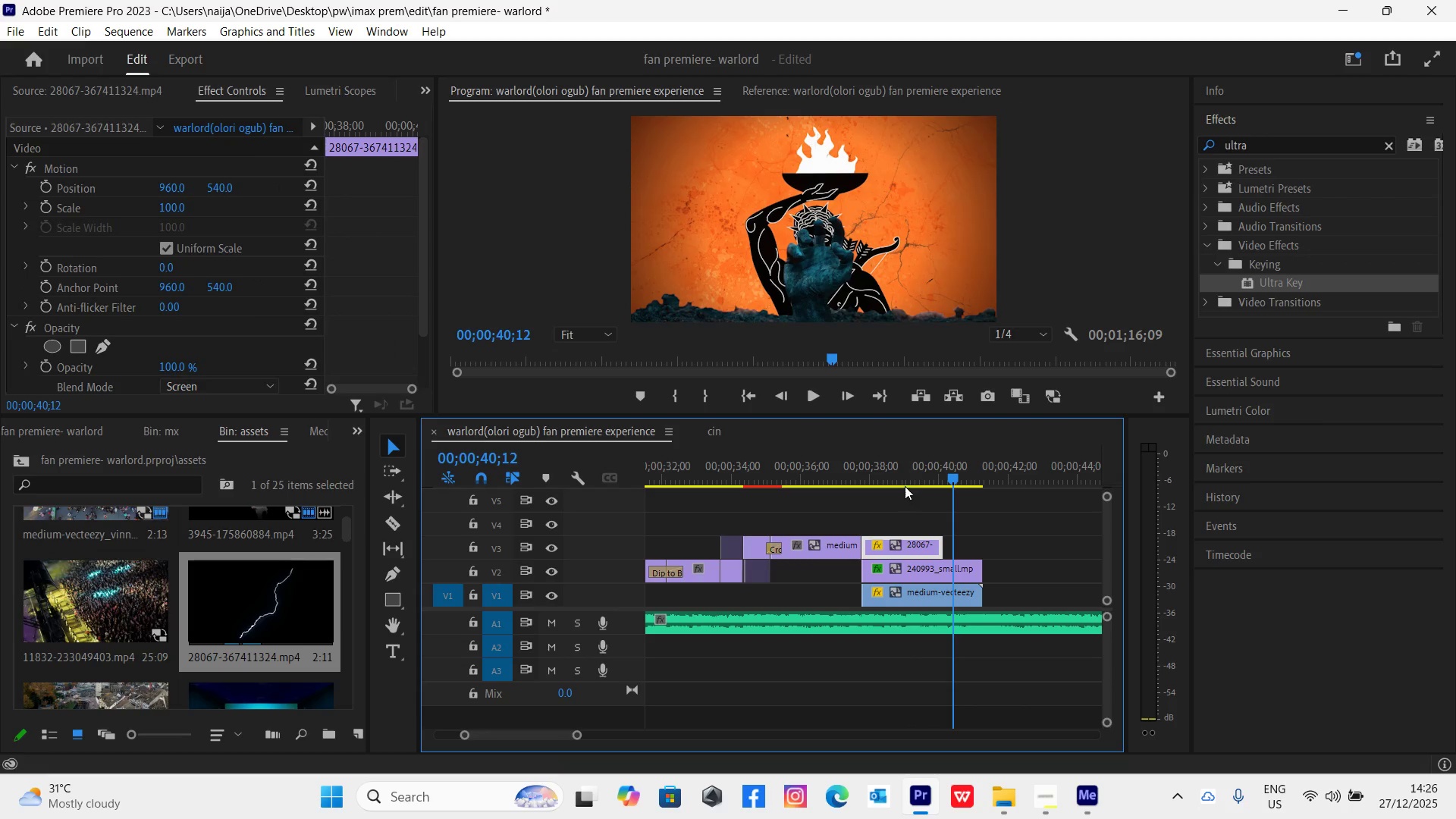 
left_click([903, 484])
 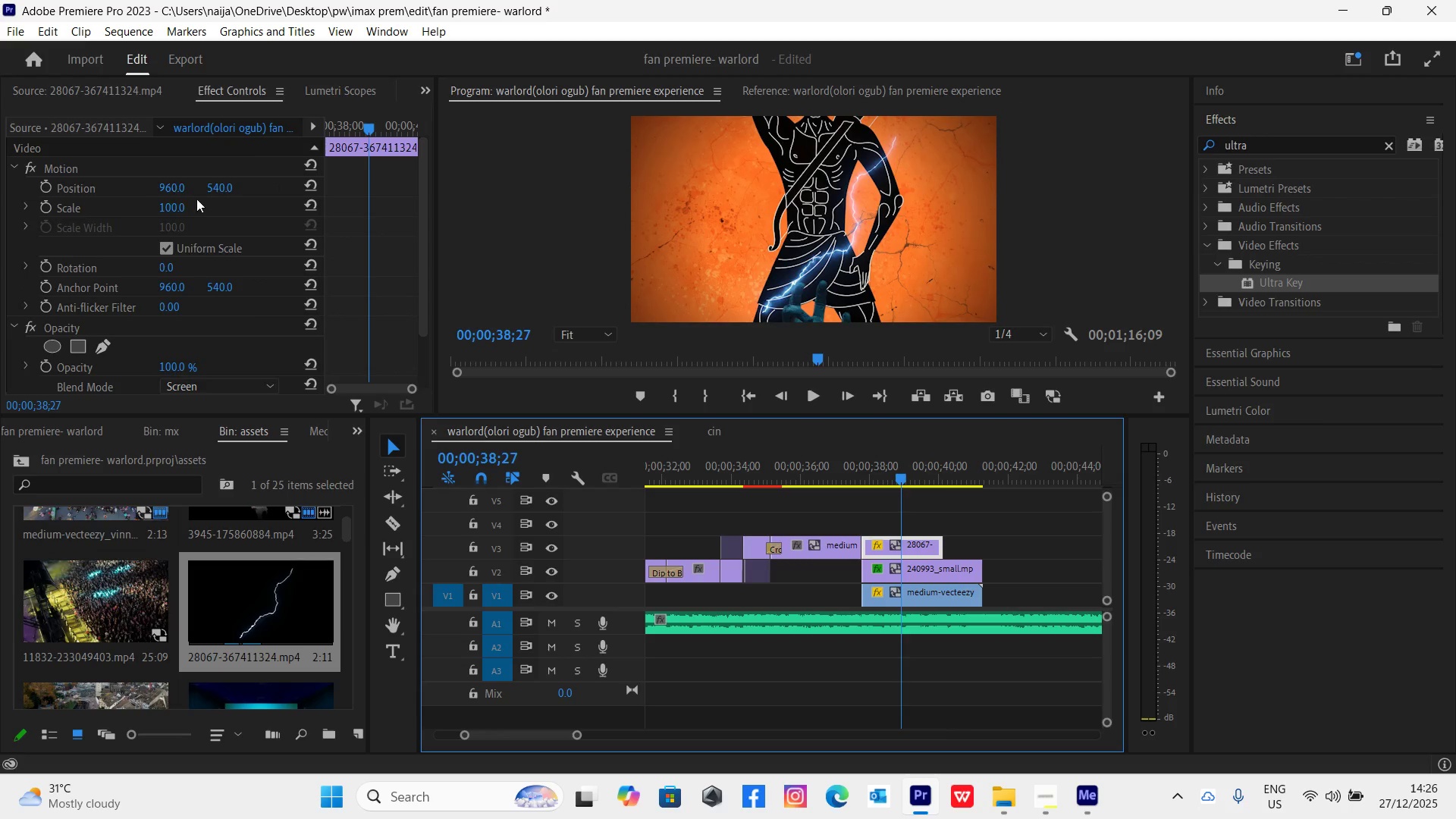 
left_click([178, 206])
 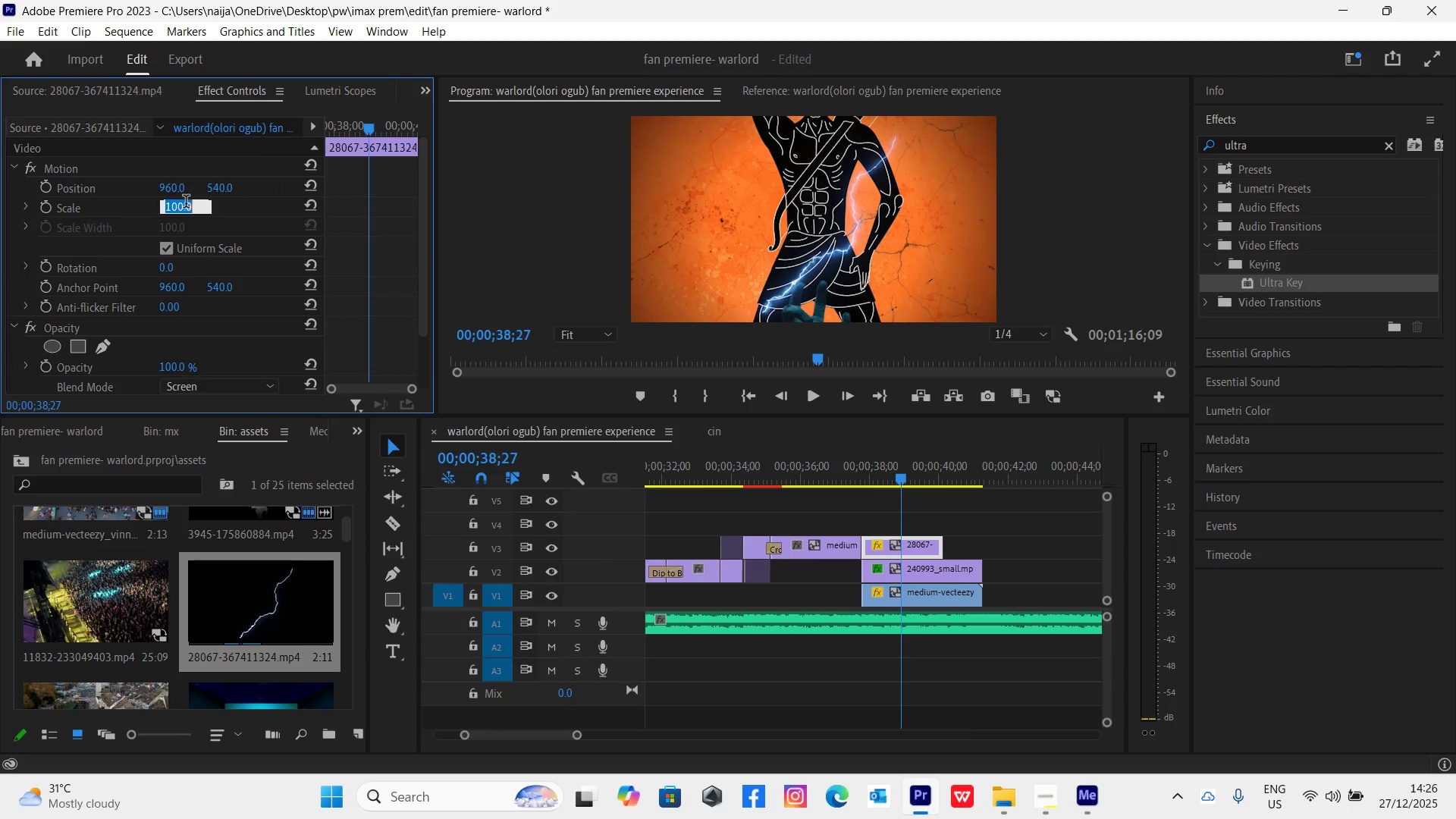 
type(200)
 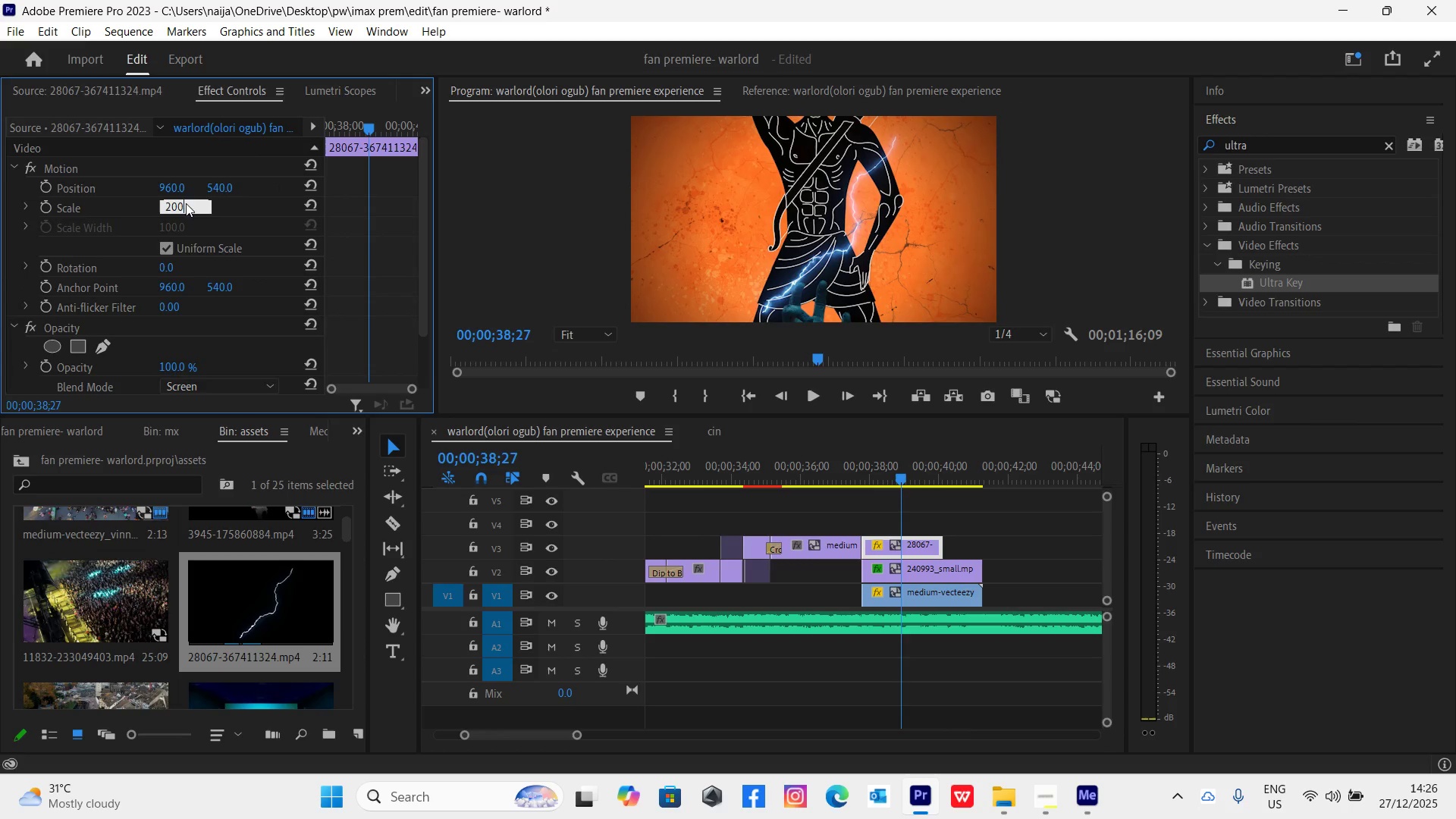 
key(Enter)
 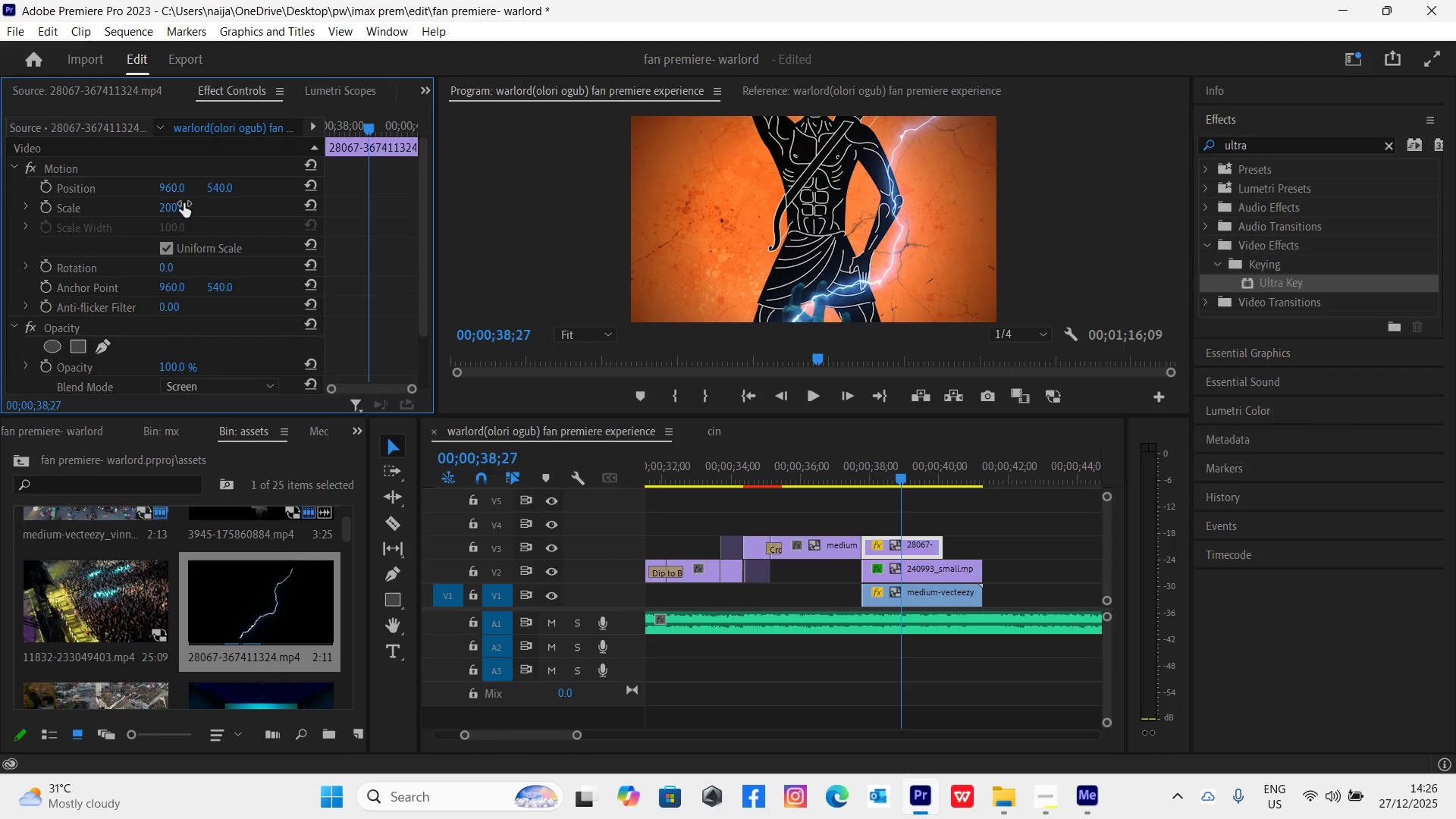 
left_click([171, 208])
 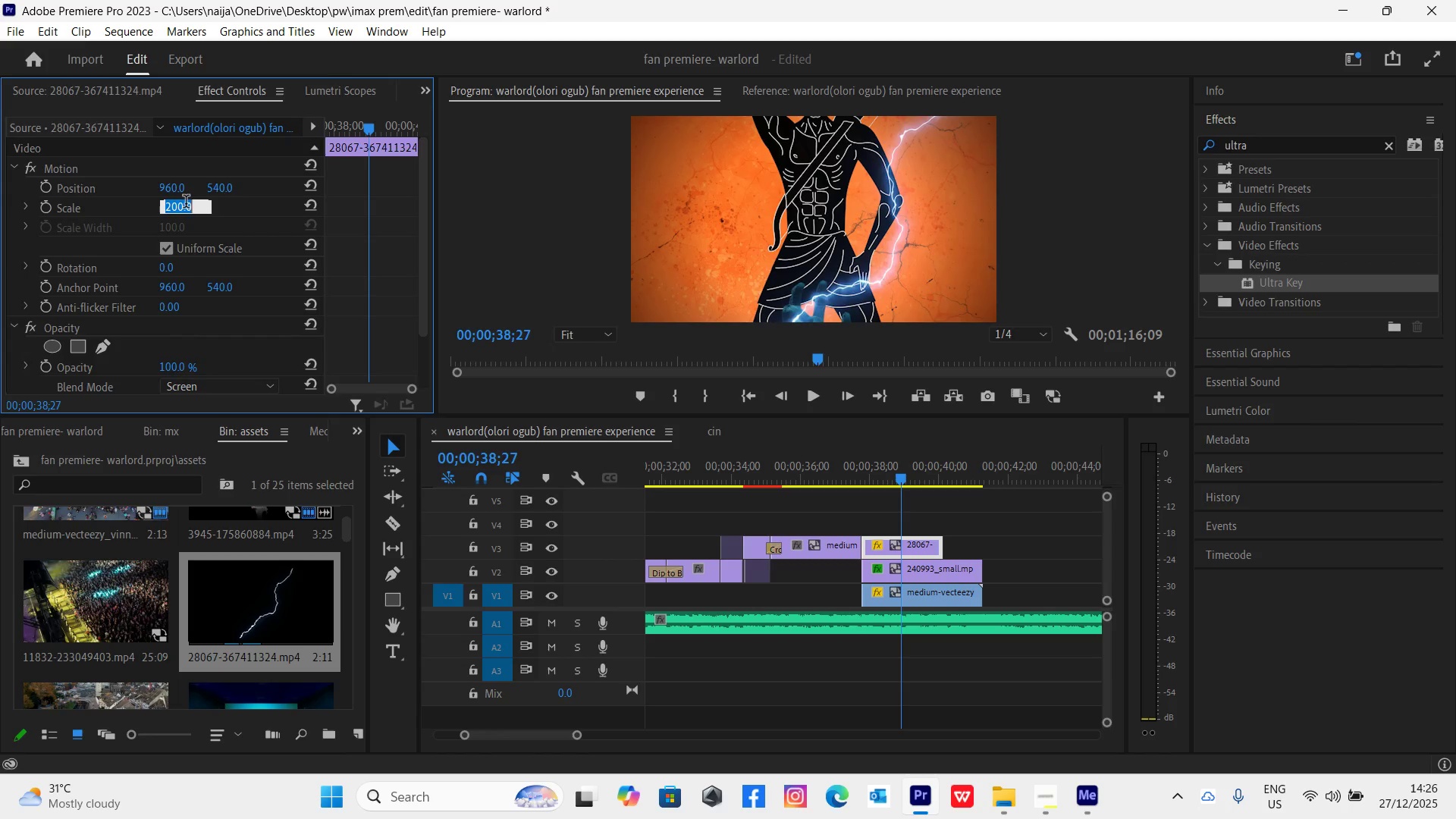 
type(150)
 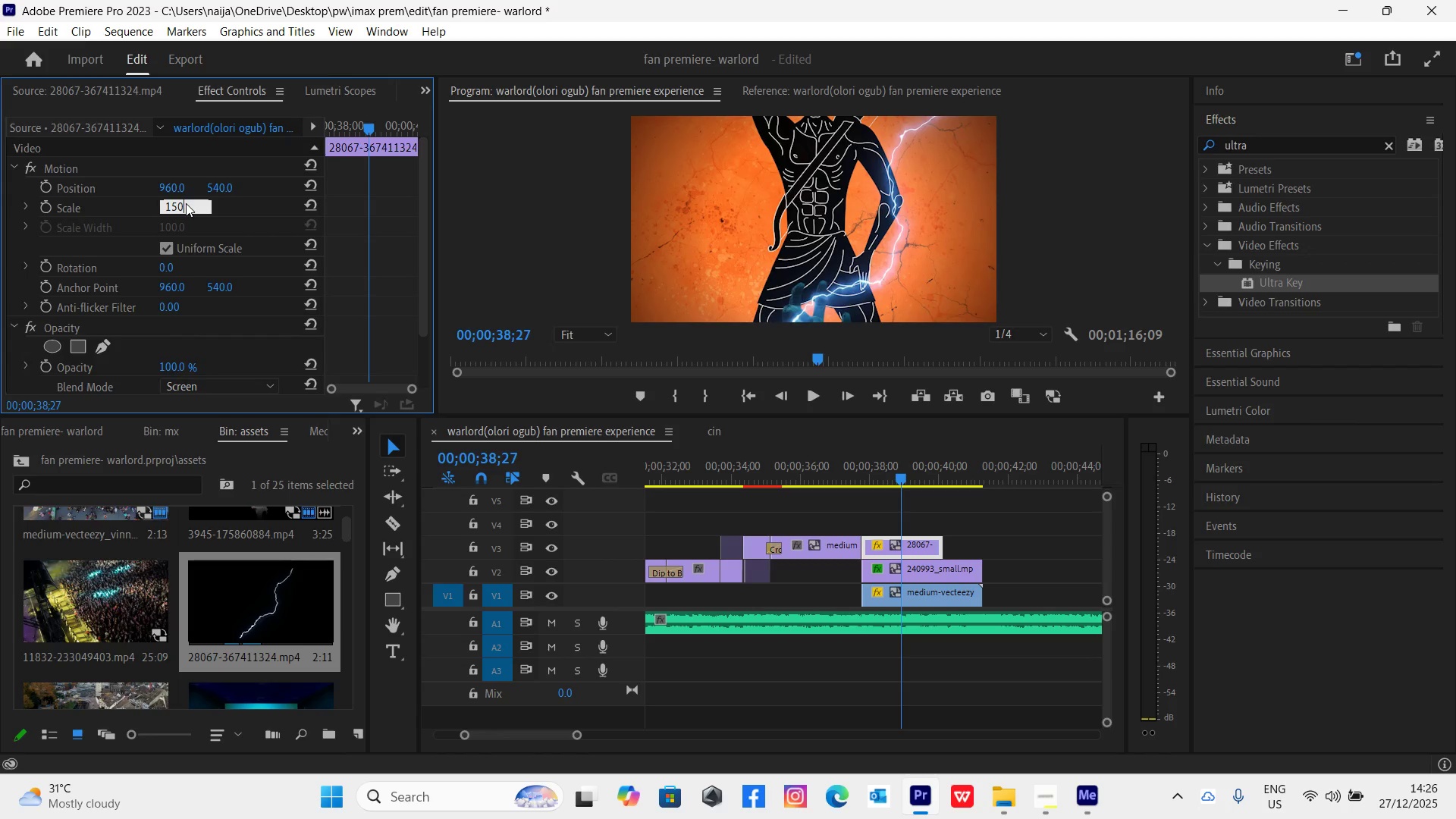 
key(Enter)
 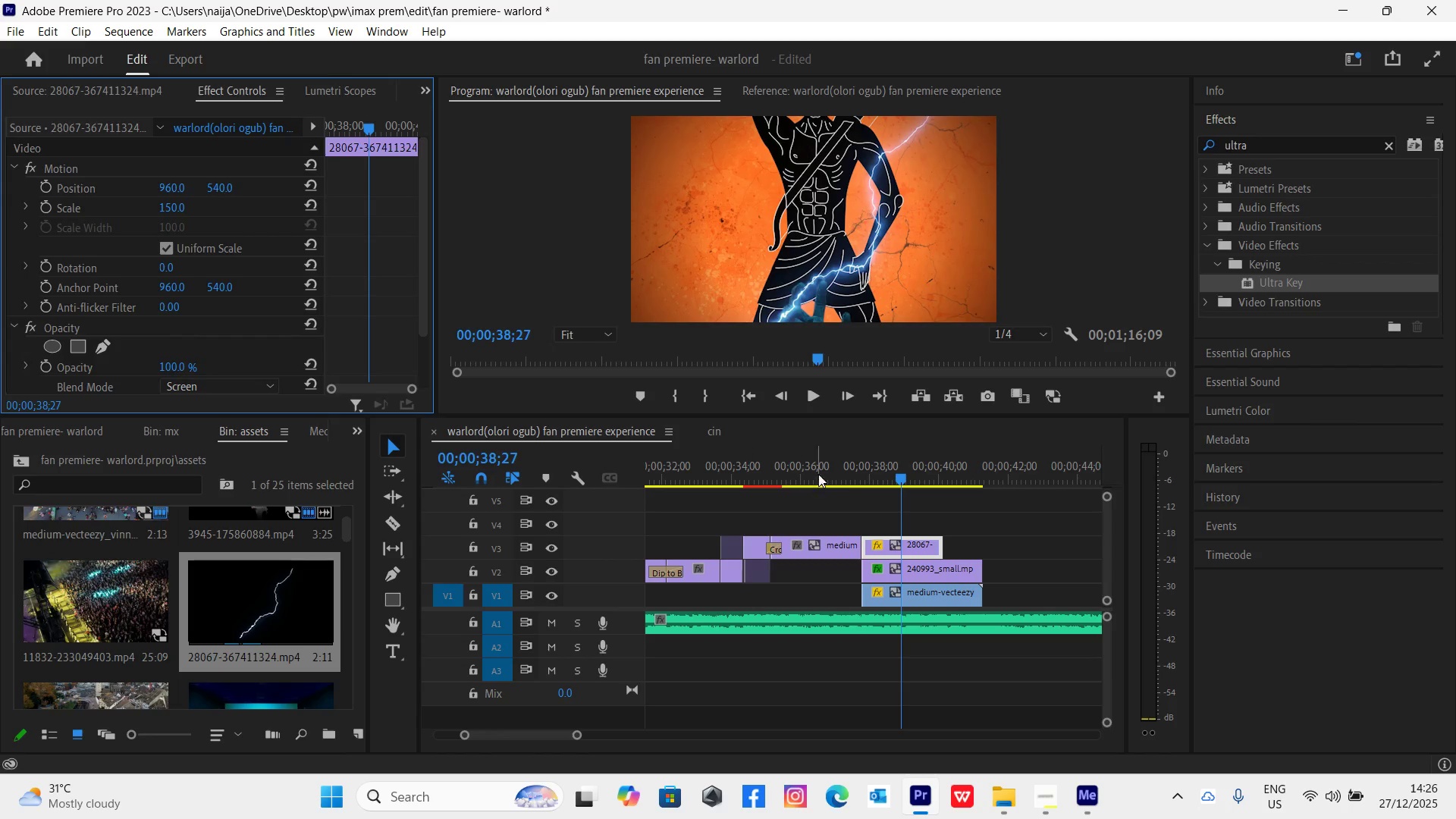 
left_click([841, 479])
 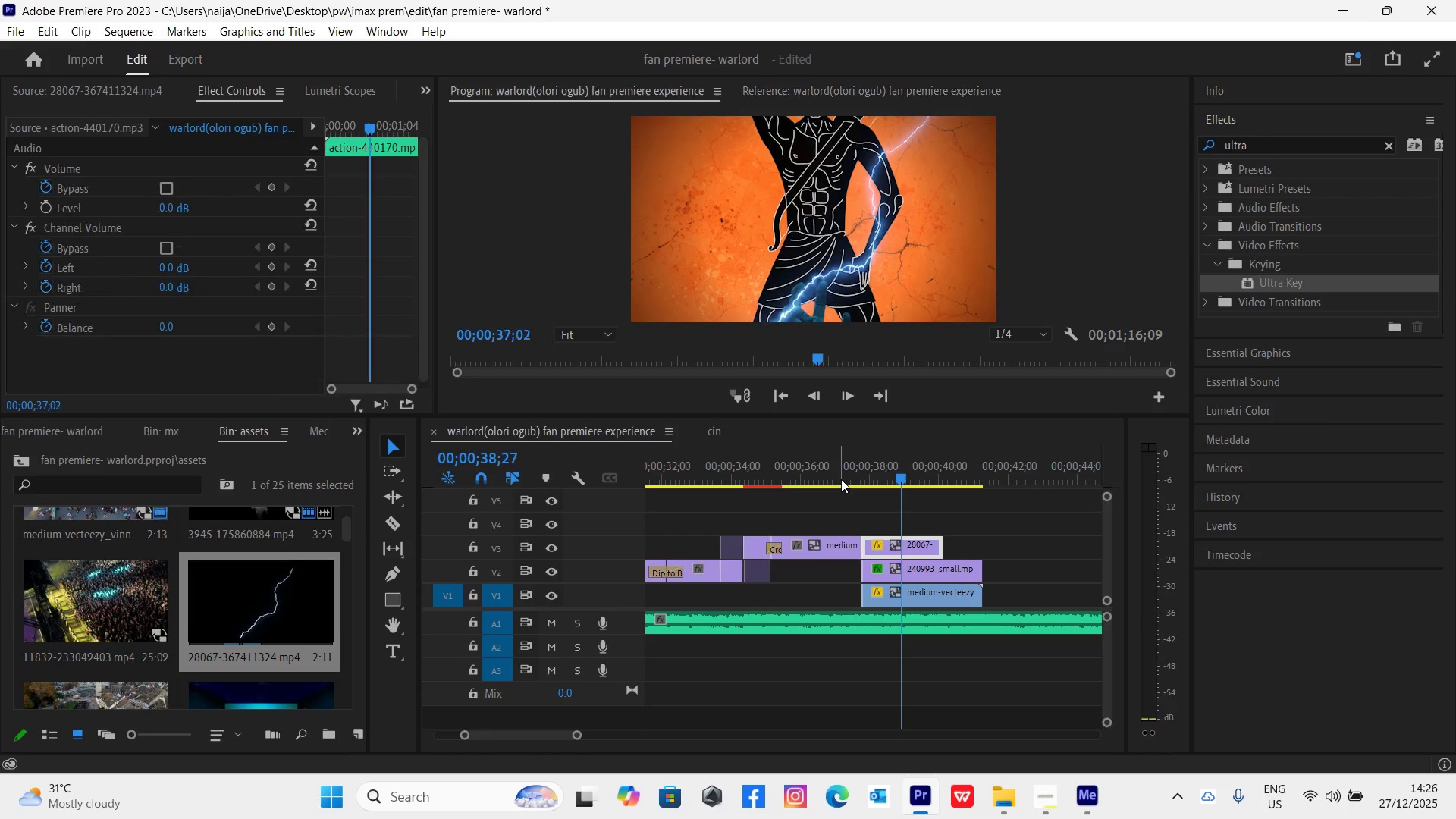 
key(Space)
 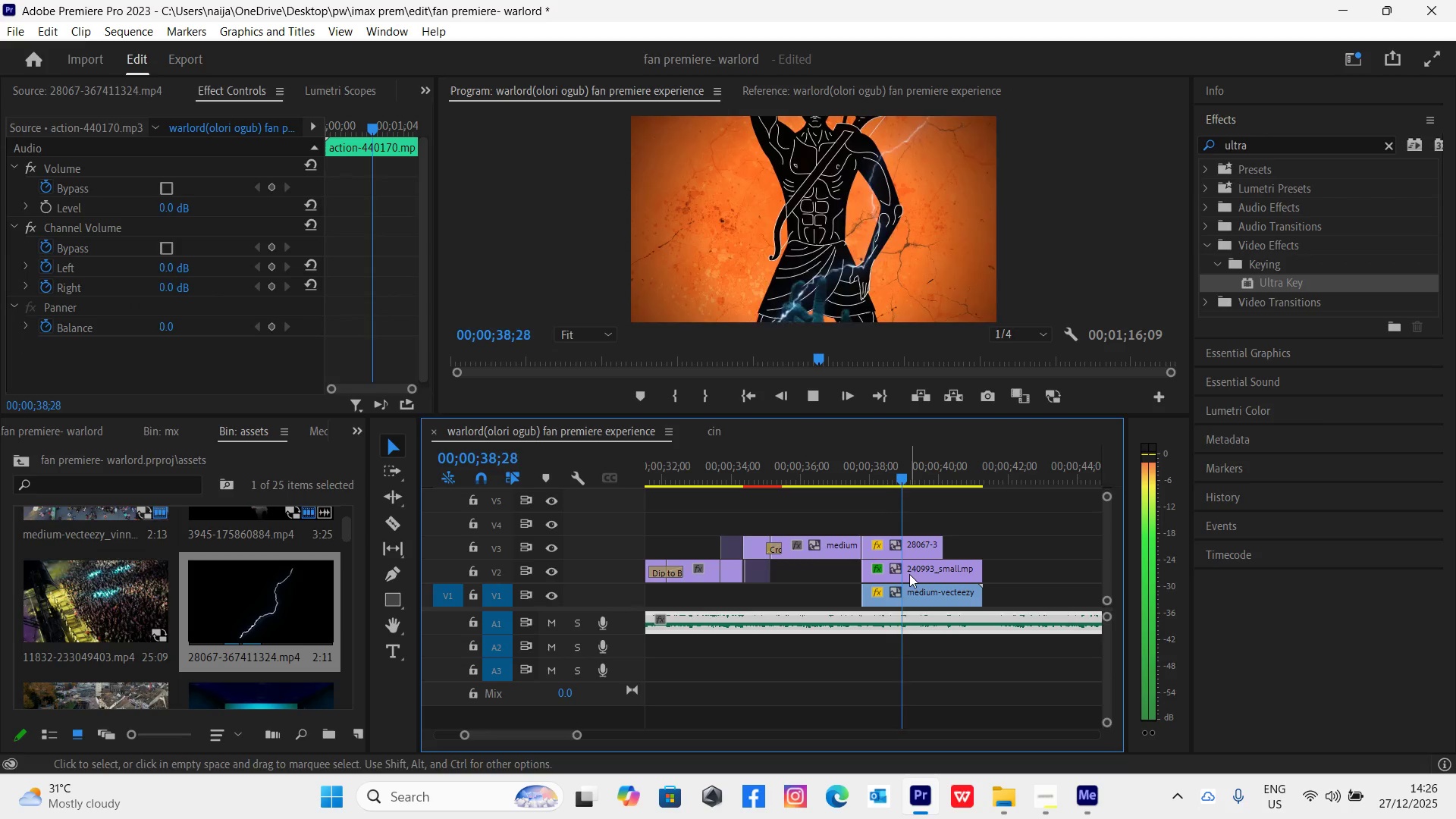 
key(Space)
 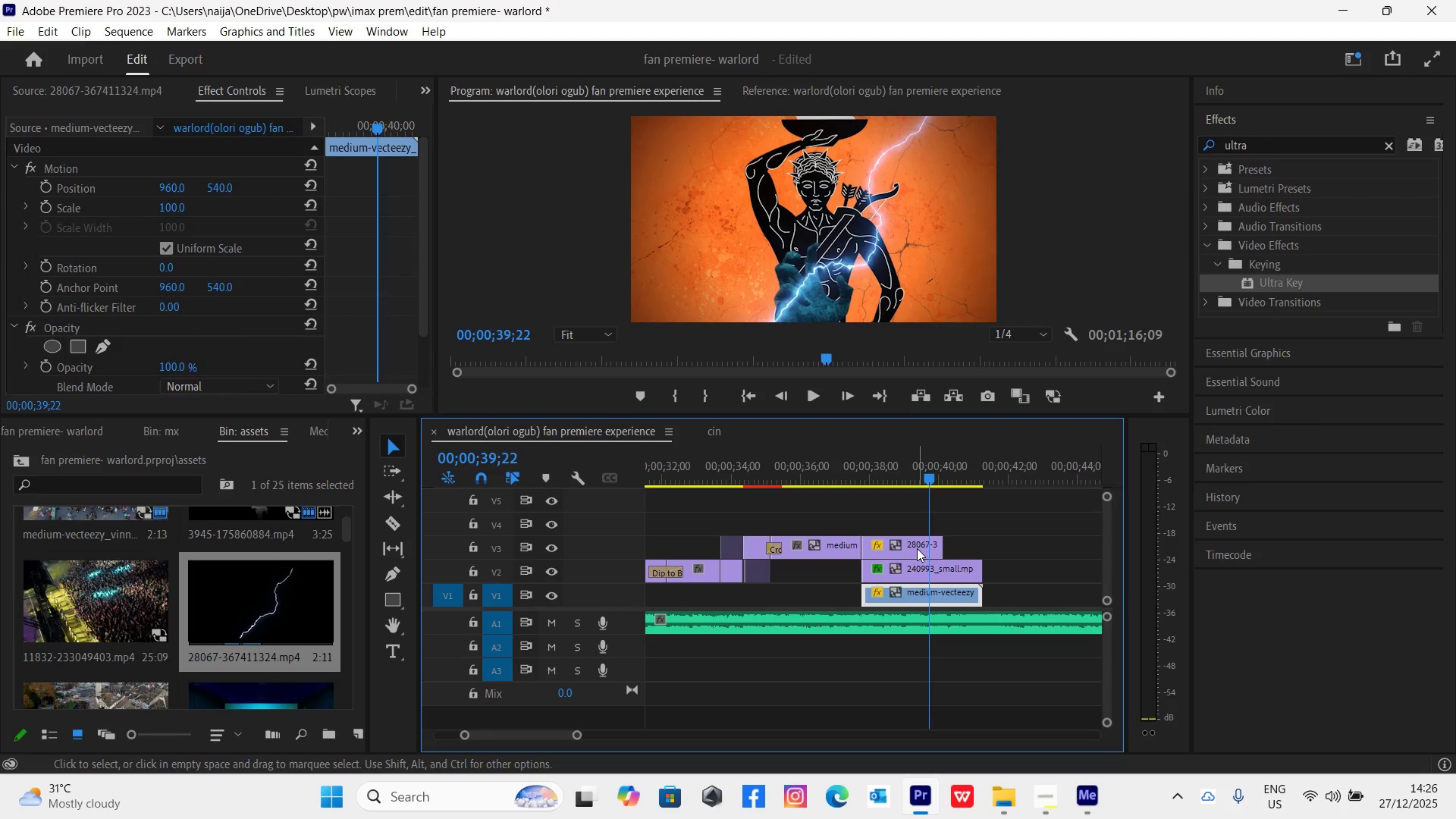 
left_click([917, 548])
 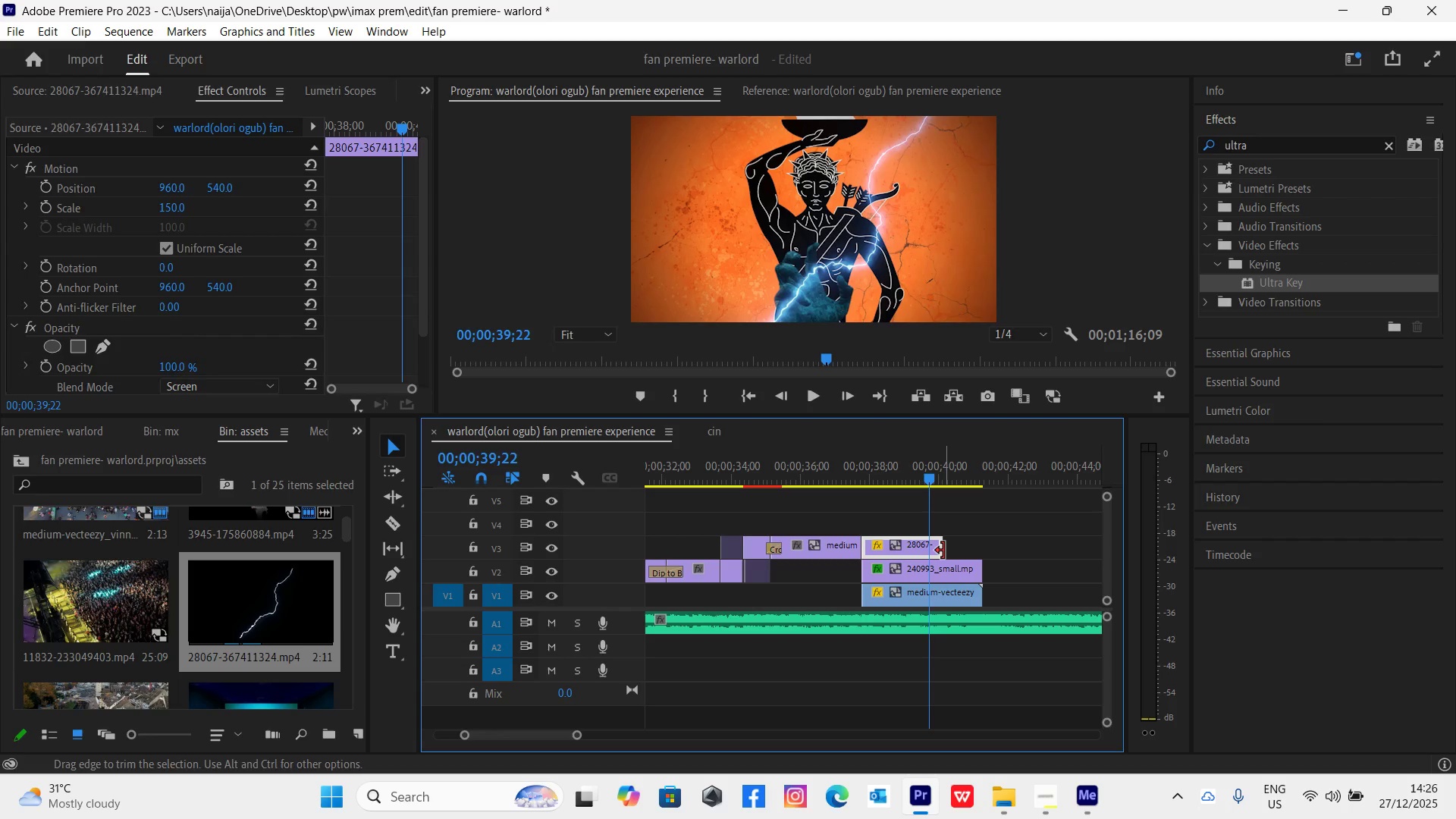 
left_click_drag(start_coordinate=[943, 551], to_coordinate=[975, 562])
 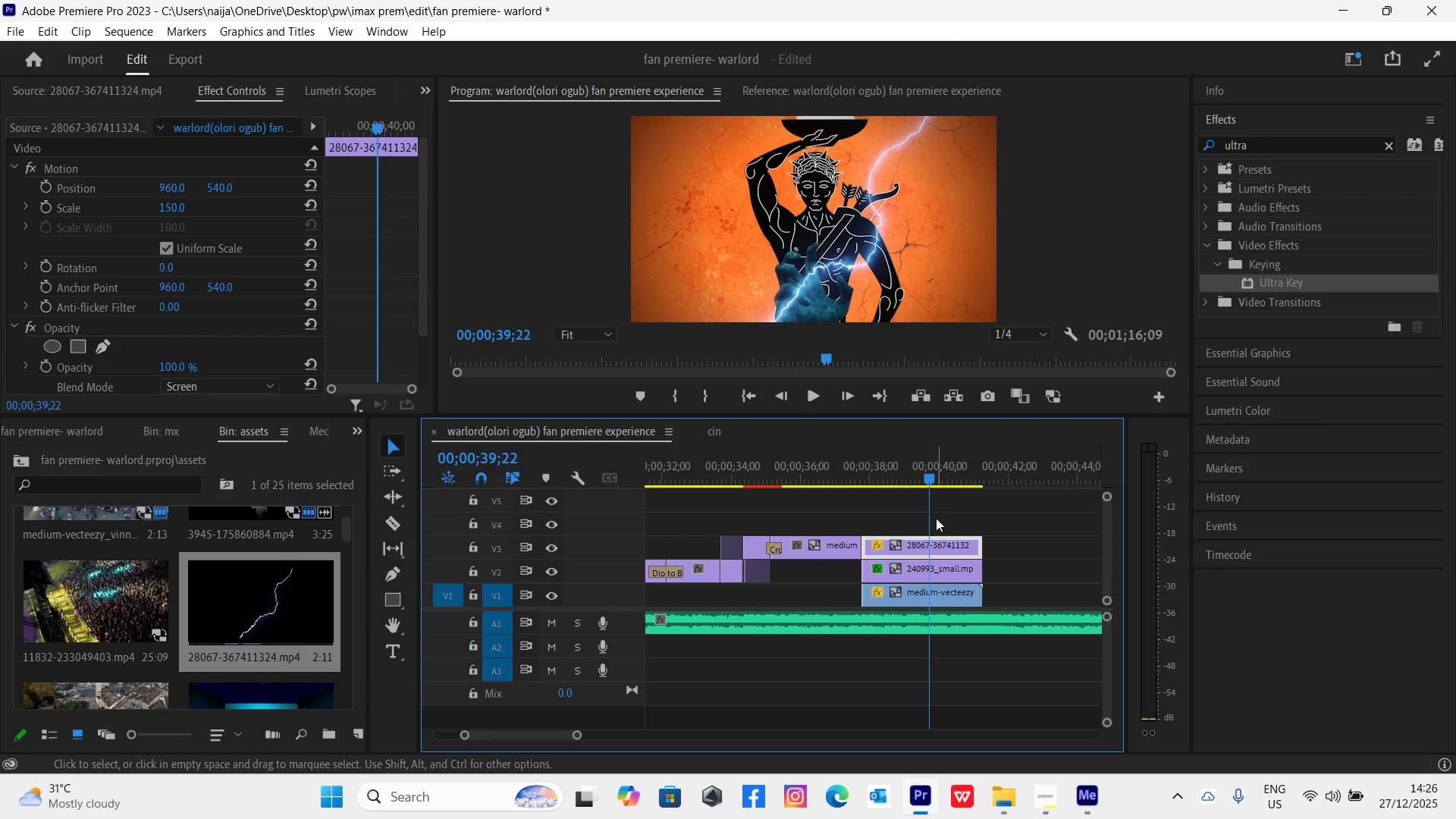 
key(Space)
 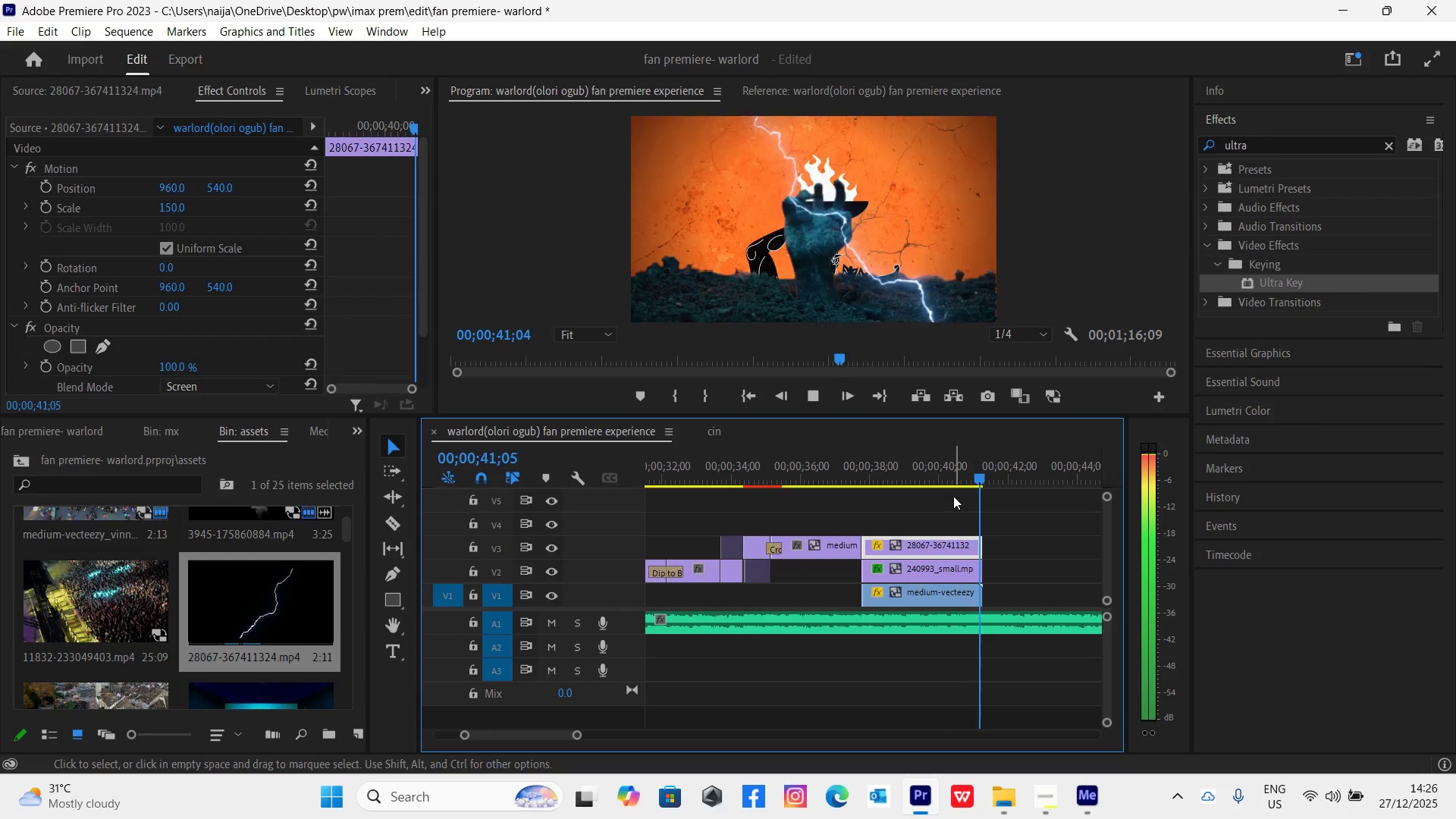 
key(Space)
 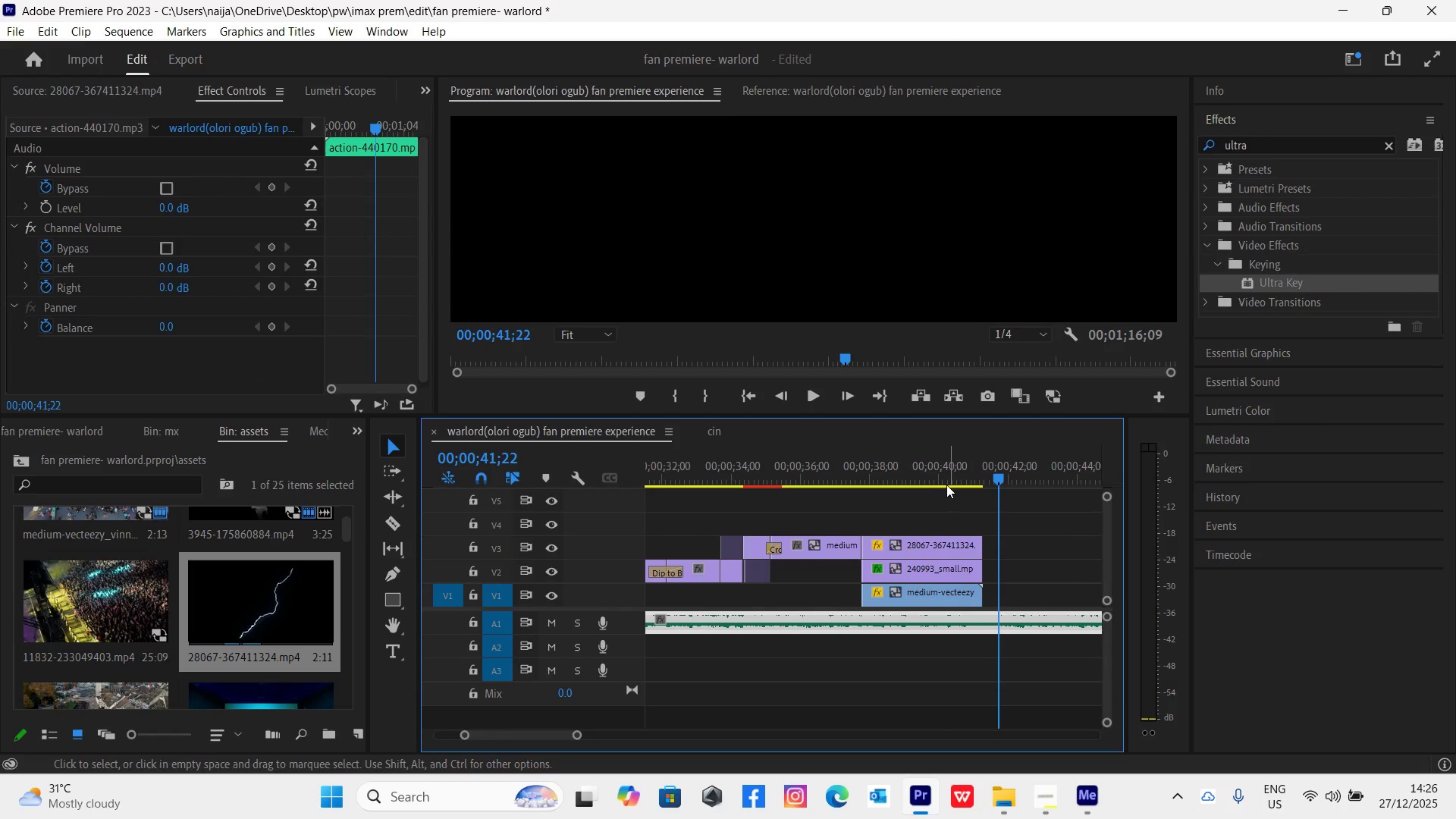 
left_click([936, 477])
 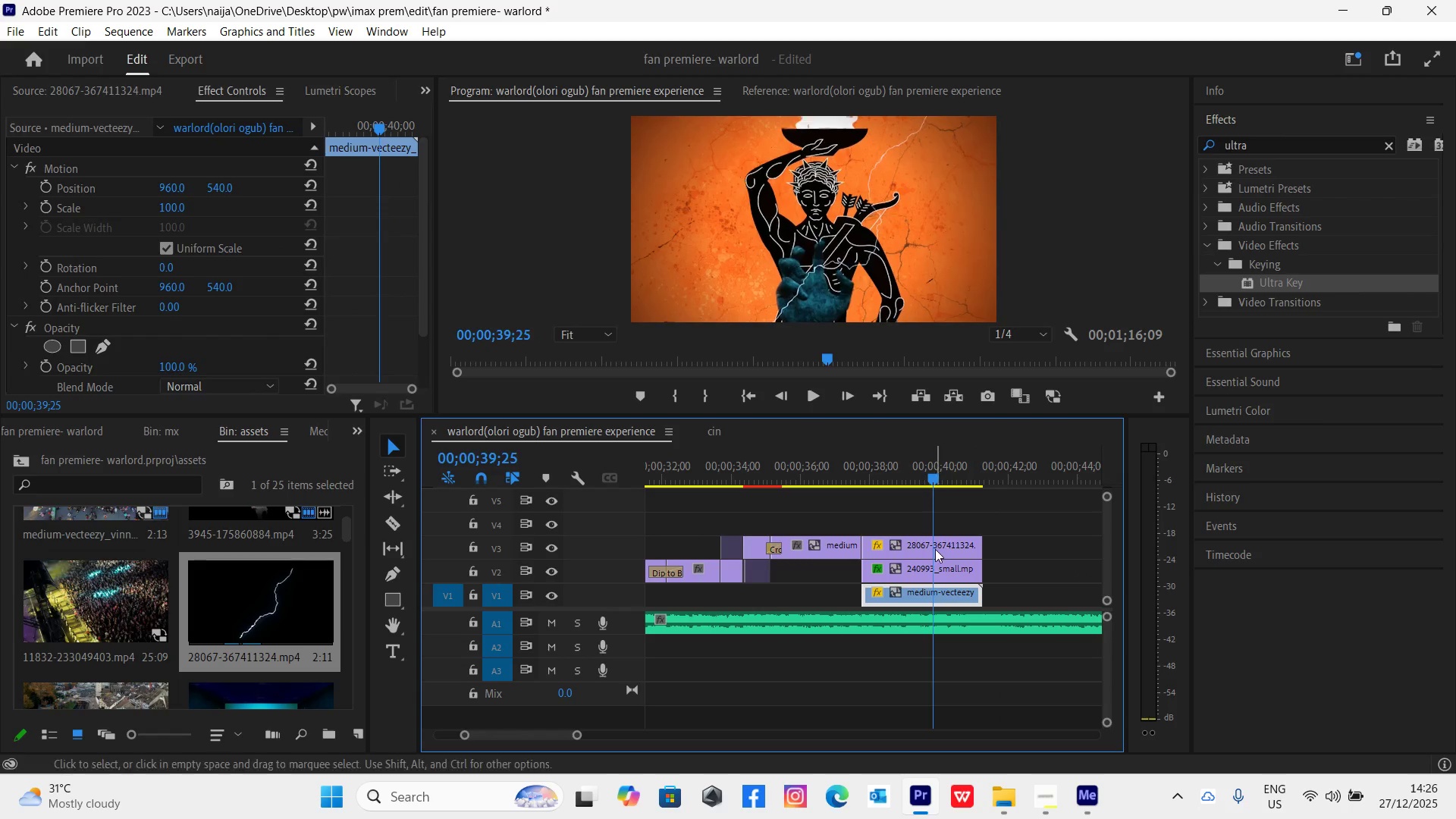 
left_click([935, 549])
 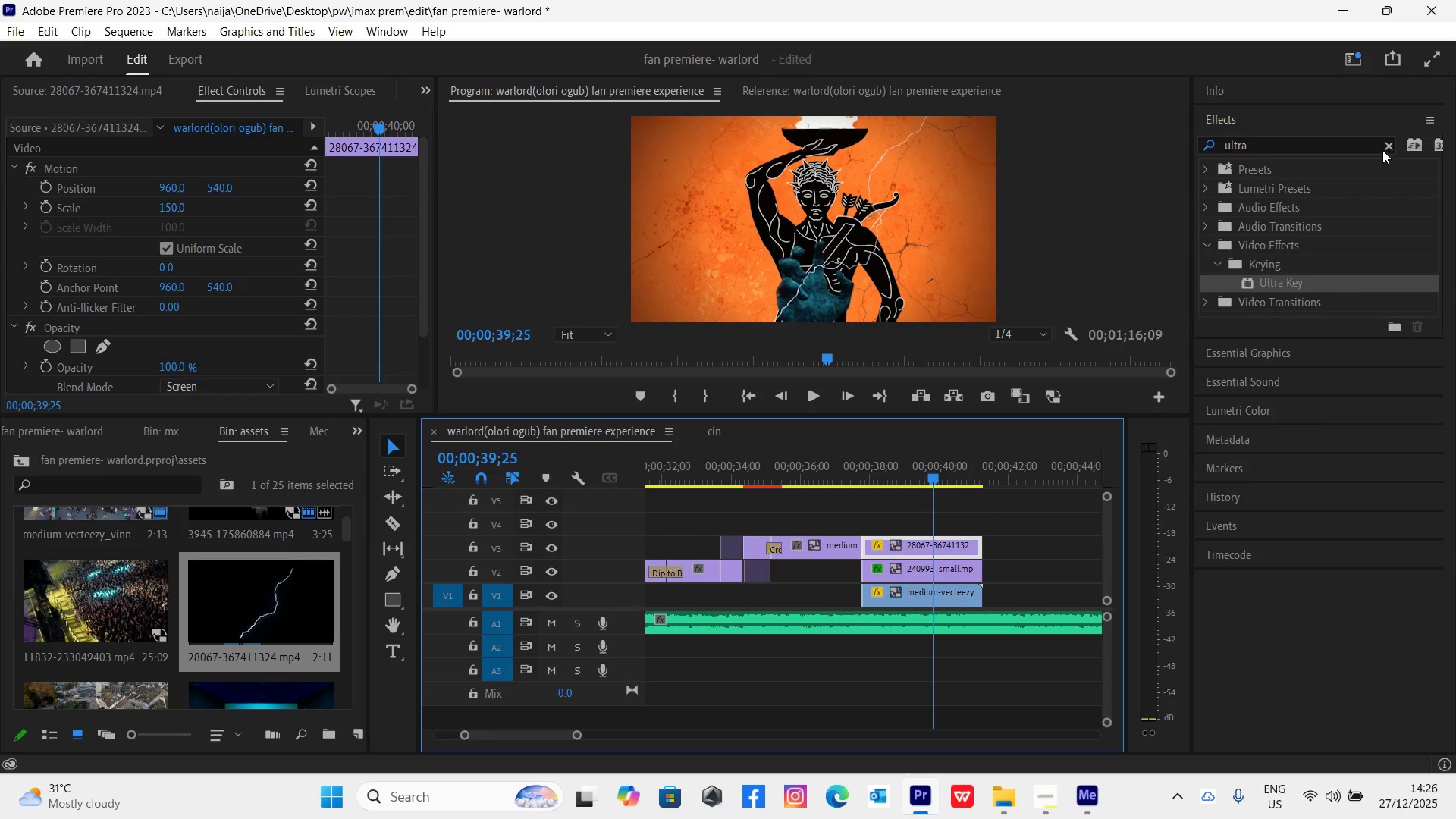 
left_click([1382, 147])
 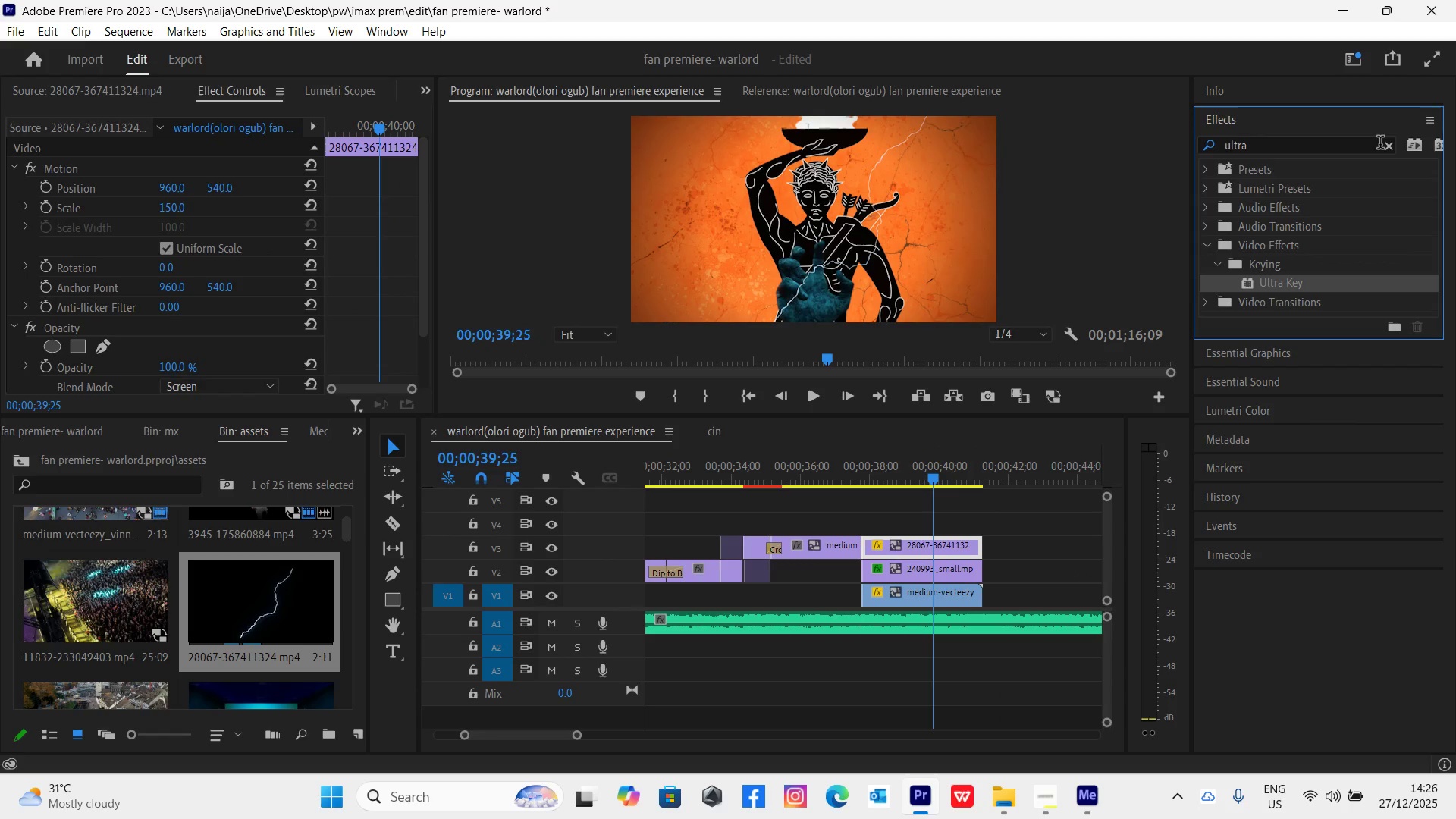 
left_click([1388, 149])
 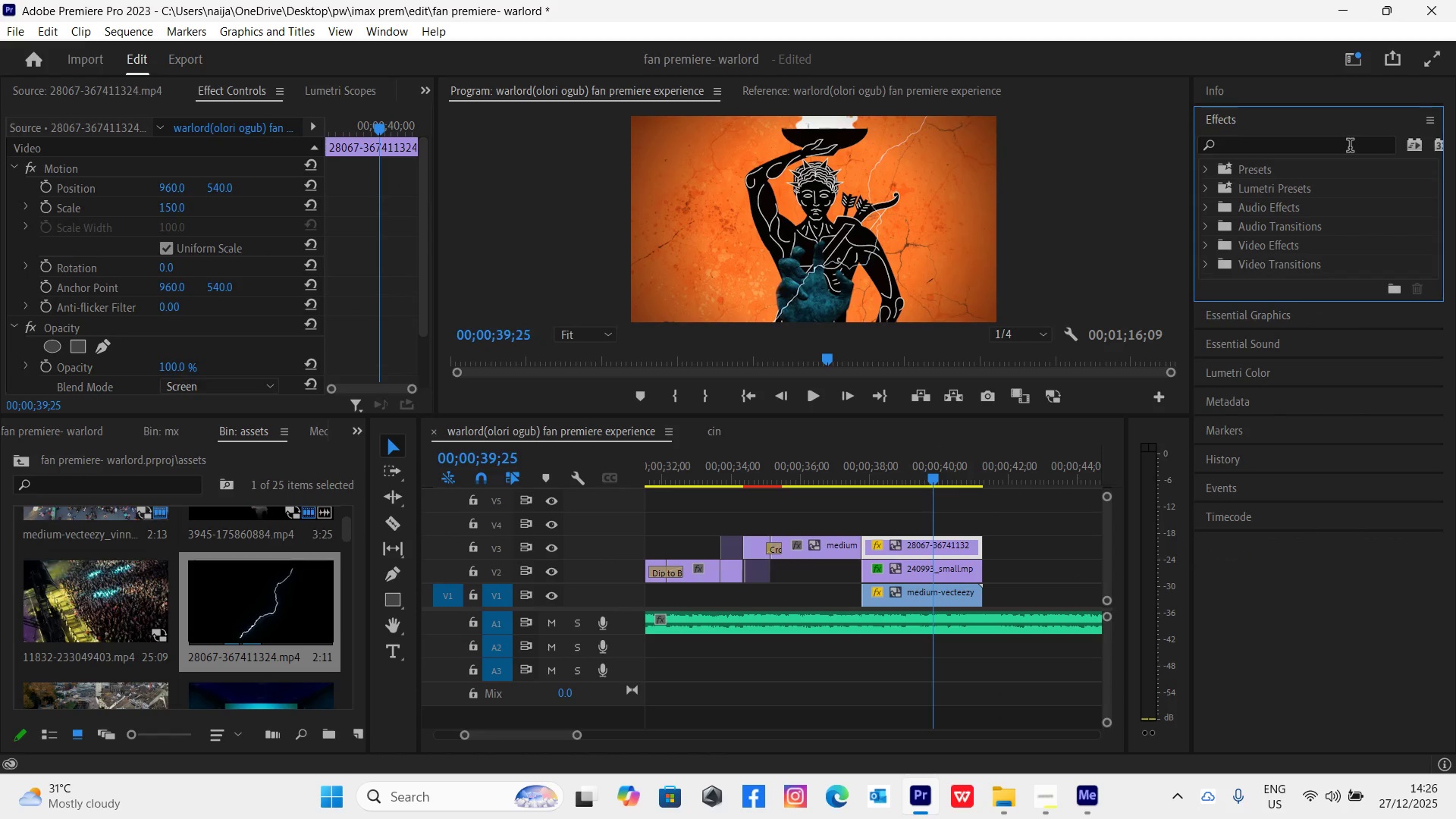 
left_click([1350, 147])
 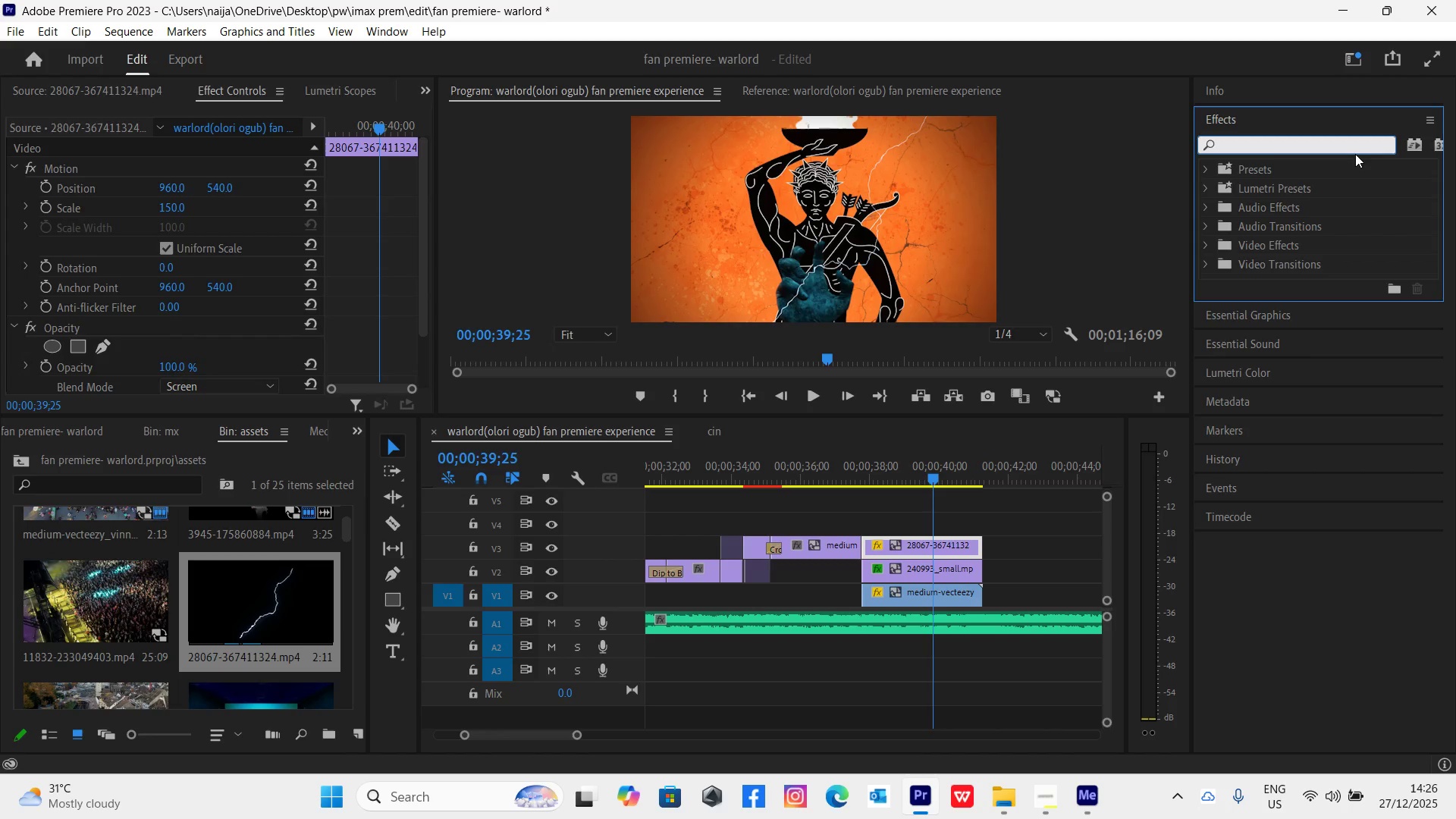 
type(tint)
 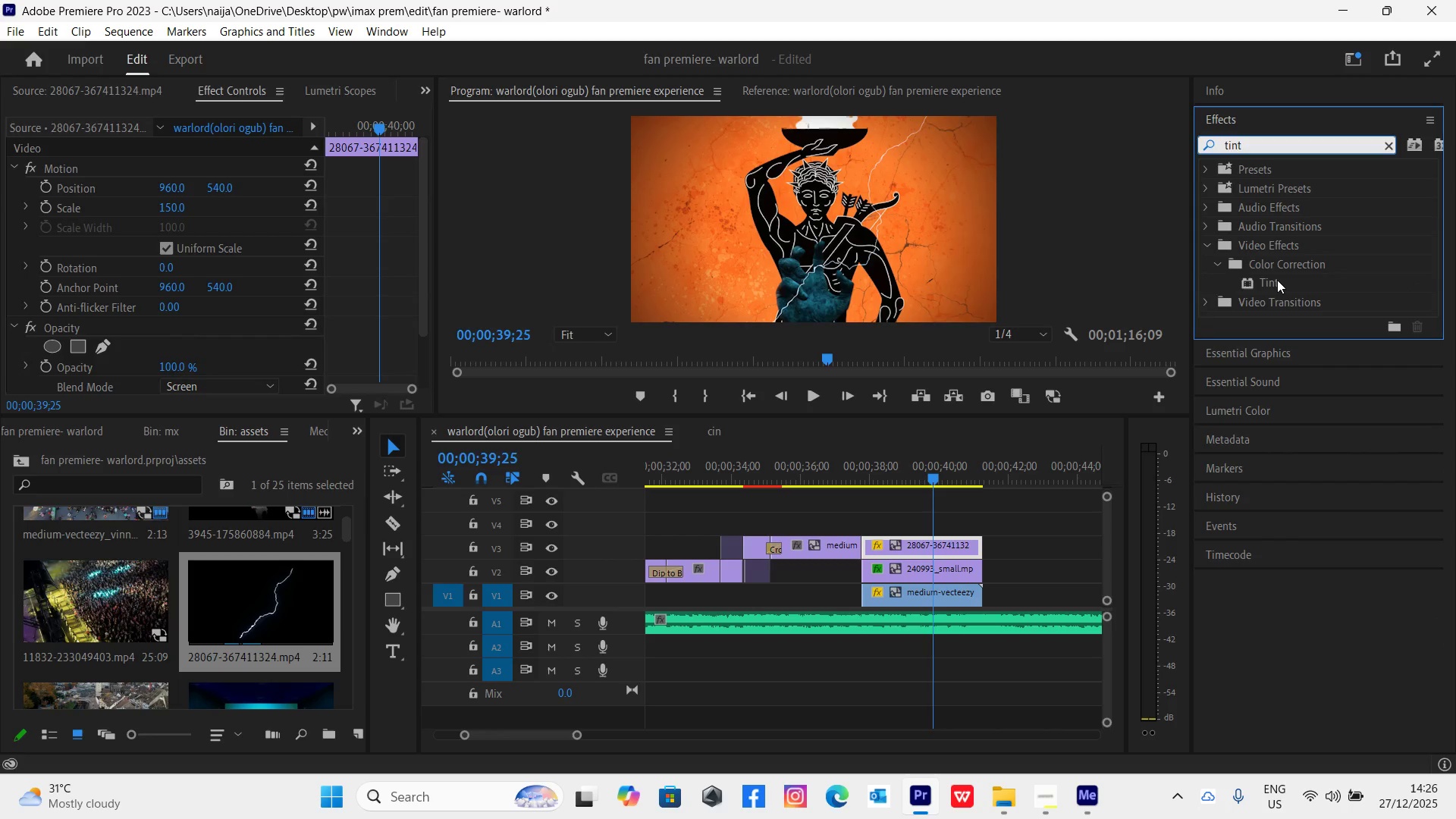 
left_click_drag(start_coordinate=[1274, 280], to_coordinate=[929, 554])
 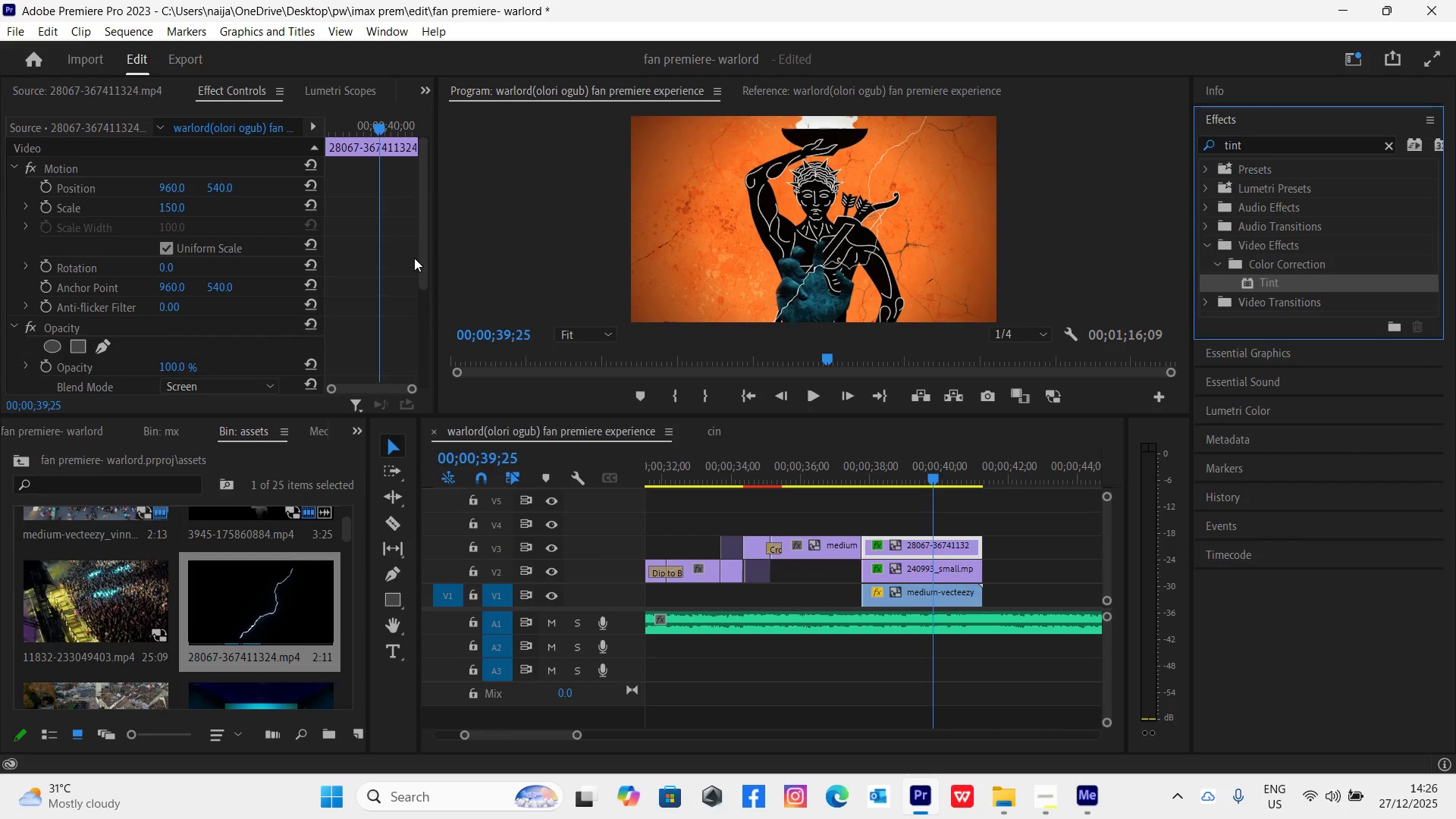 
left_click_drag(start_coordinate=[420, 270], to_coordinate=[450, 394])
 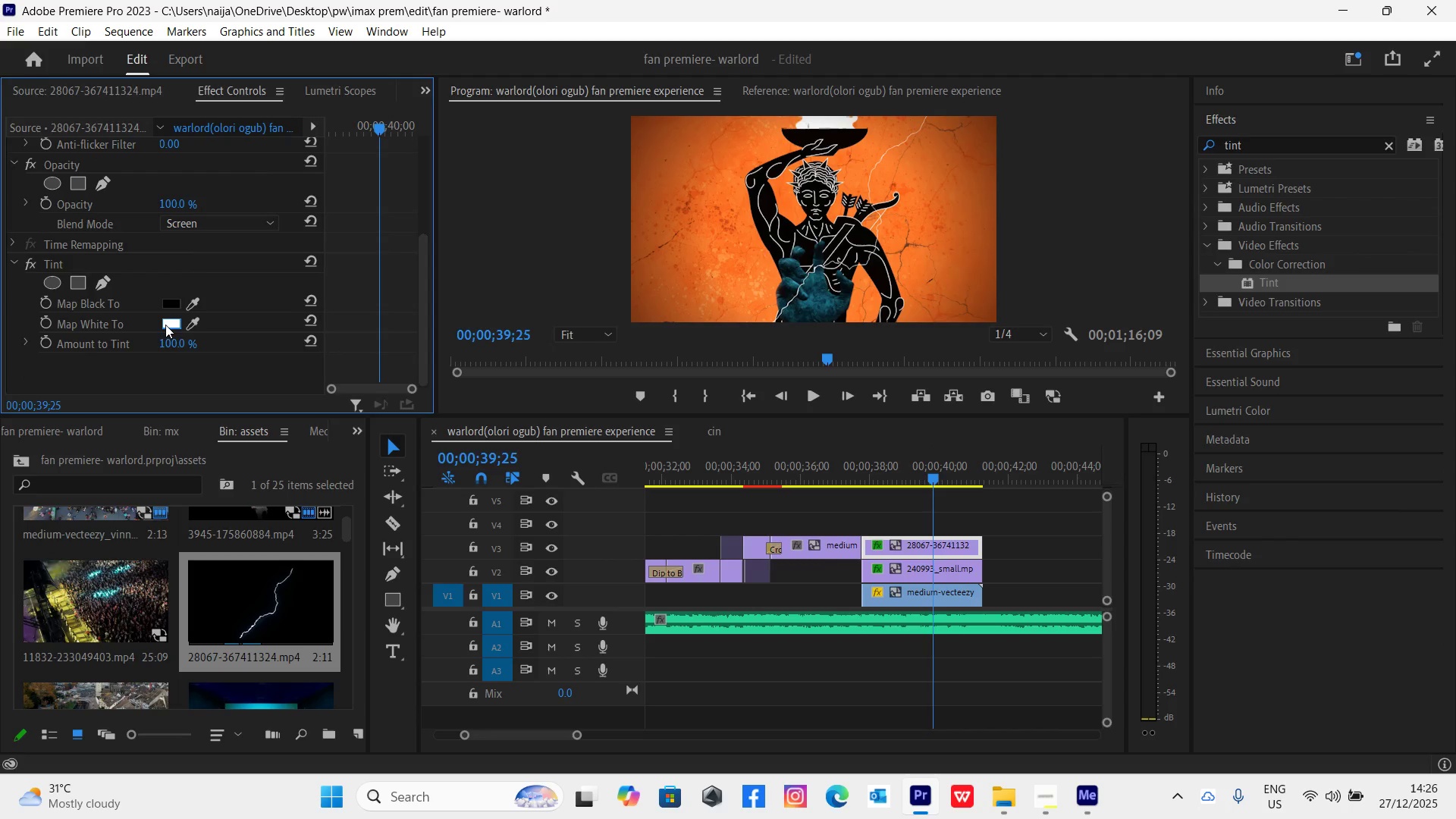 
left_click([164, 325])
 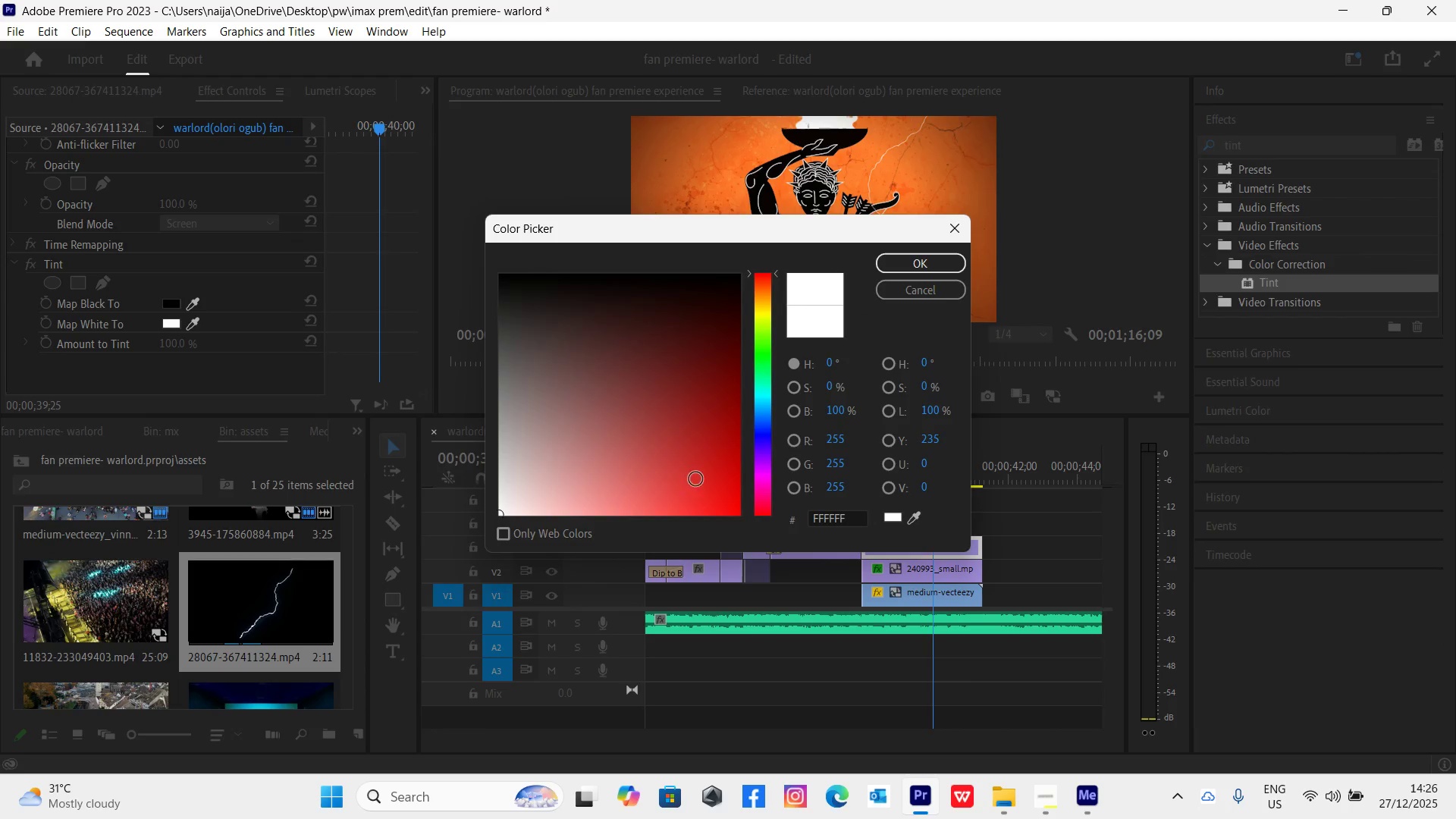 
left_click_drag(start_coordinate=[702, 475], to_coordinate=[814, 584])
 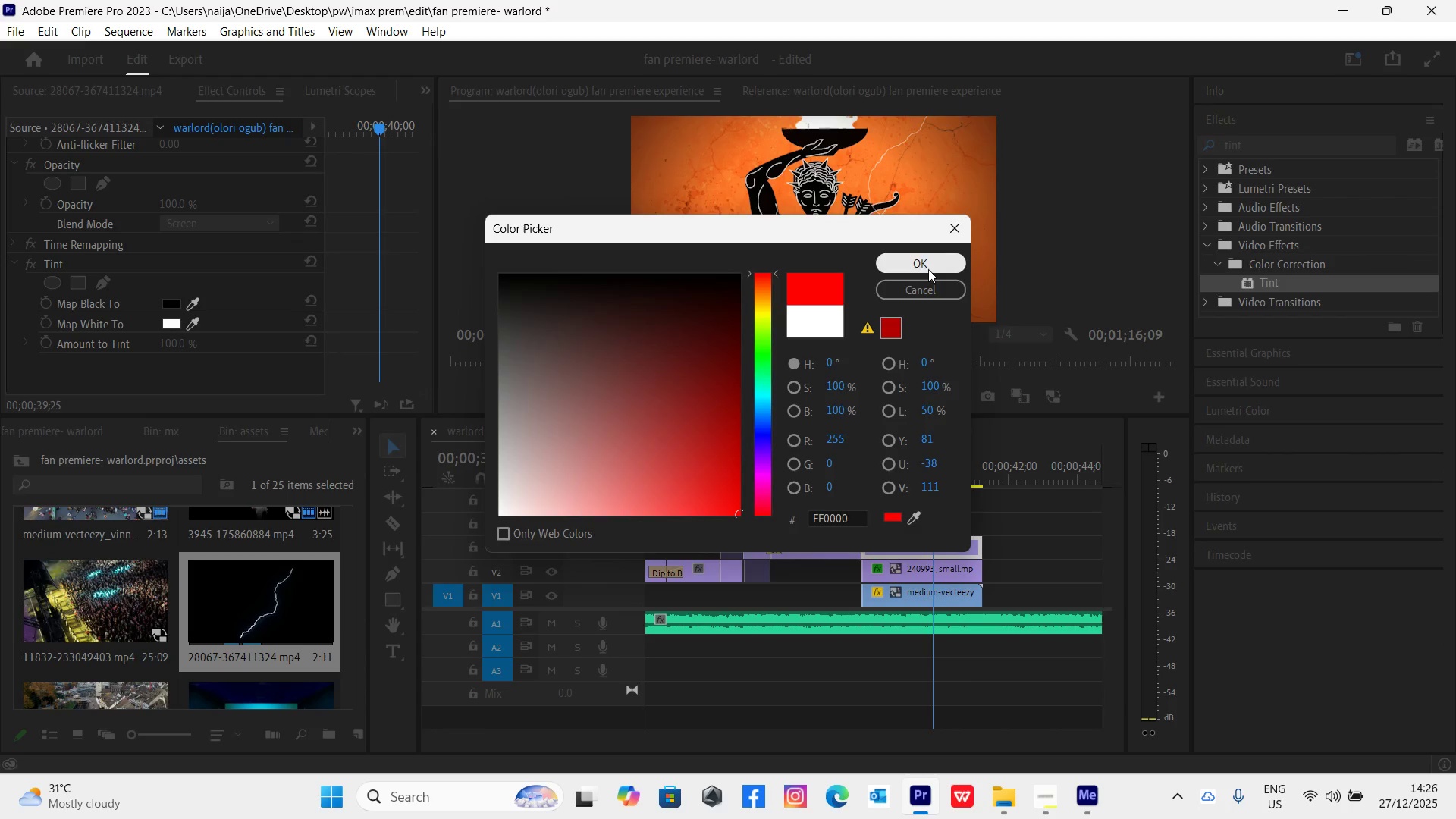 
left_click([928, 269])
 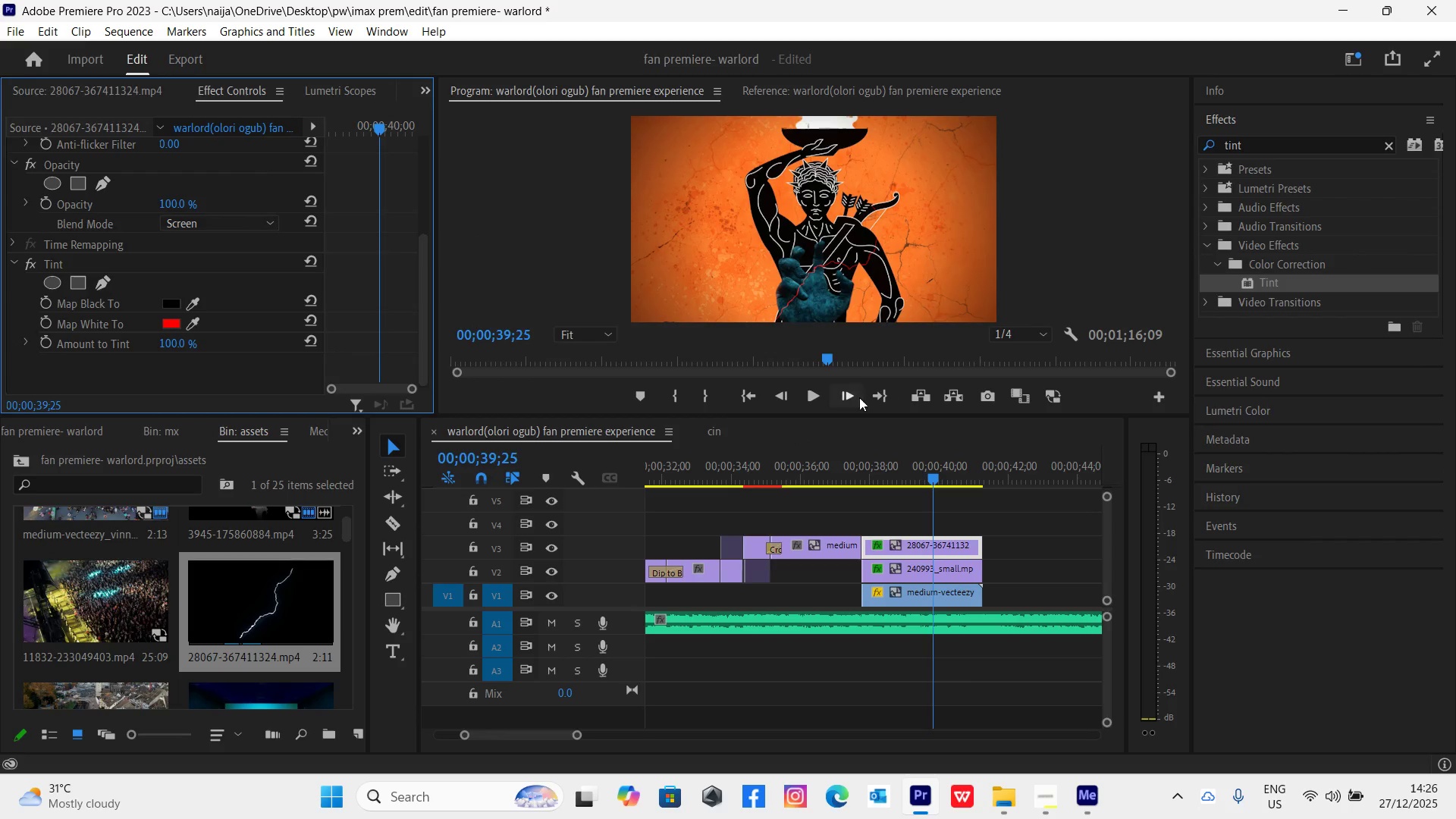 
left_click_drag(start_coordinate=[913, 476], to_coordinate=[896, 484])
 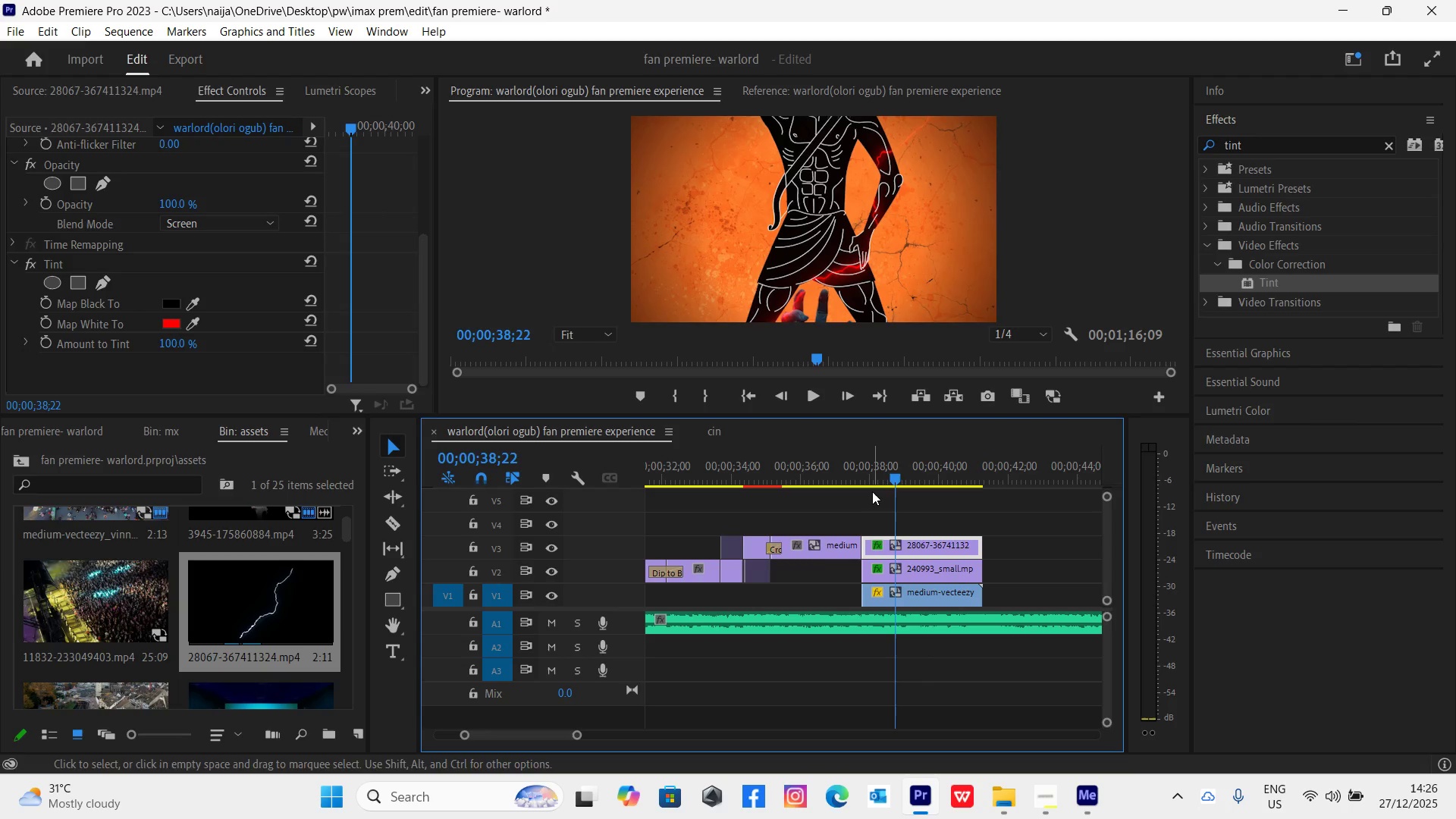 
key(Space)
 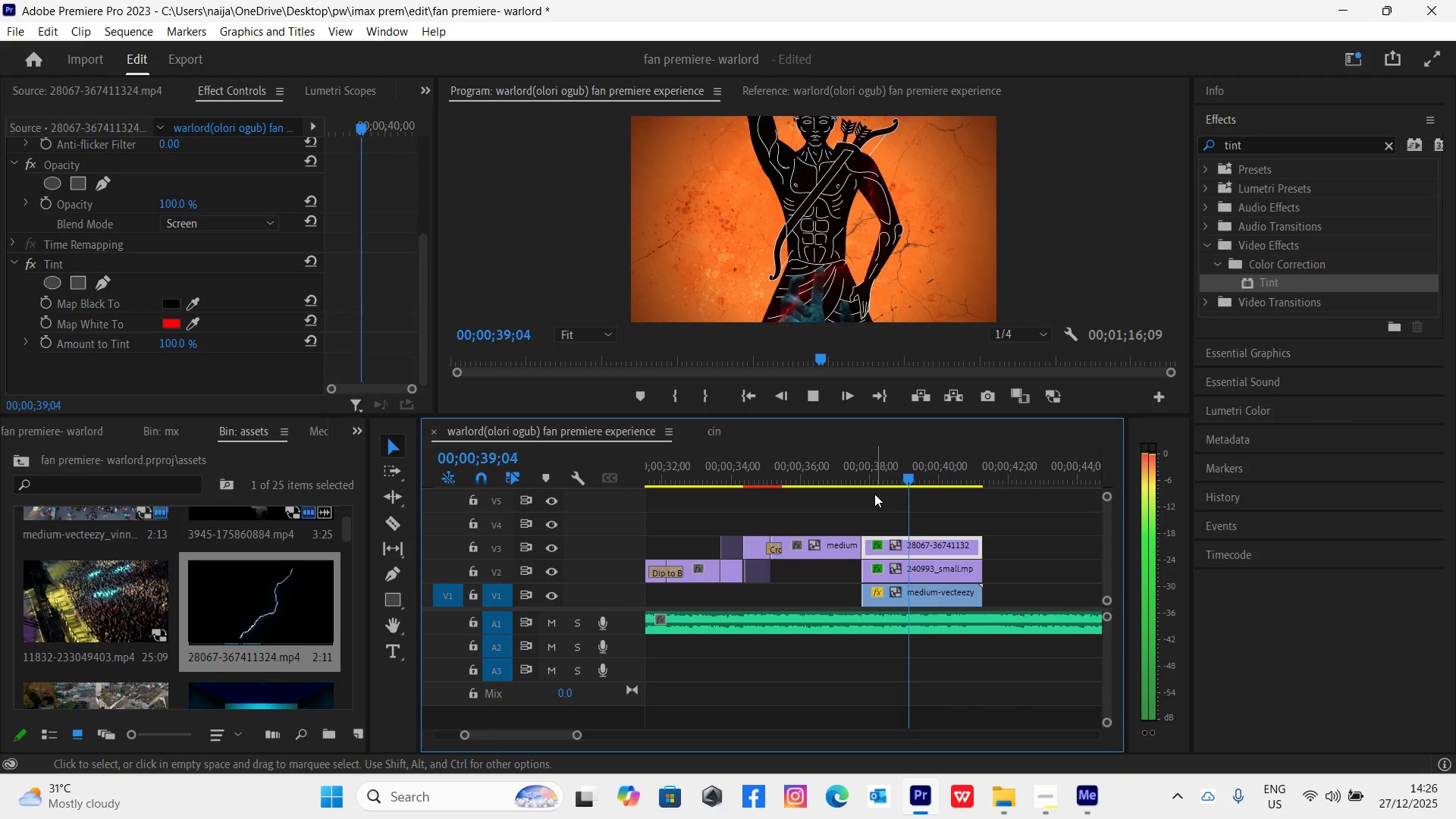 
key(Space)
 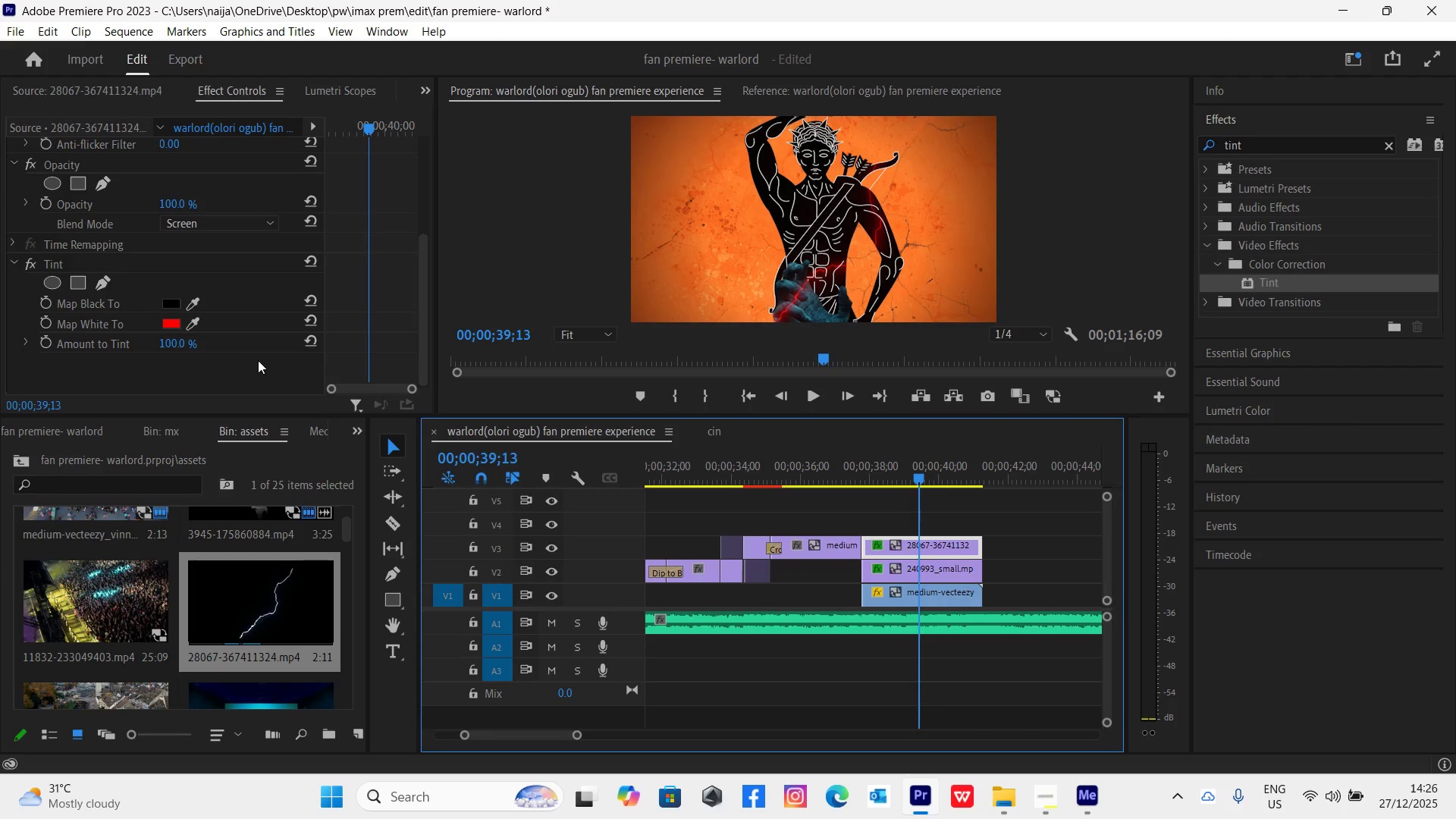 
key(Control+Backquote)
 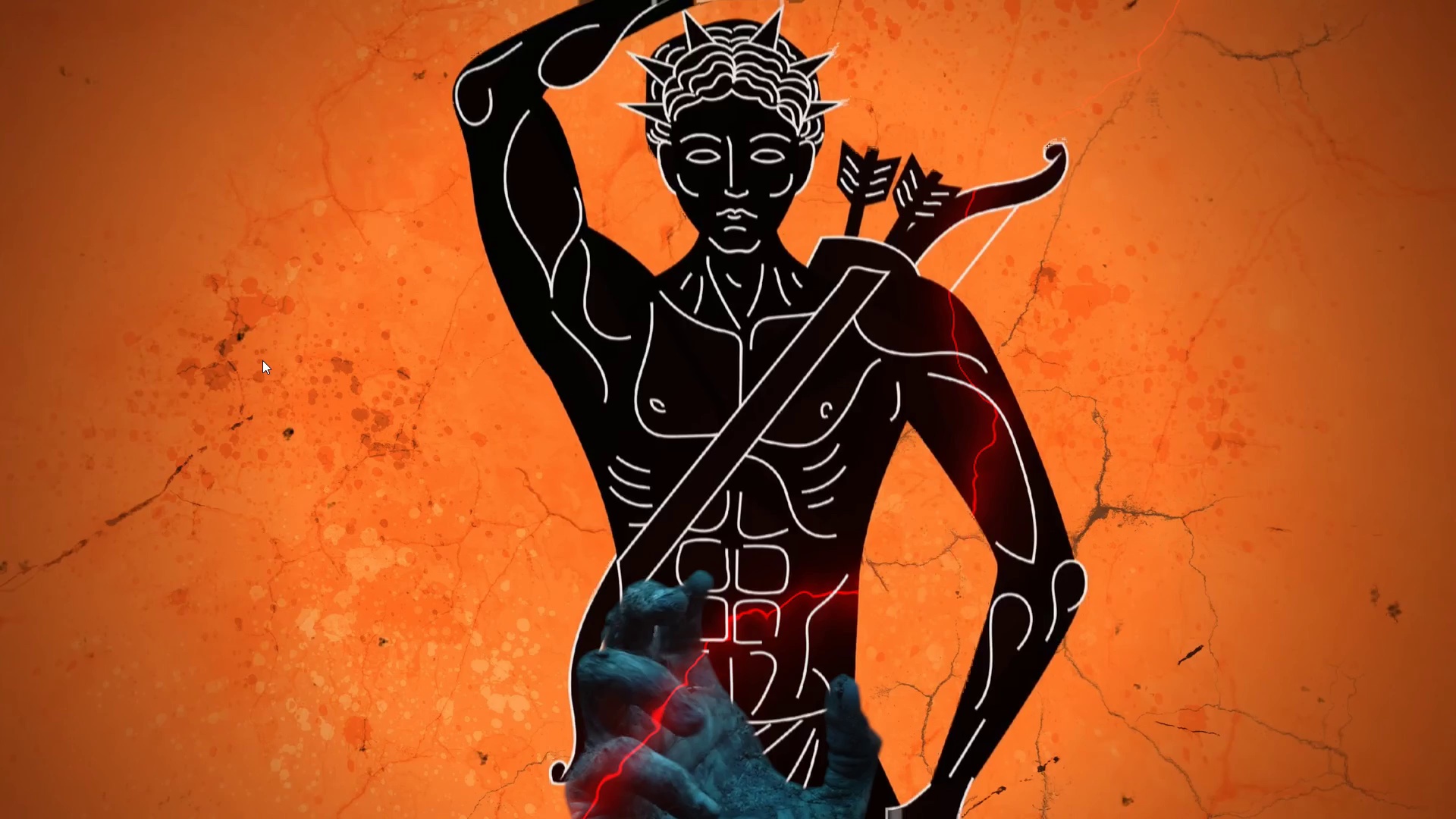 
hold_key(key=ControlLeft, duration=1.5)
 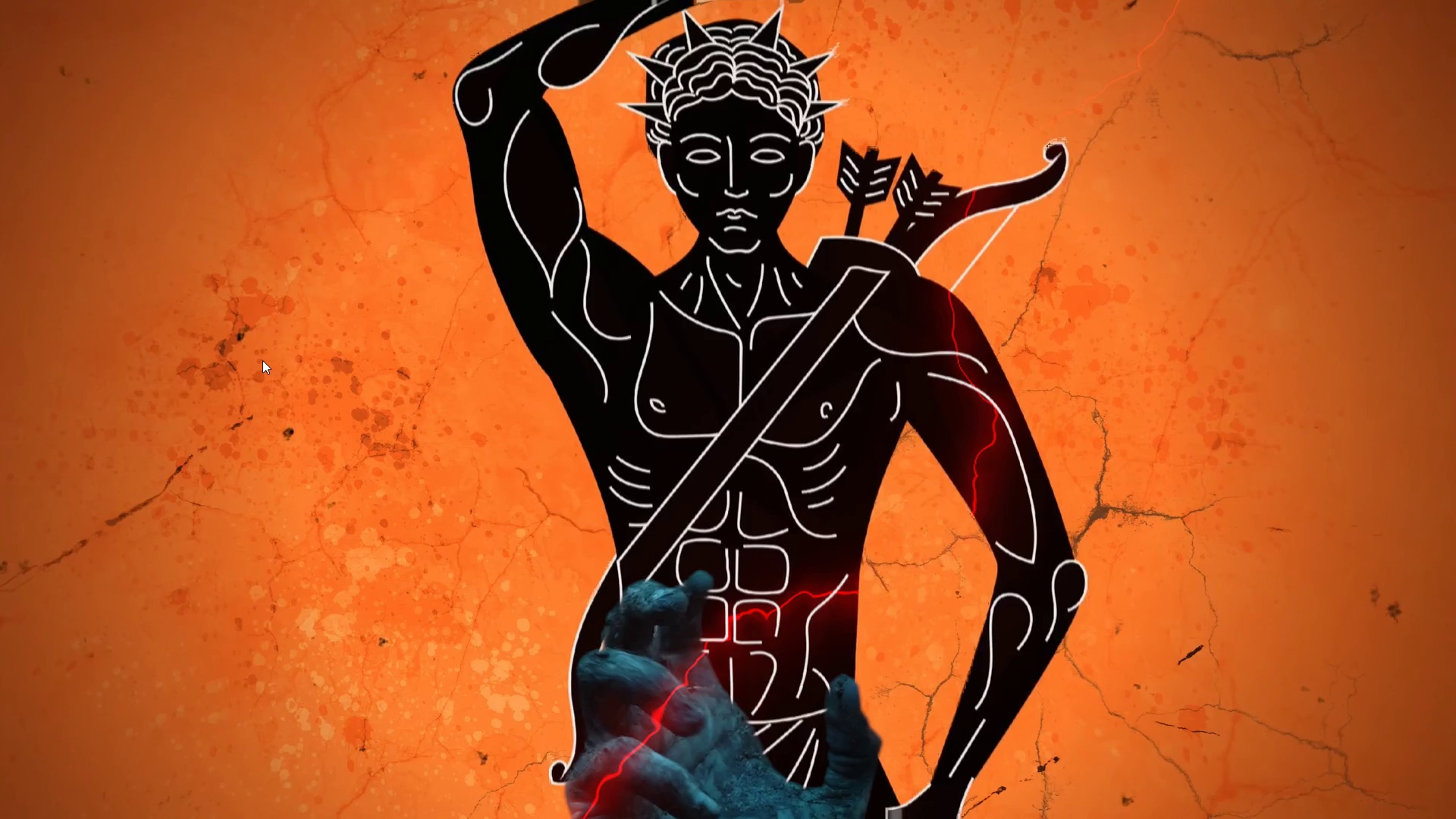 
hold_key(key=ControlLeft, duration=1.5)
 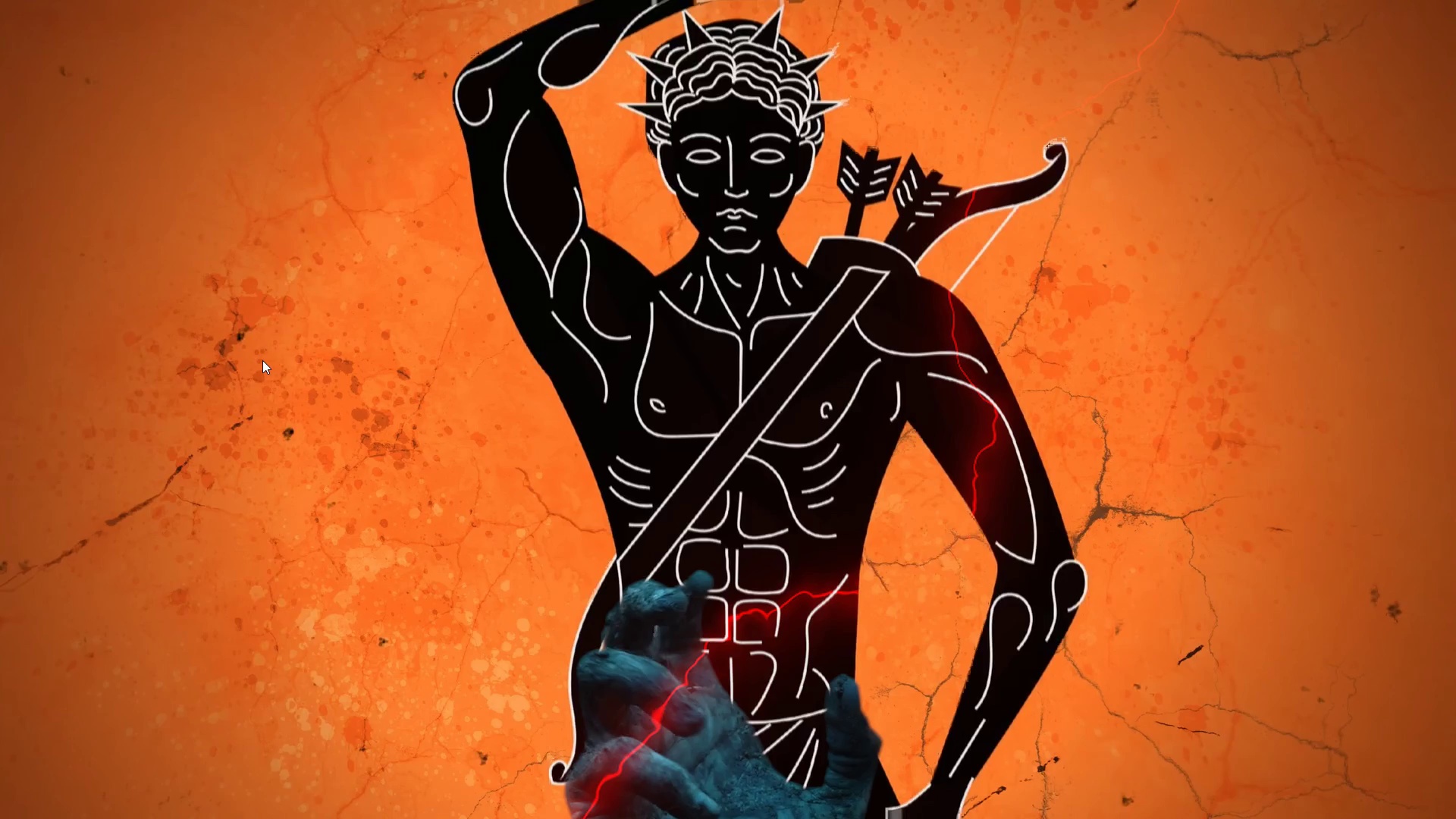 
hold_key(key=ControlLeft, duration=1.52)
 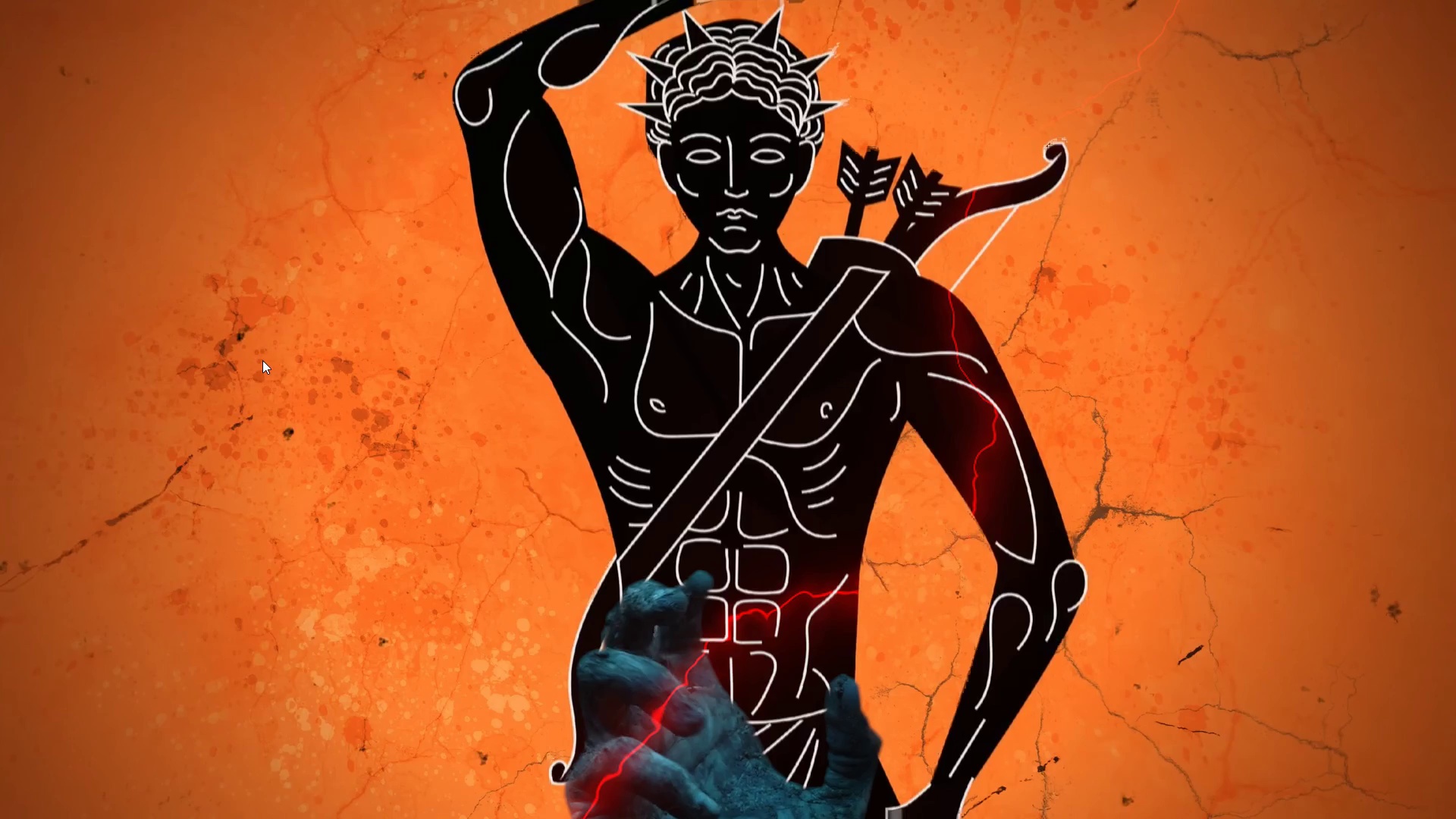 
hold_key(key=ControlLeft, duration=1.5)
 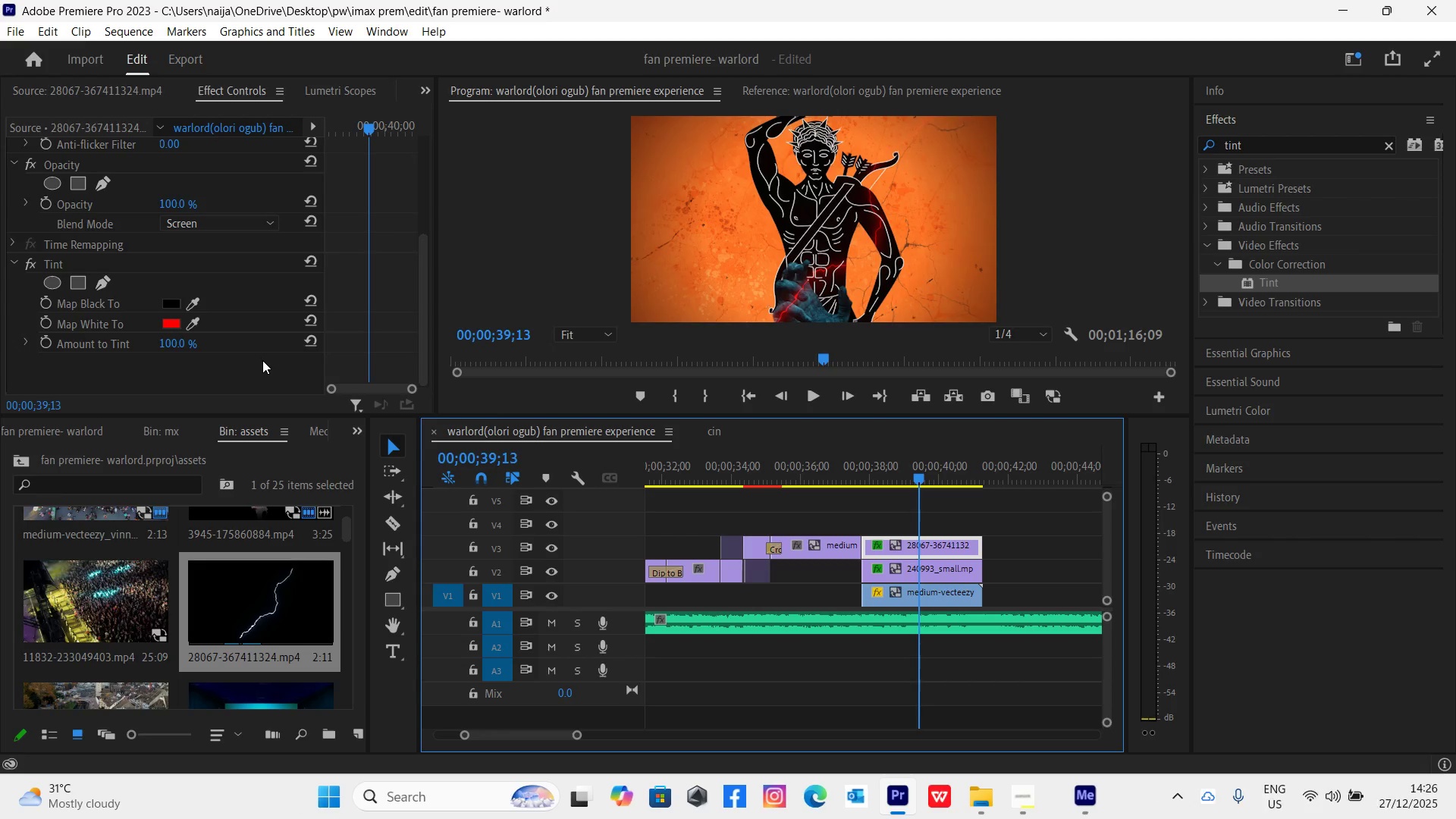 
key(Control+Backquote)
 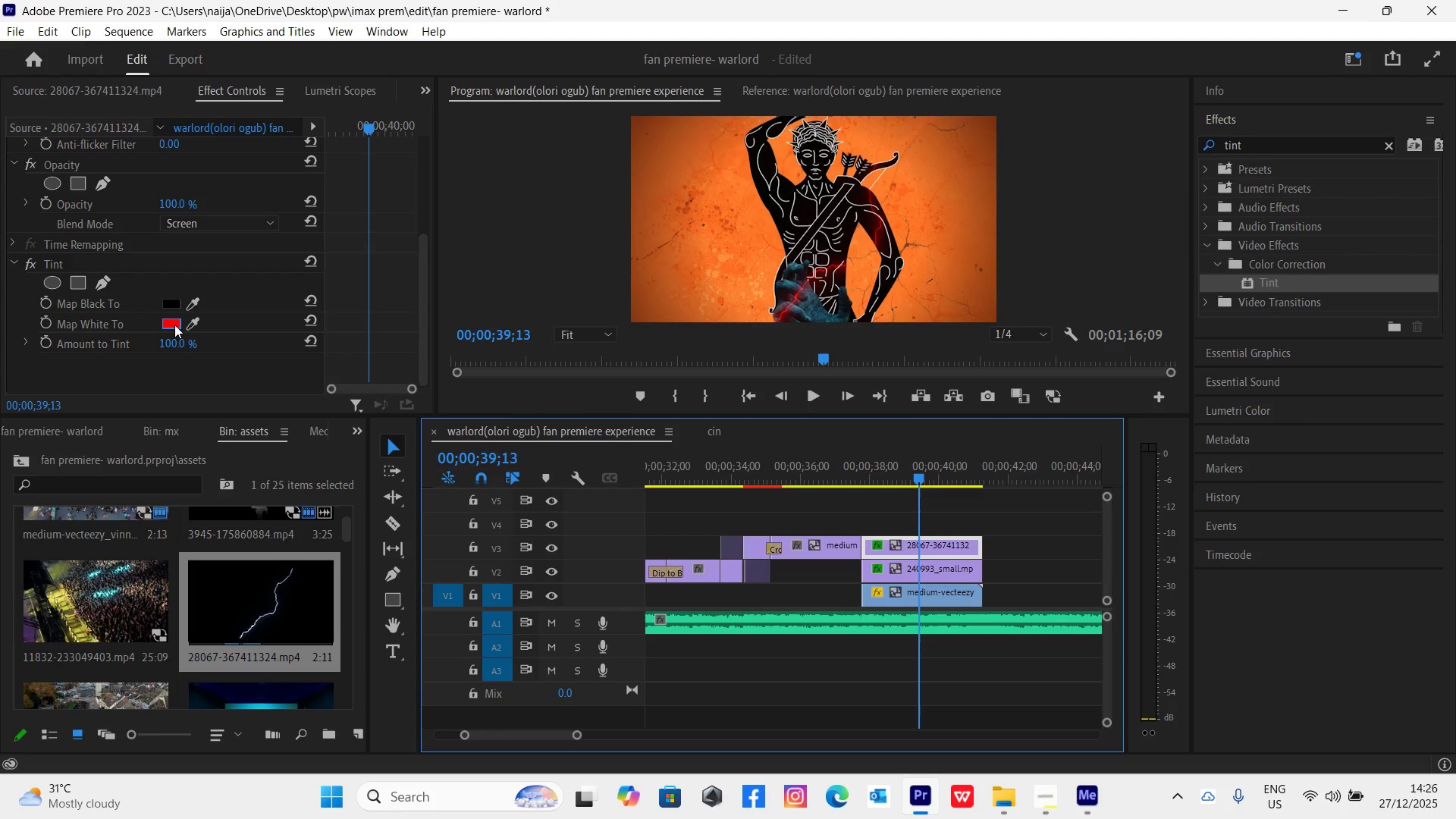 
left_click([174, 325])
 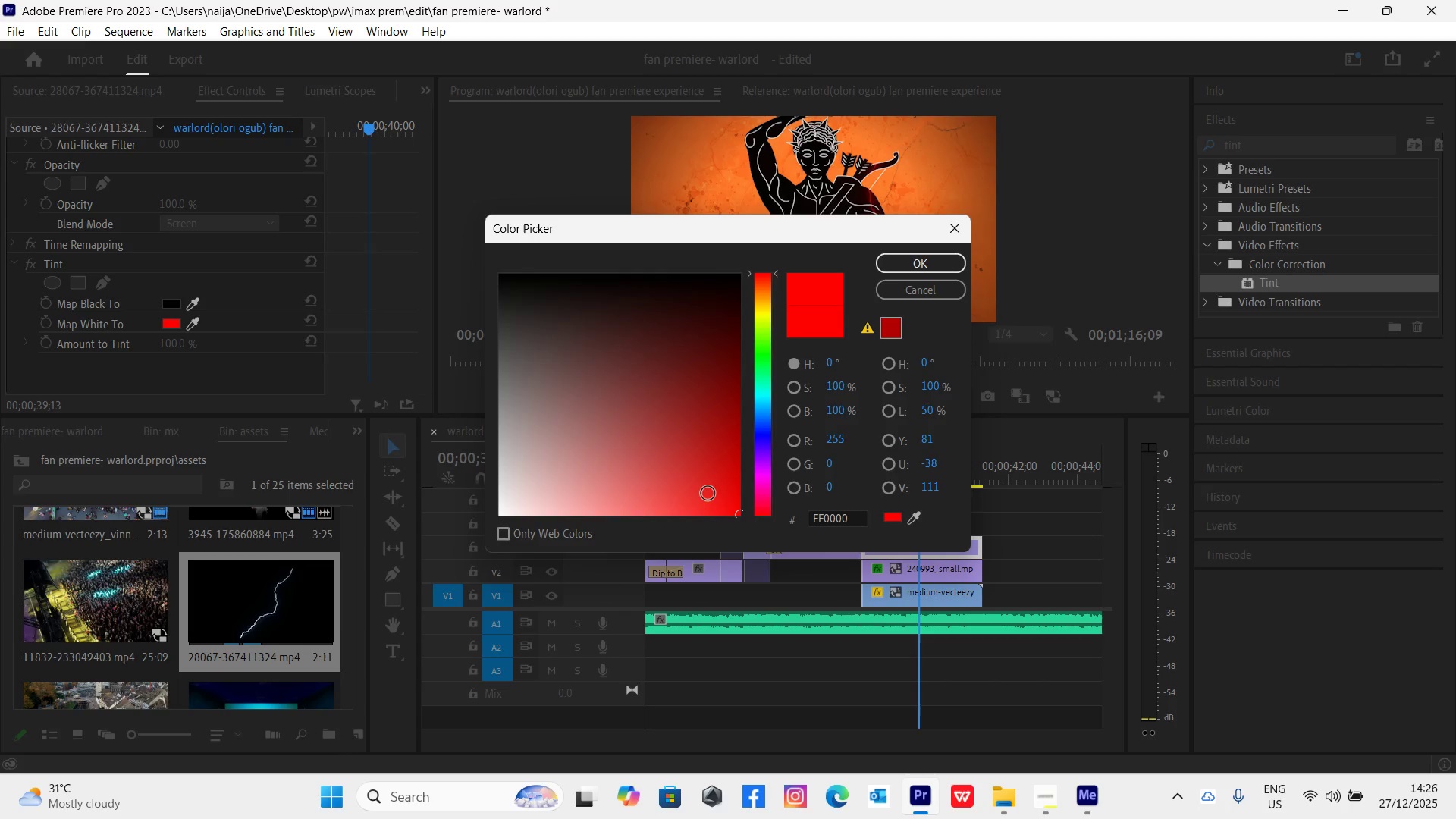 
left_click([699, 495])
 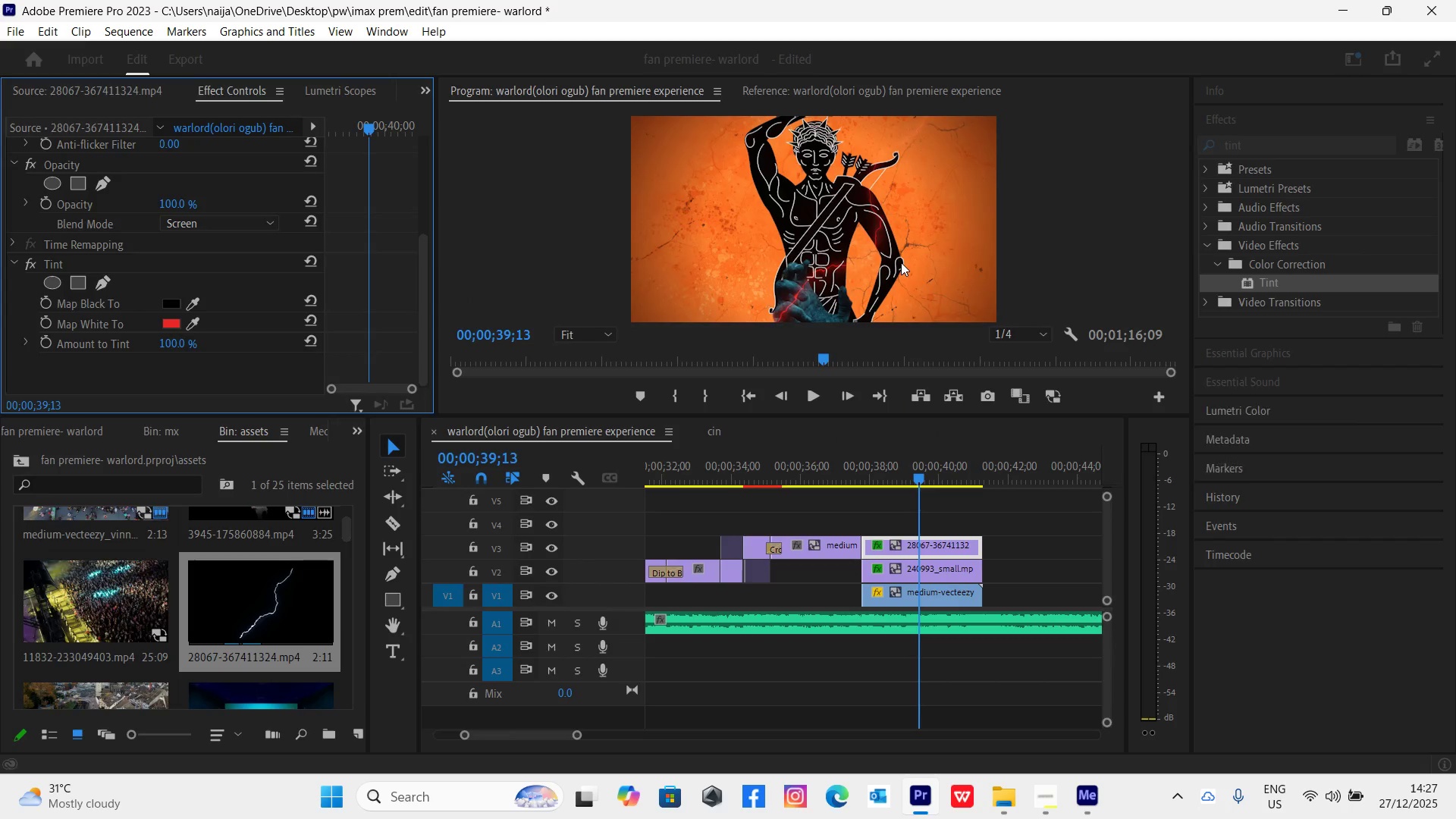 
key(Control+Backquote)
 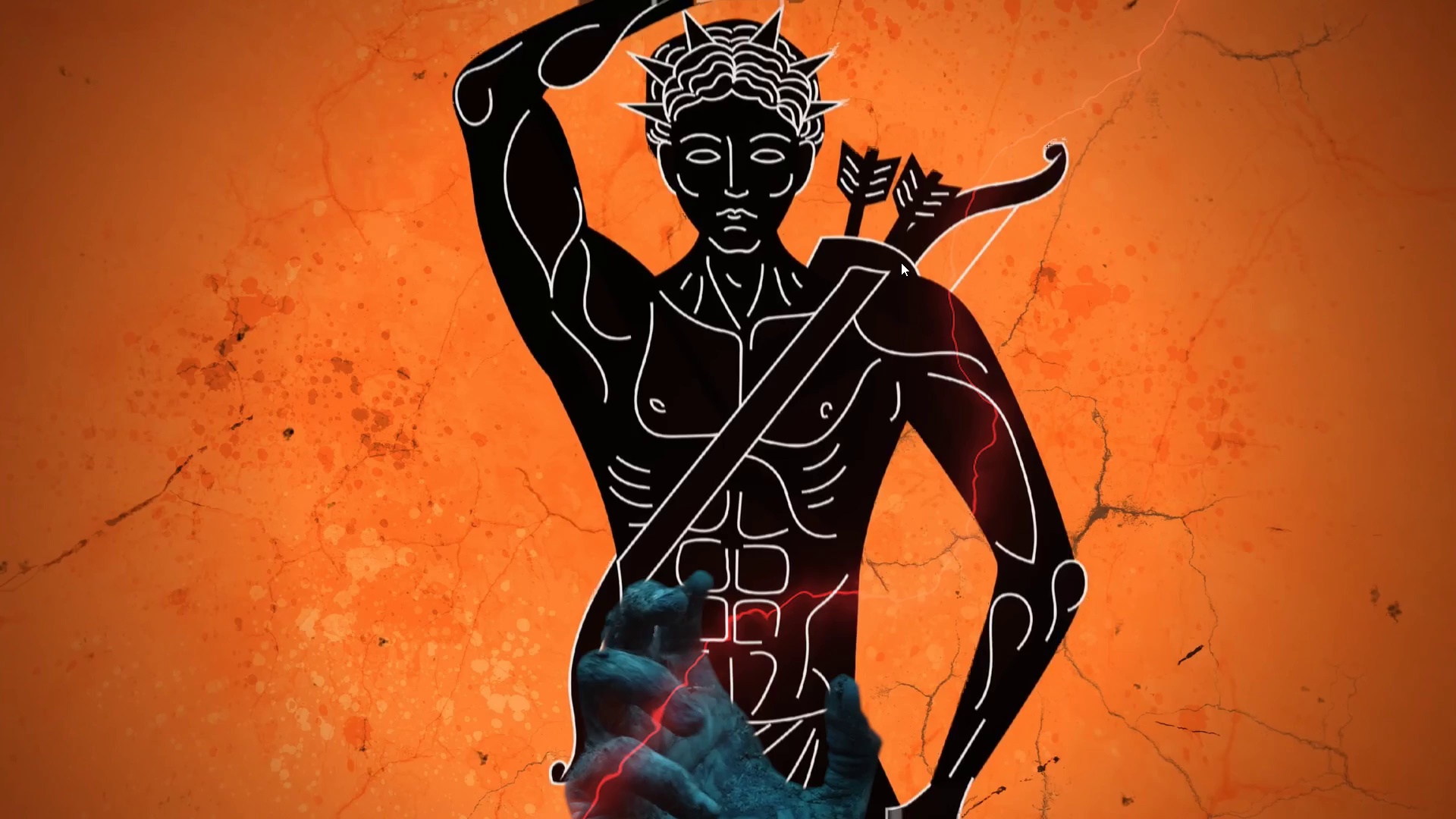 
key(Control+Backquote)
 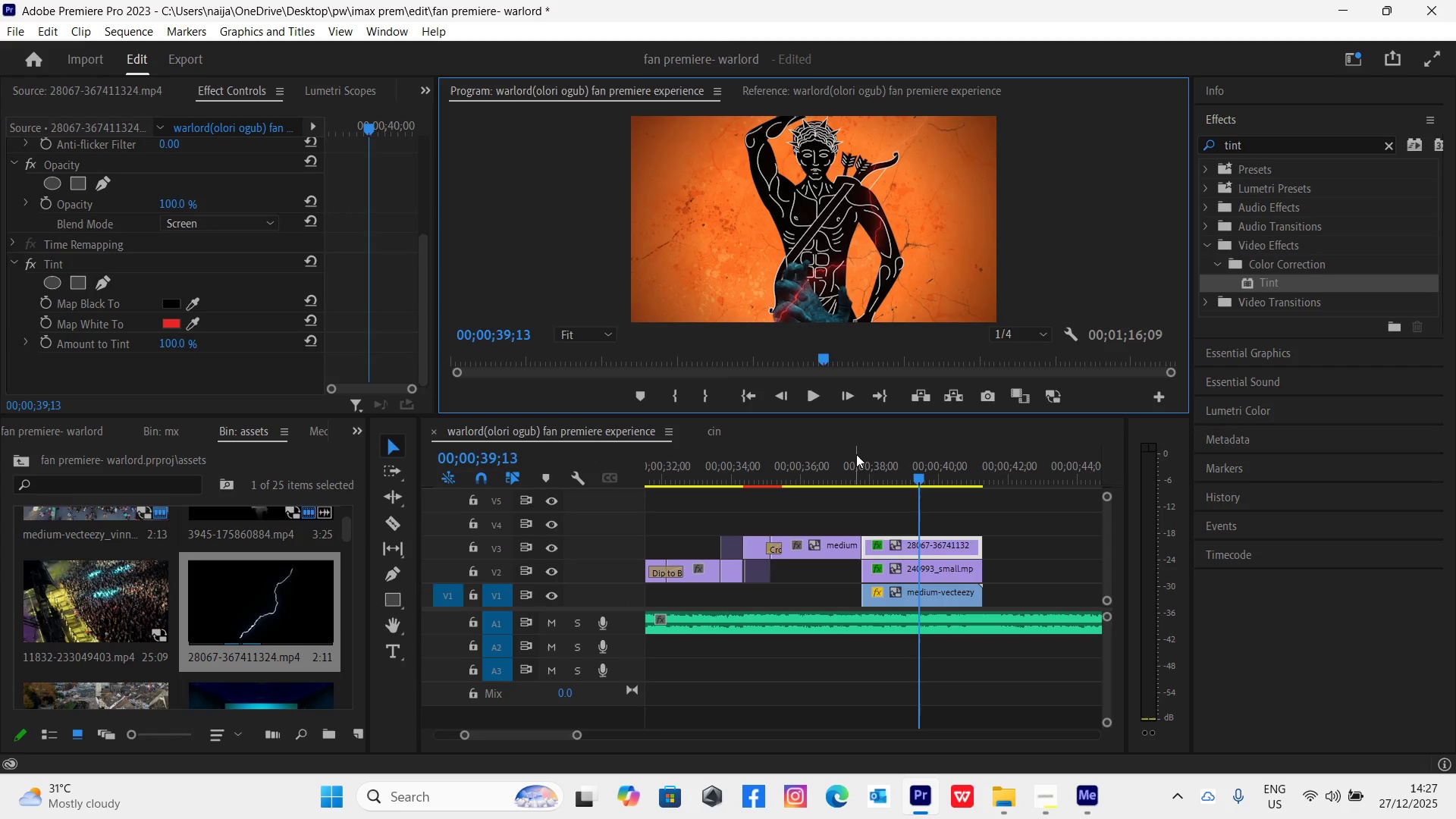 
left_click([858, 475])
 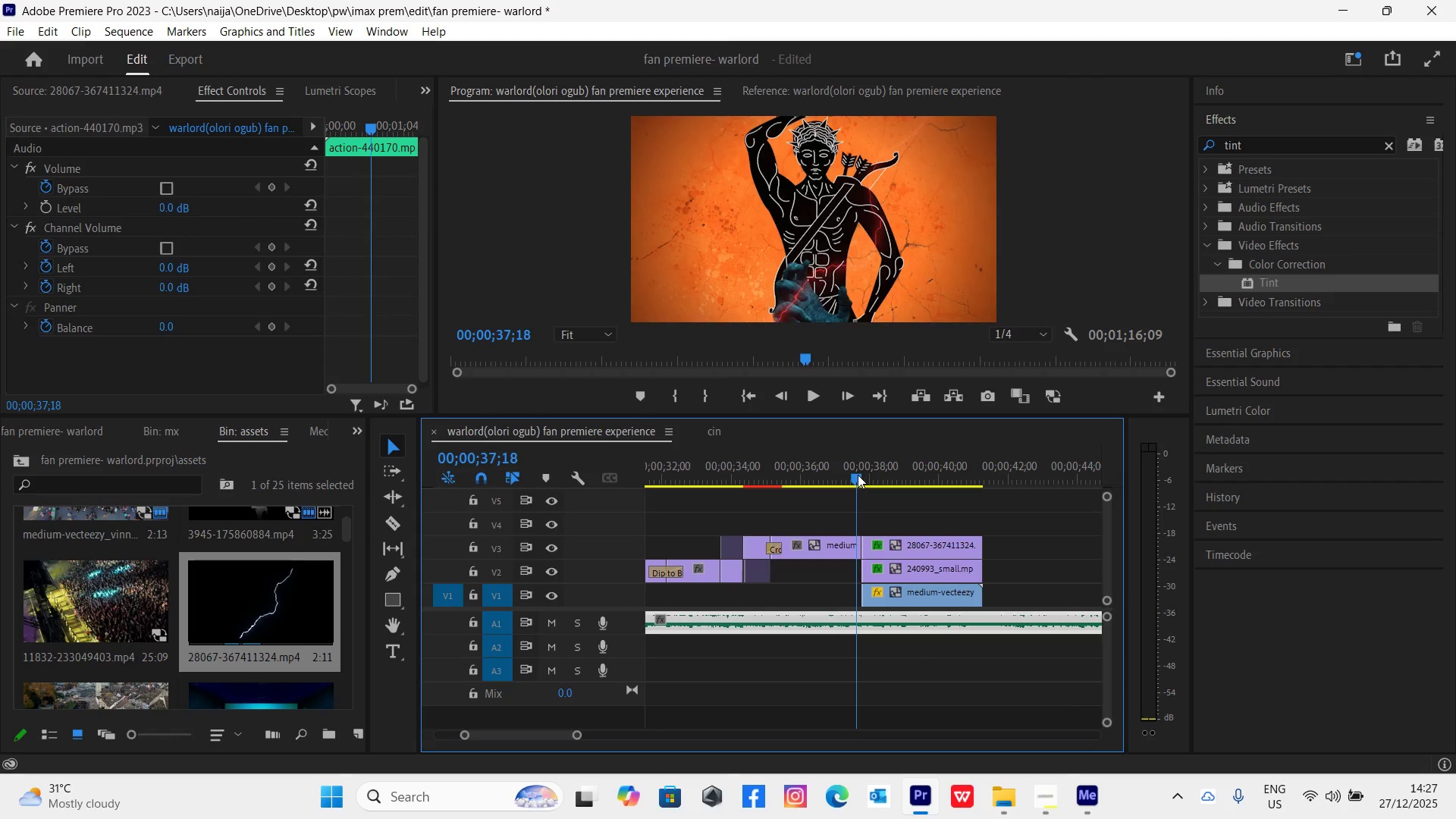 
key(Control+Backquote)
 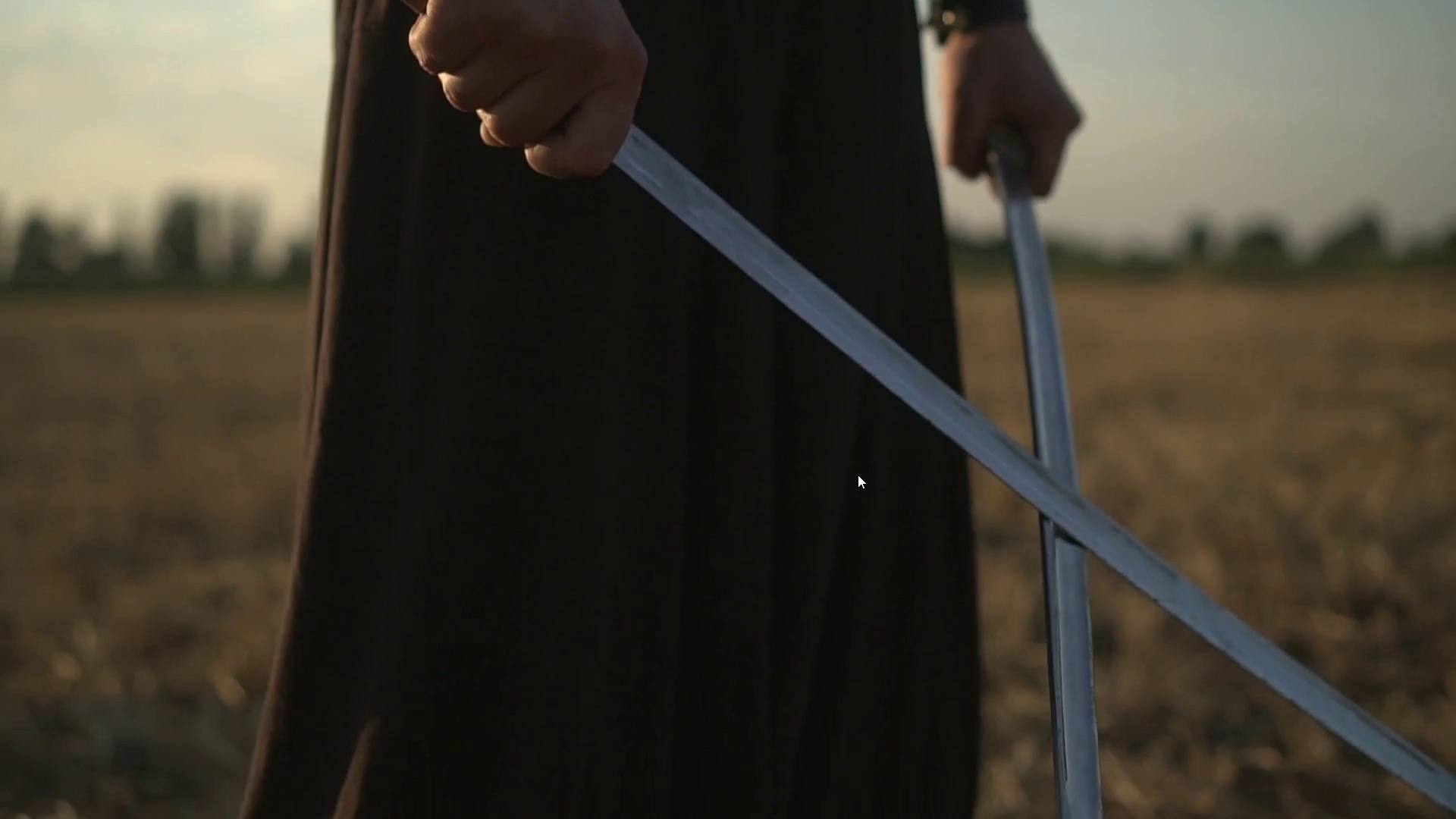 
key(Space)
 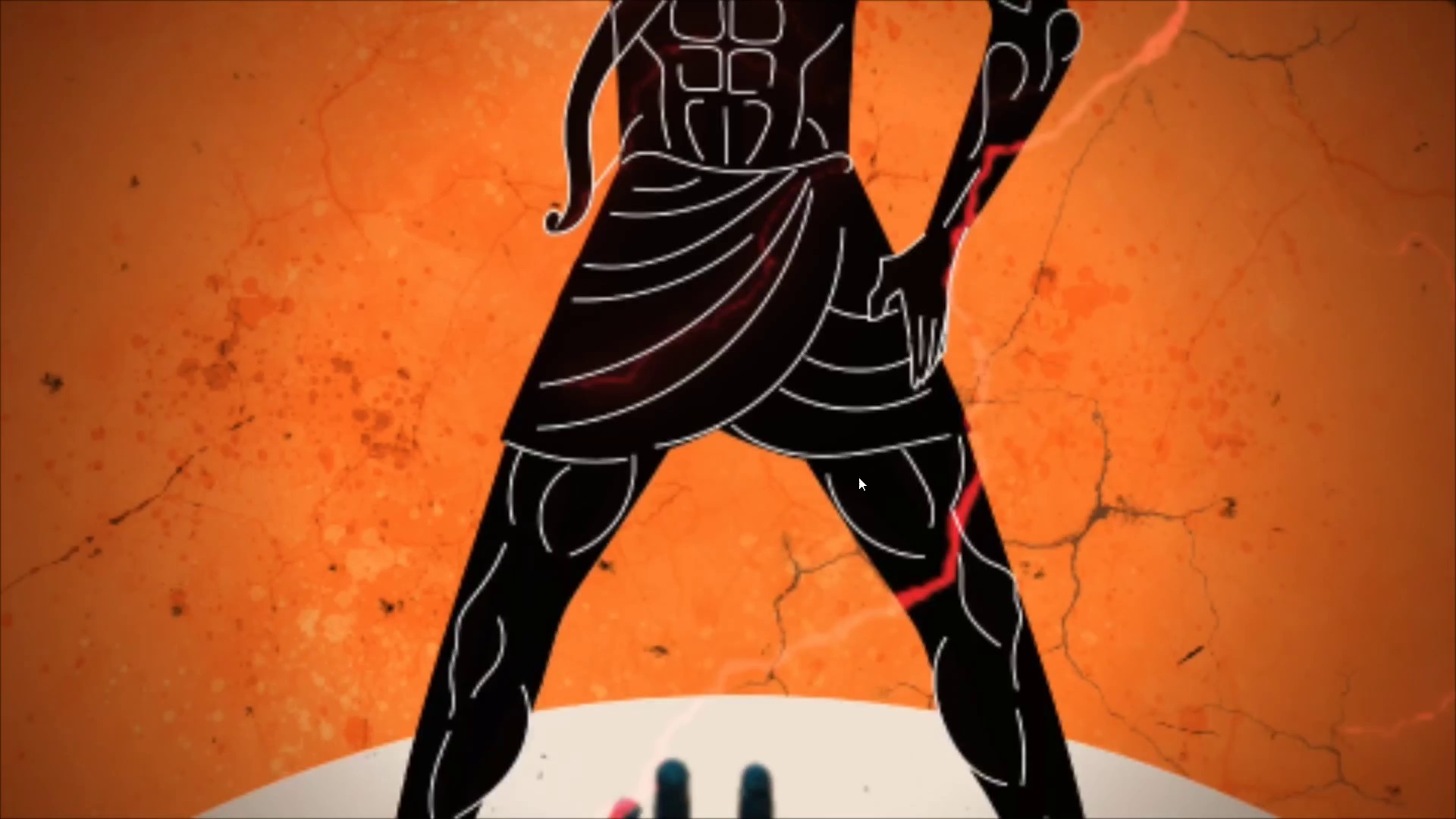 
key(Space)
 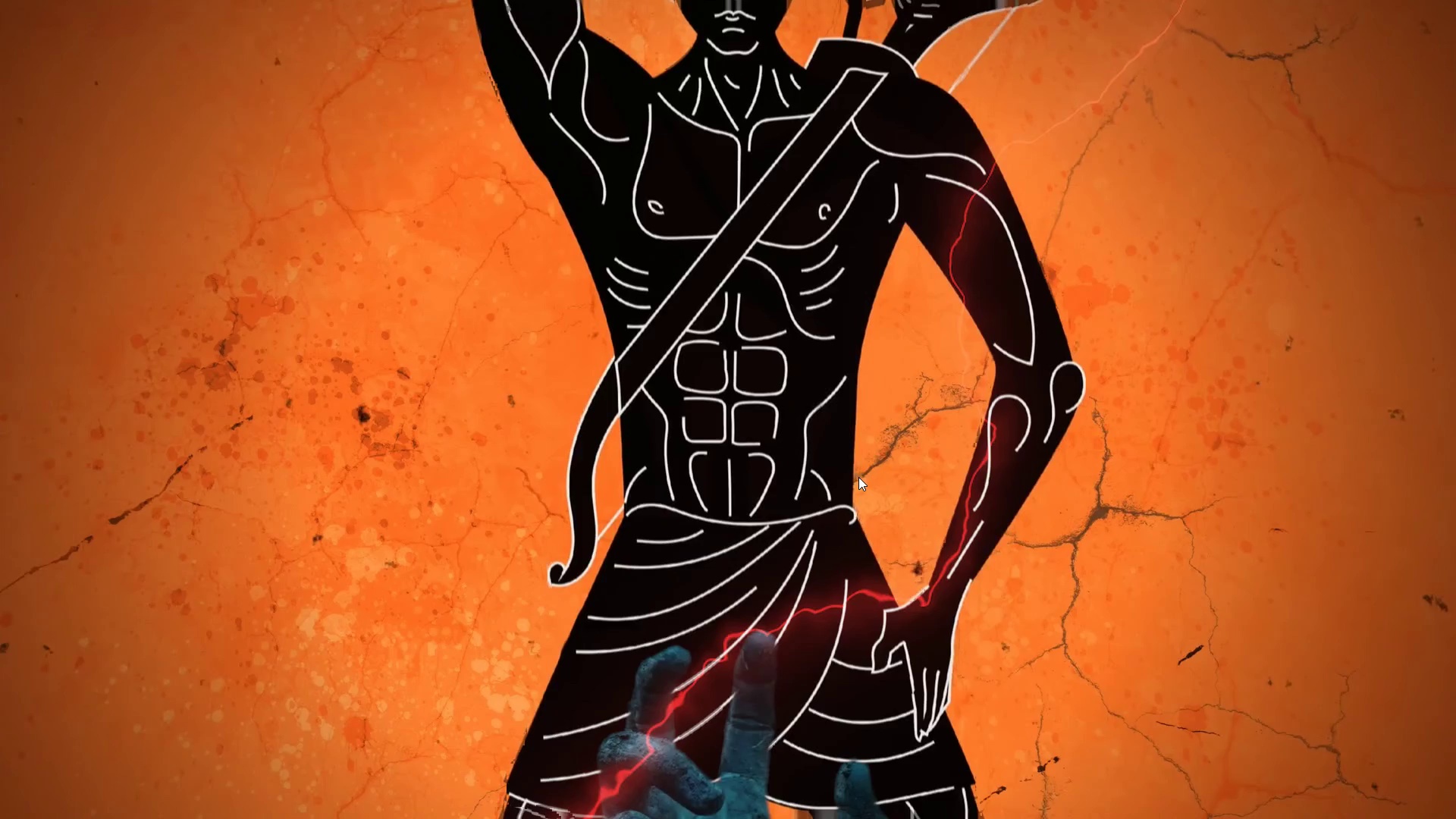 
key(Space)
 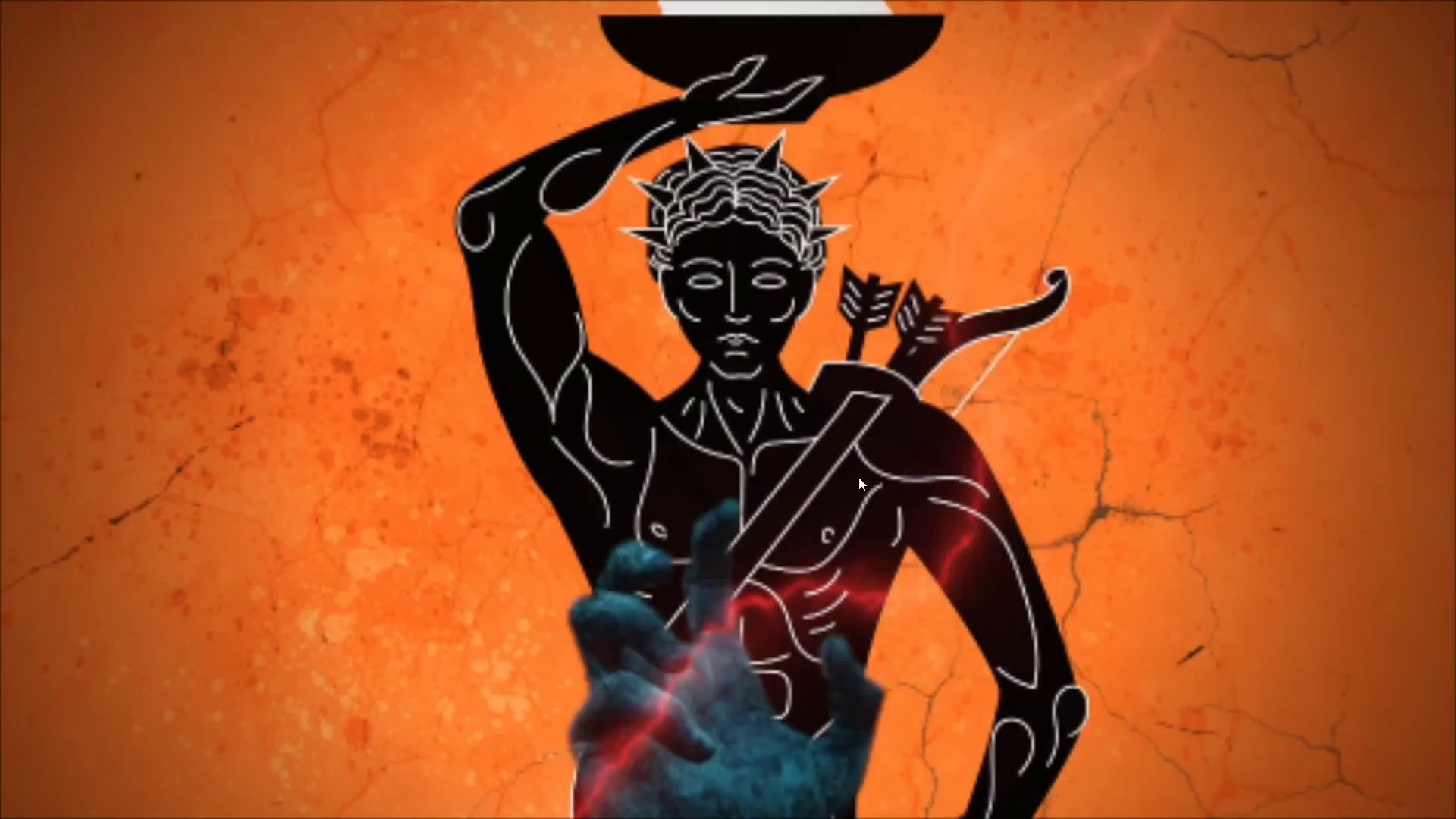 
key(Space)
 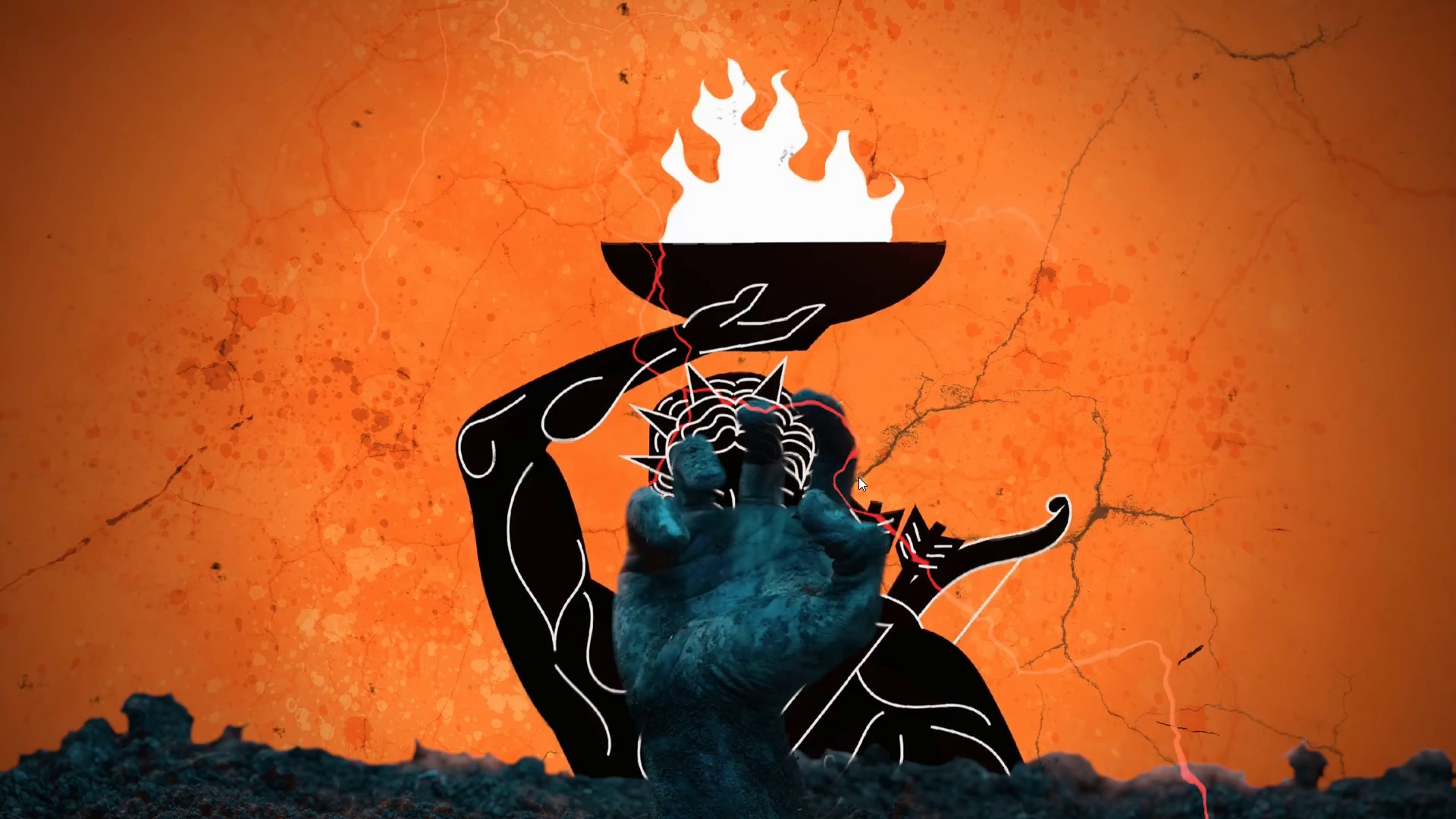 
key(Space)
 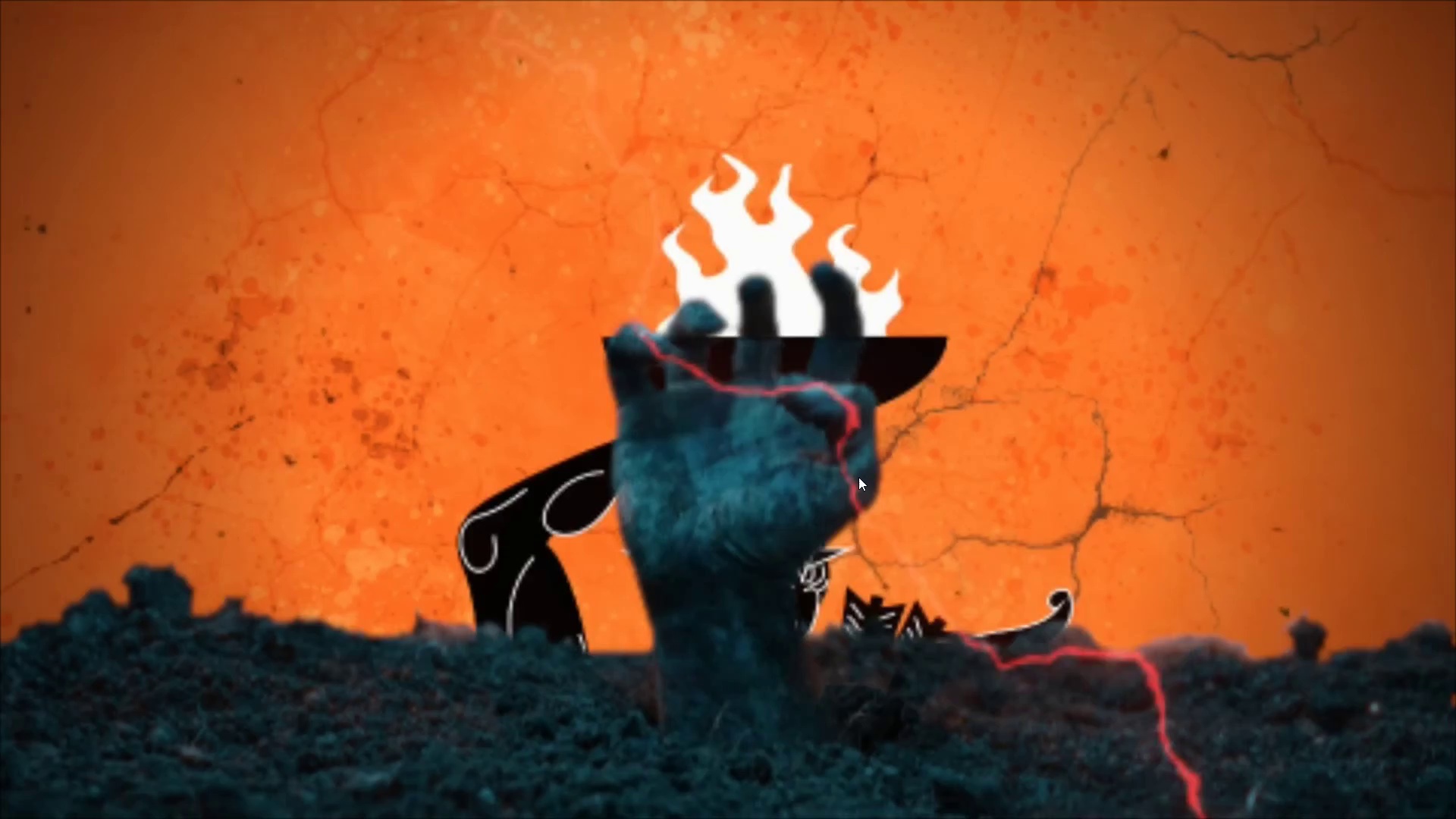 
key(Space)
 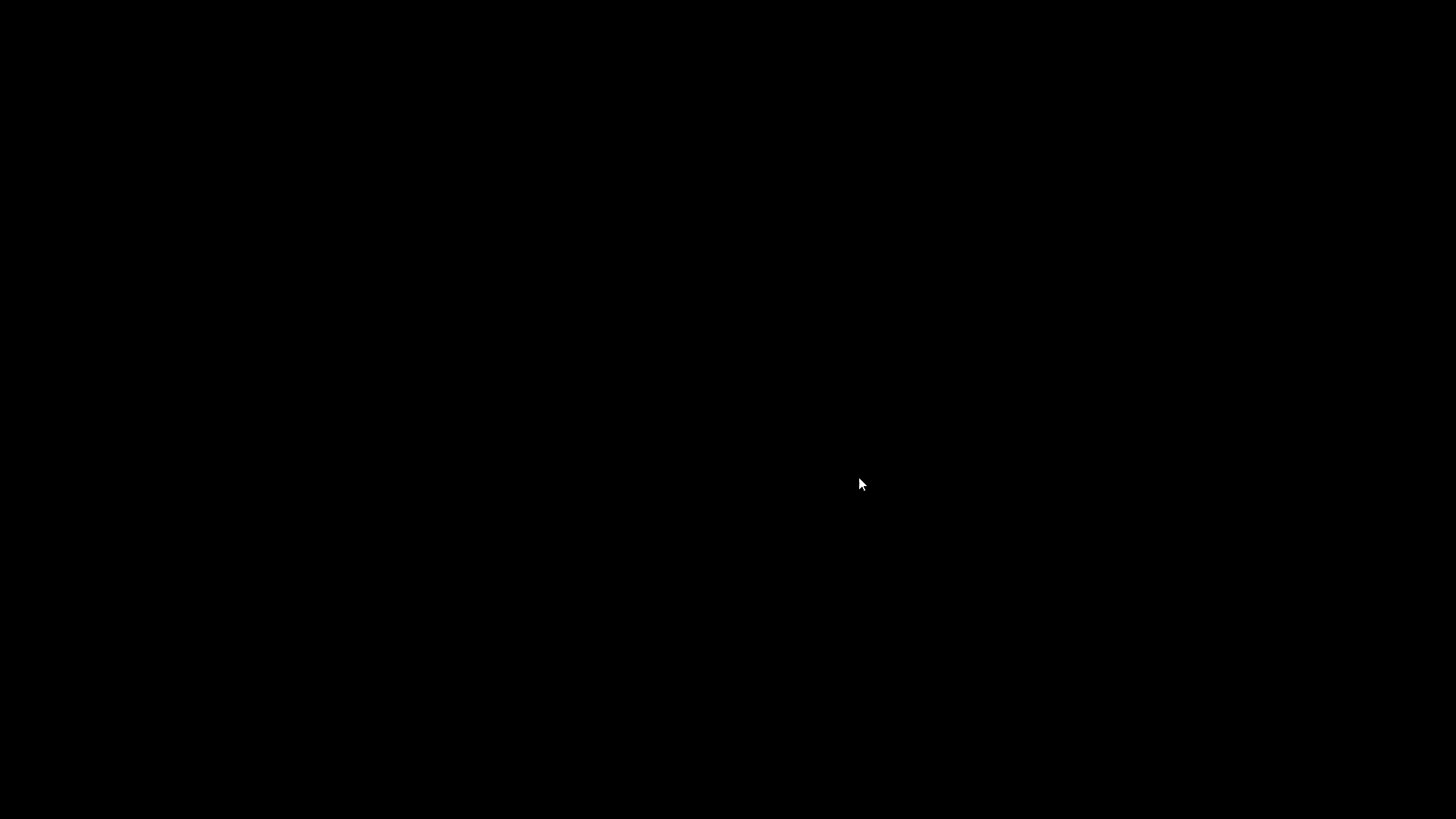 
key(Control+Backquote)
 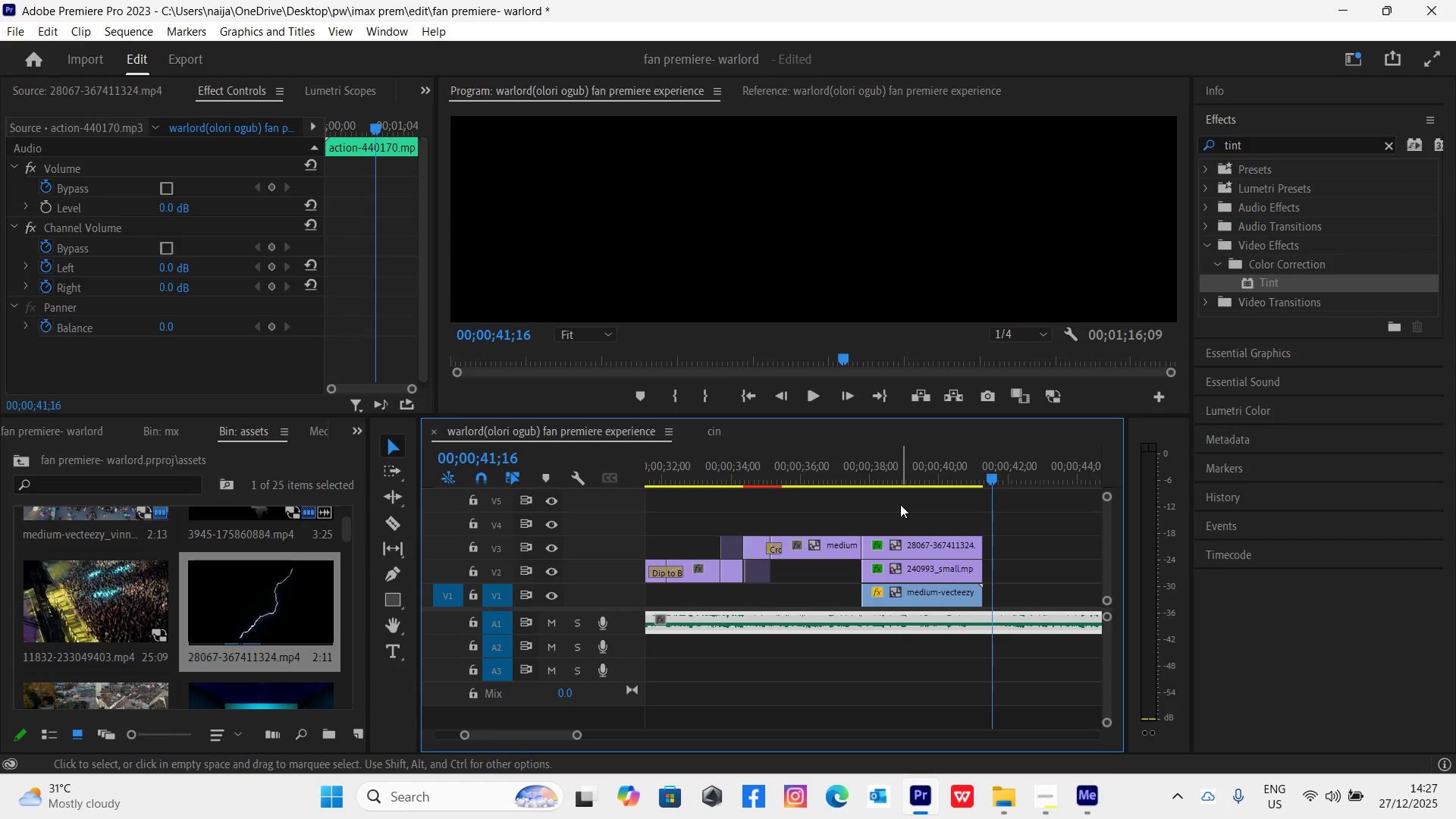 
key(Control+S)
 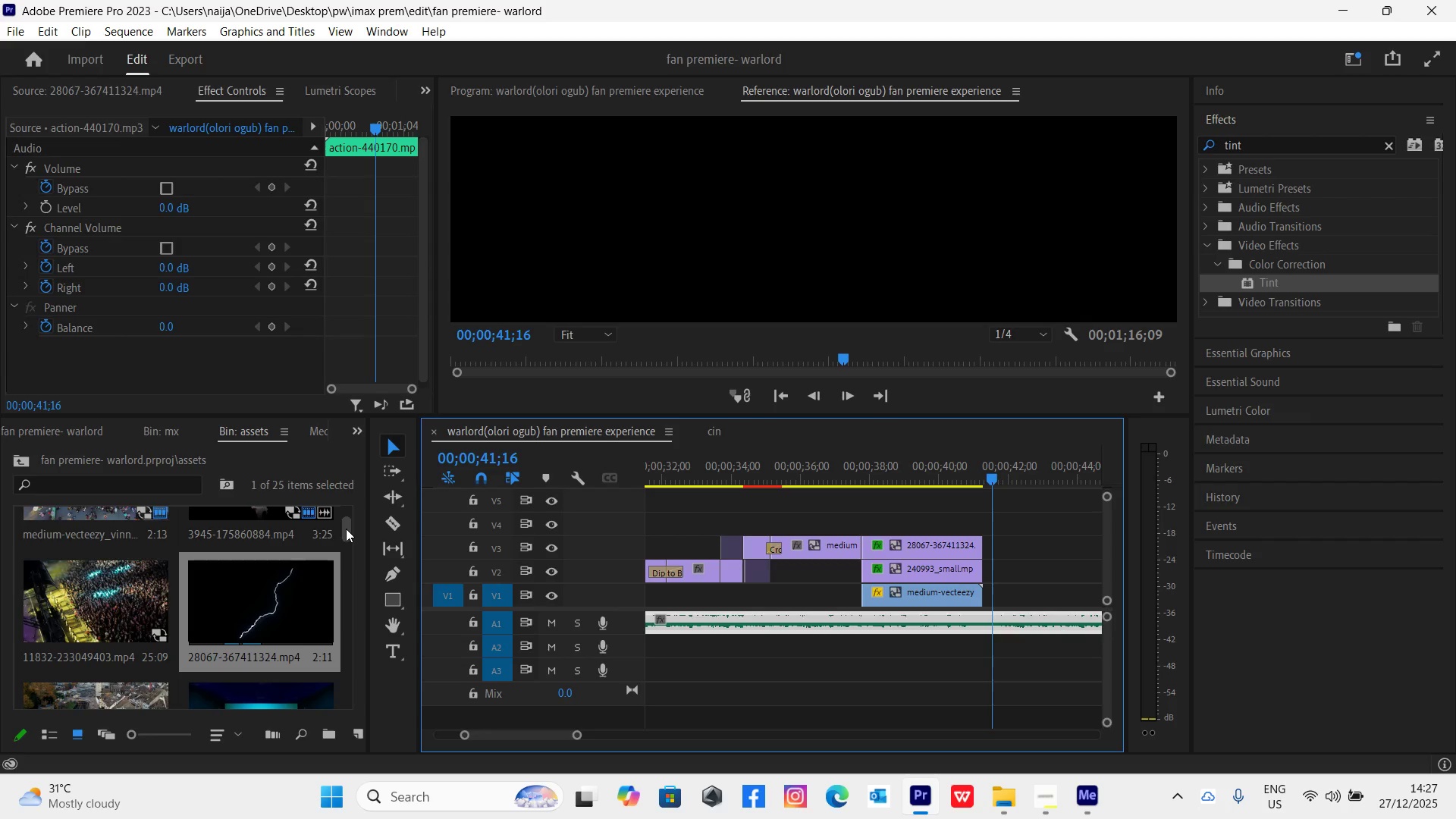 
left_click_drag(start_coordinate=[346, 529], to_coordinate=[350, 570])
 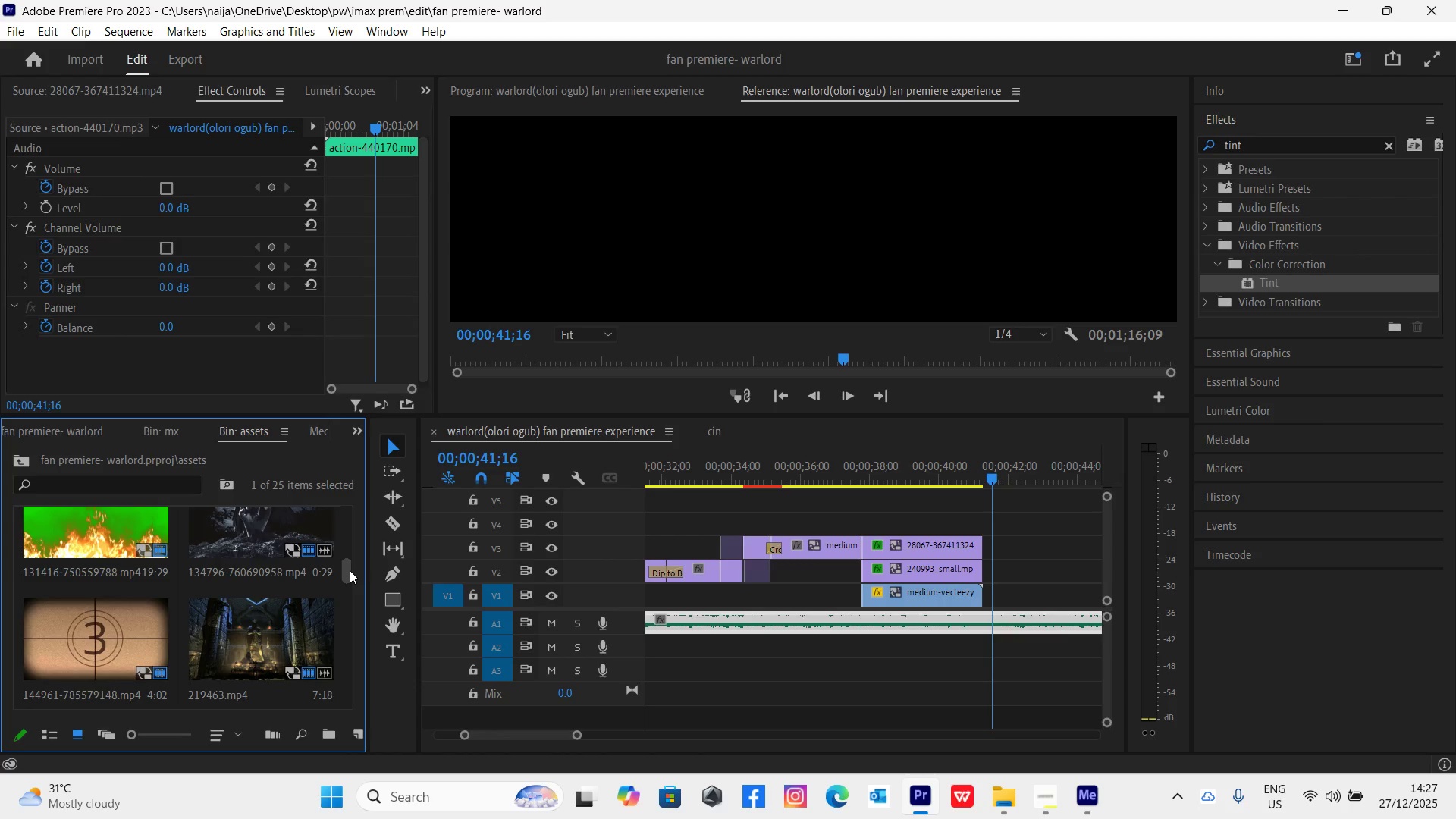 
left_click([350, 570])
 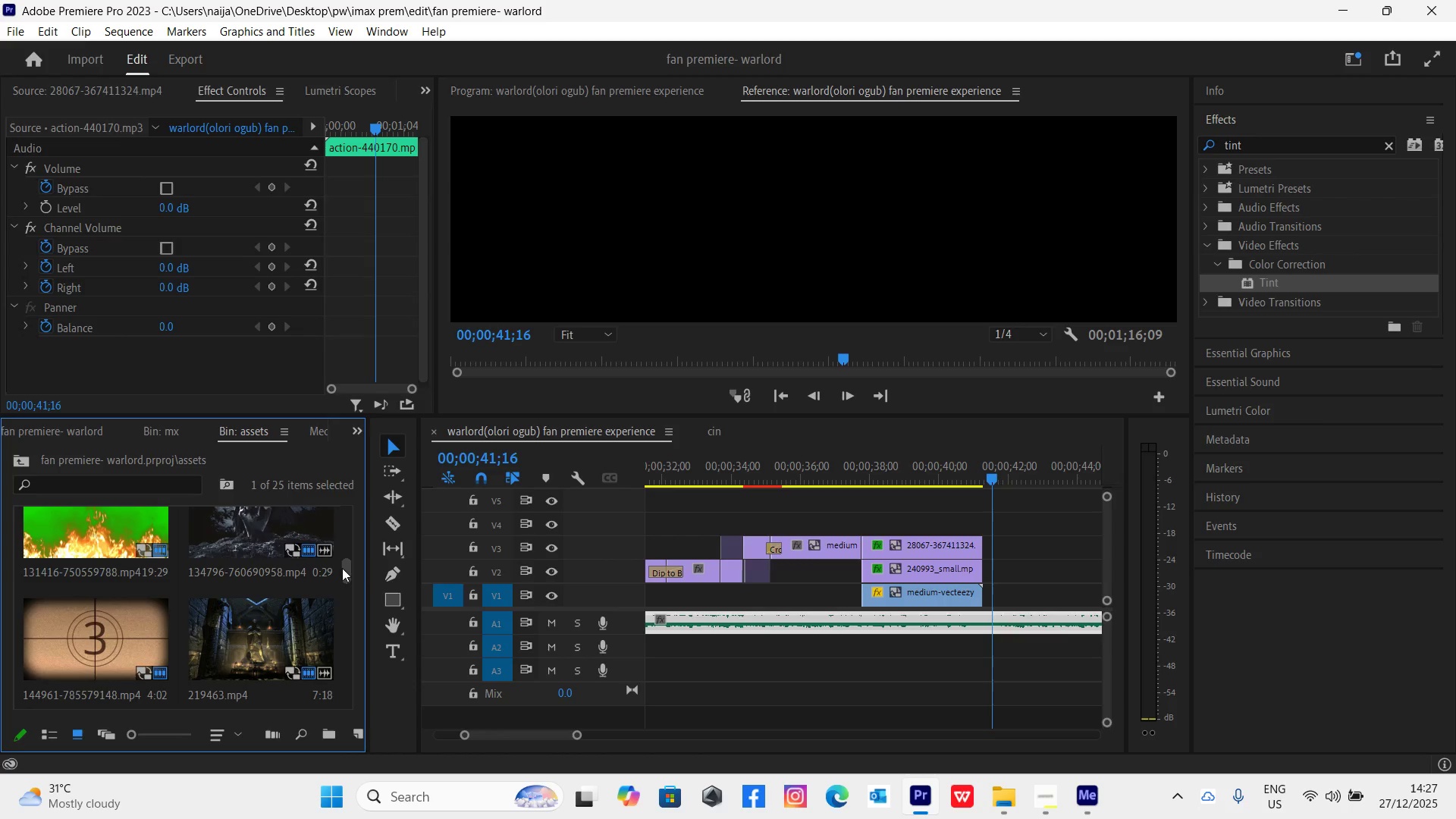 
left_click_drag(start_coordinate=[347, 570], to_coordinate=[363, 640])
 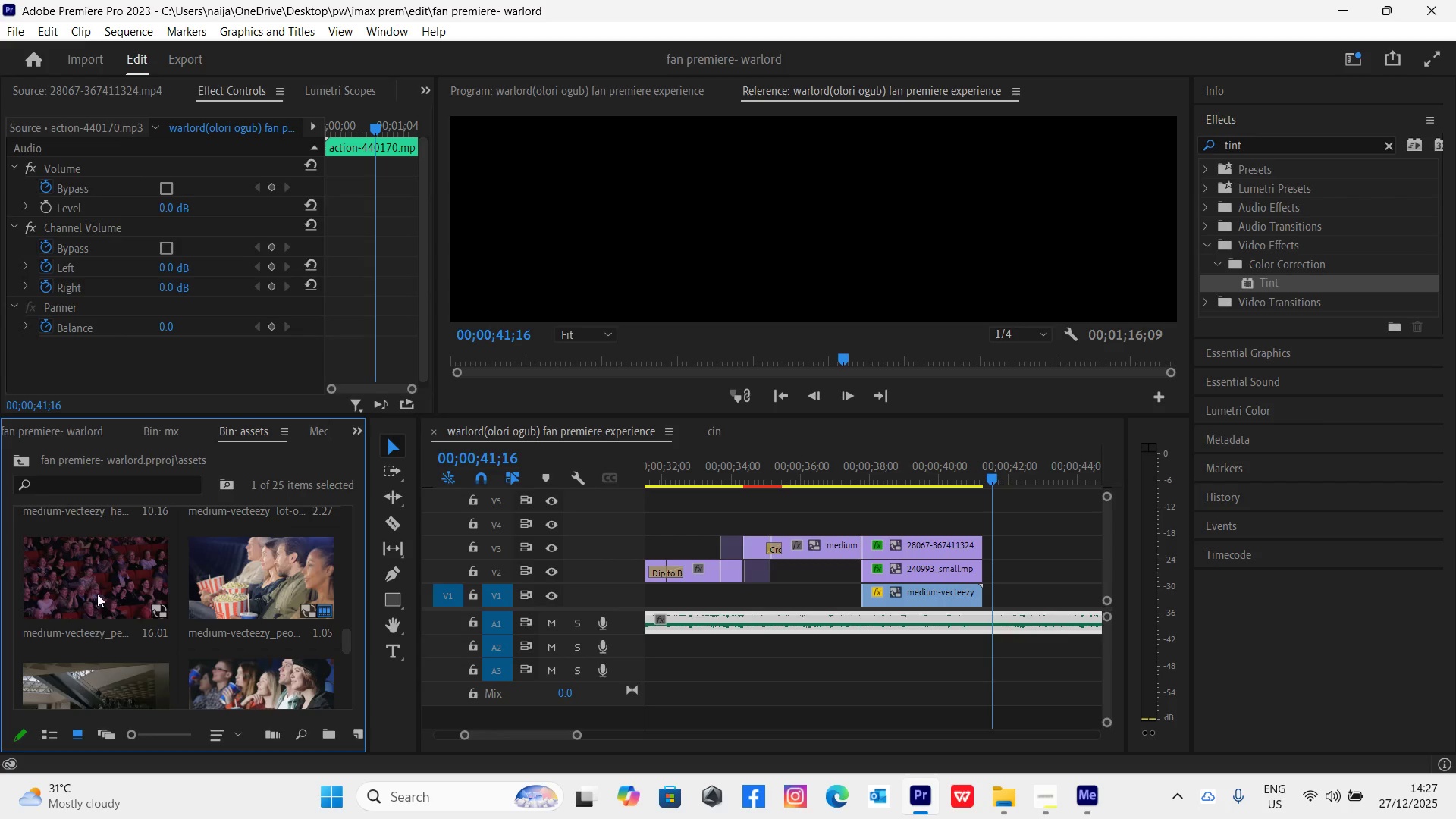 
double_click([97, 592])
 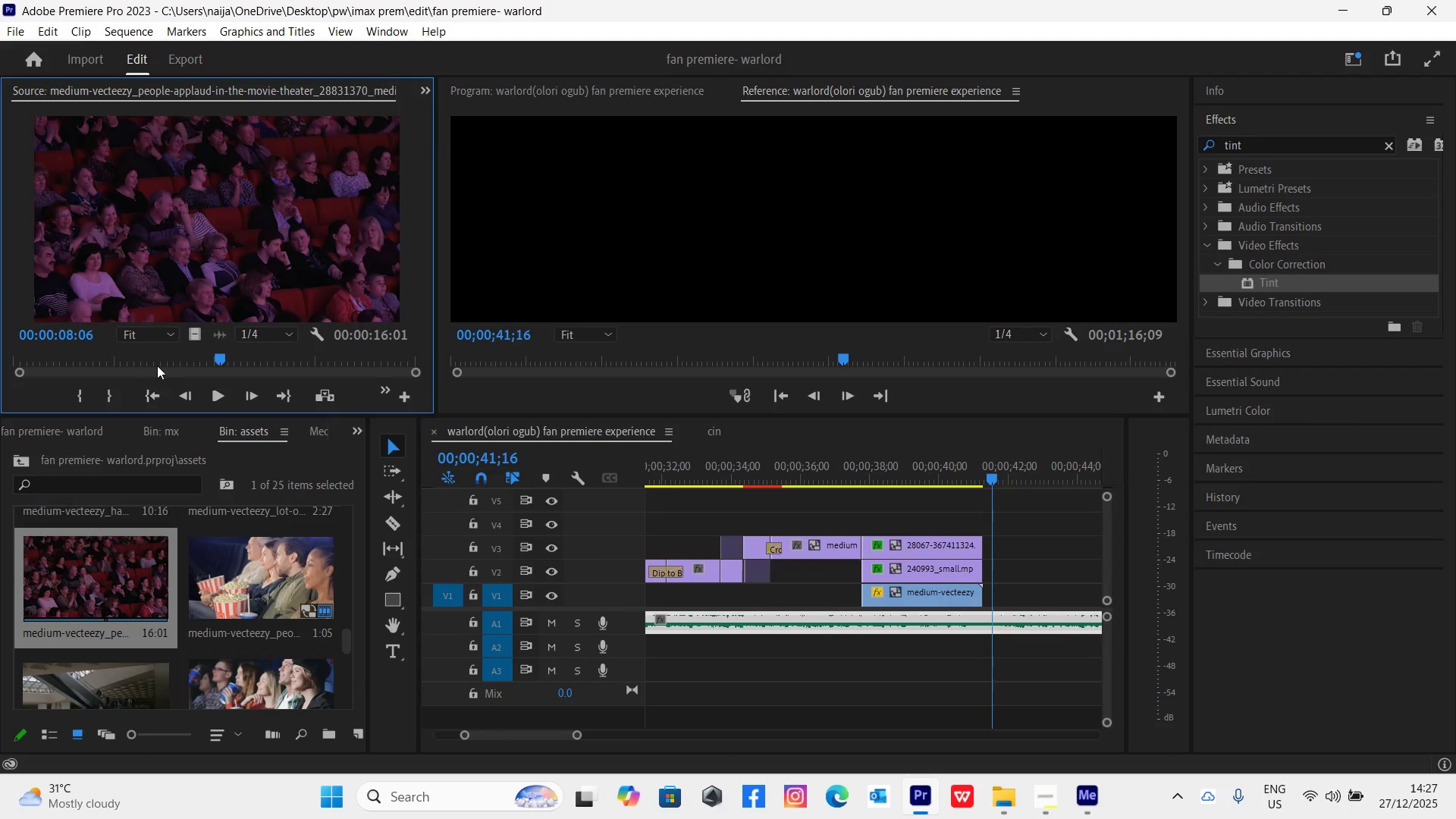 
left_click_drag(start_coordinate=[152, 356], to_coordinate=[60, 407])
 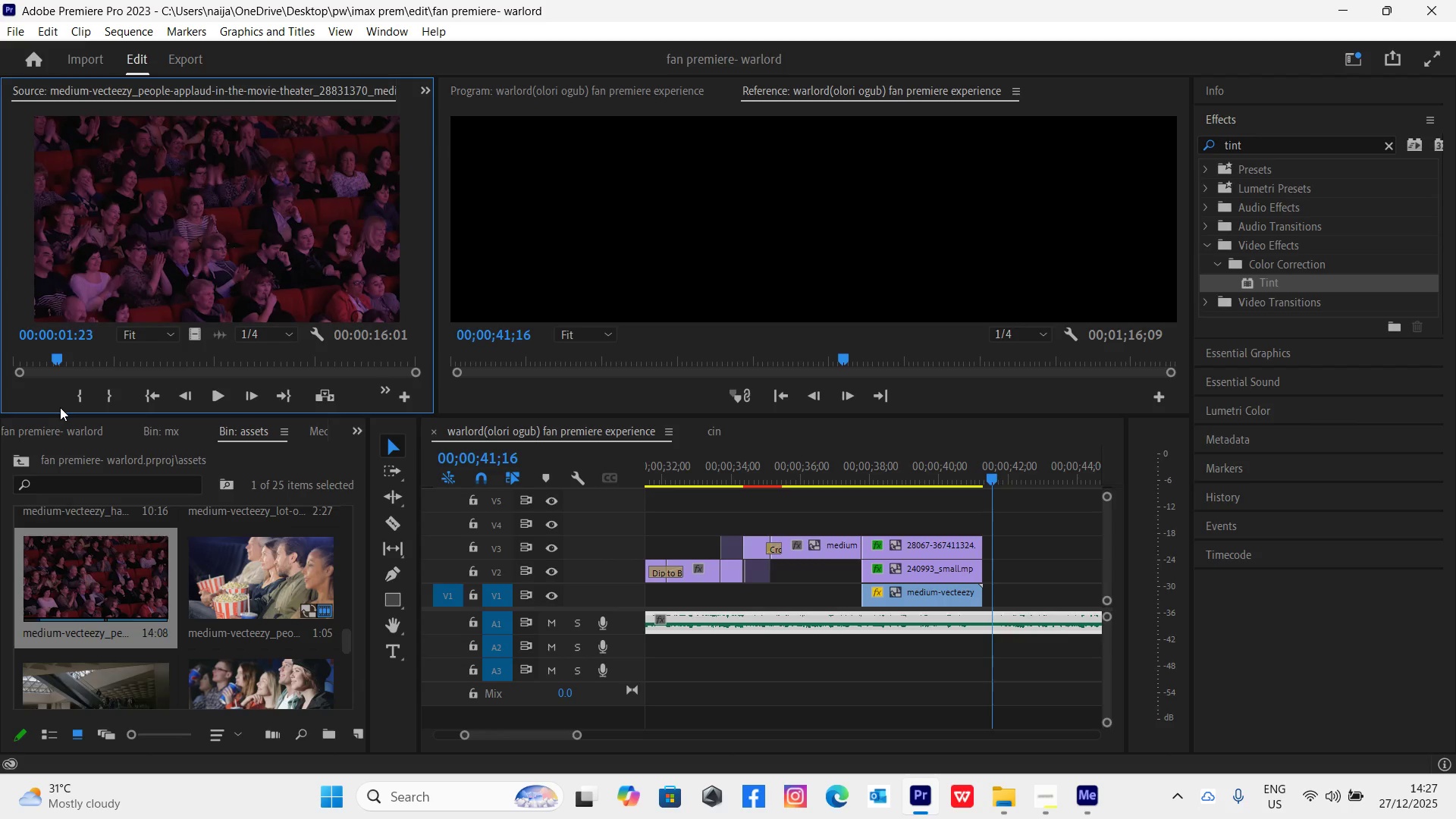 
key(I)
 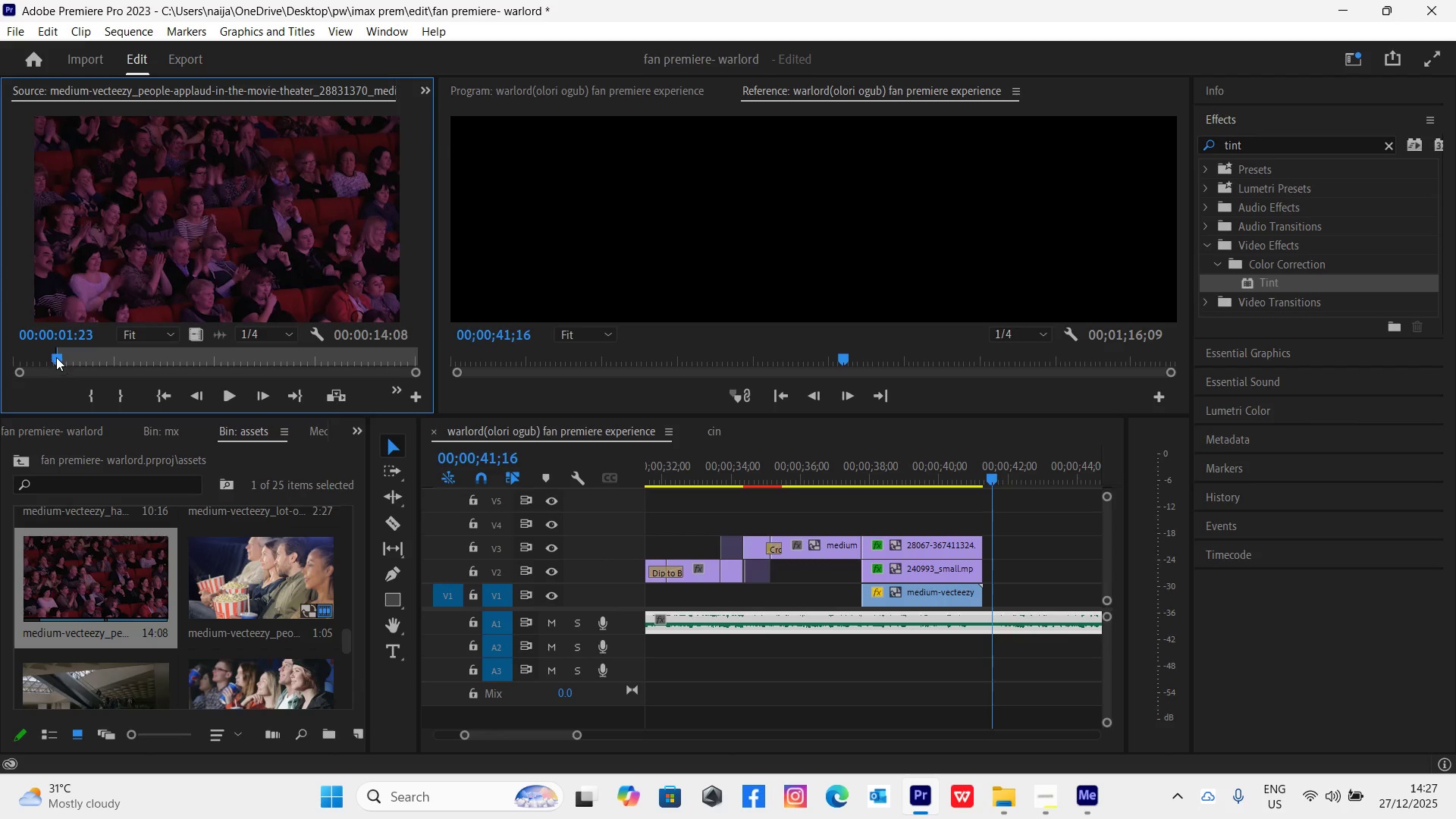 
left_click_drag(start_coordinate=[56, 357], to_coordinate=[178, 386])
 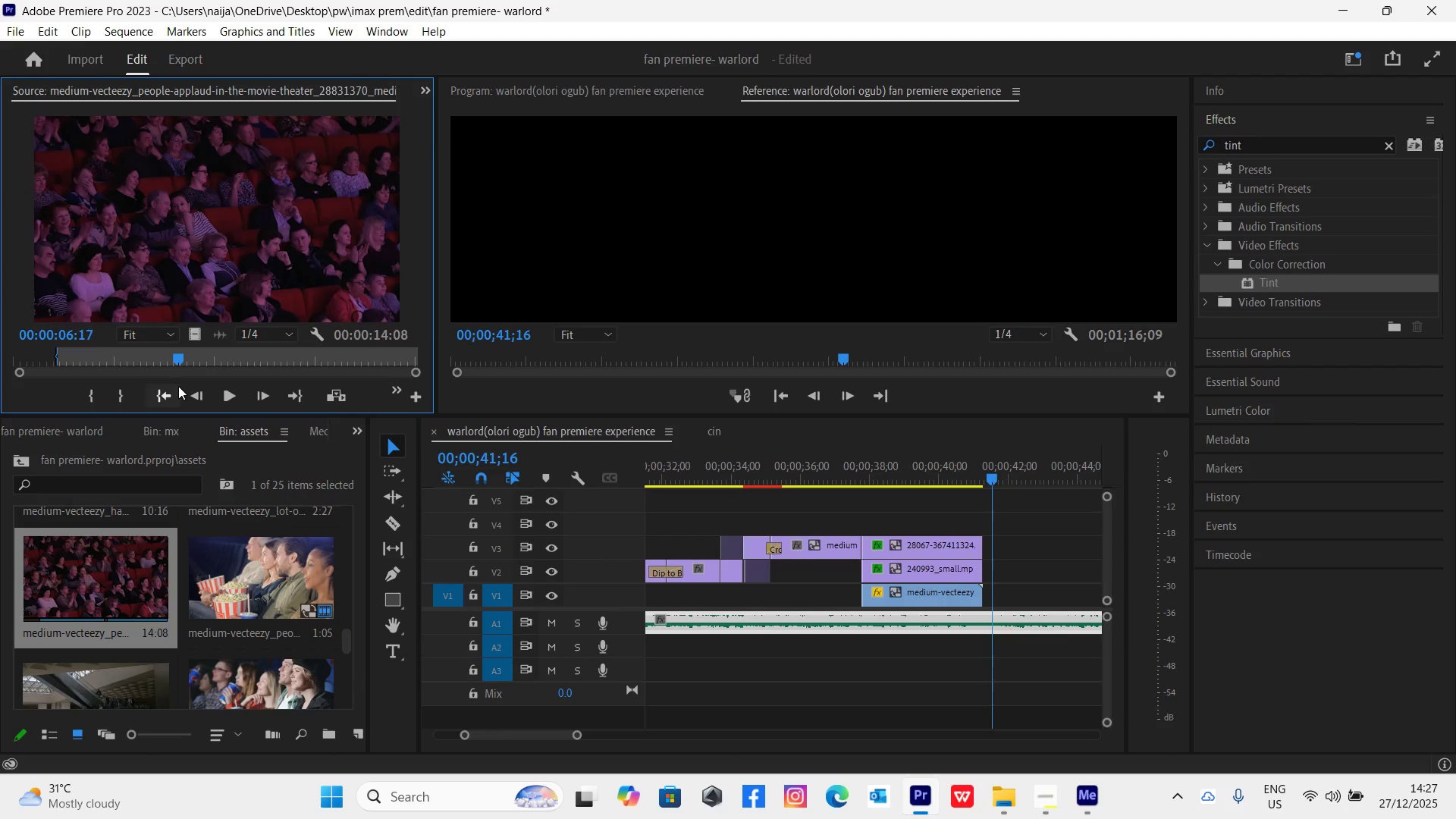 
key(O)
 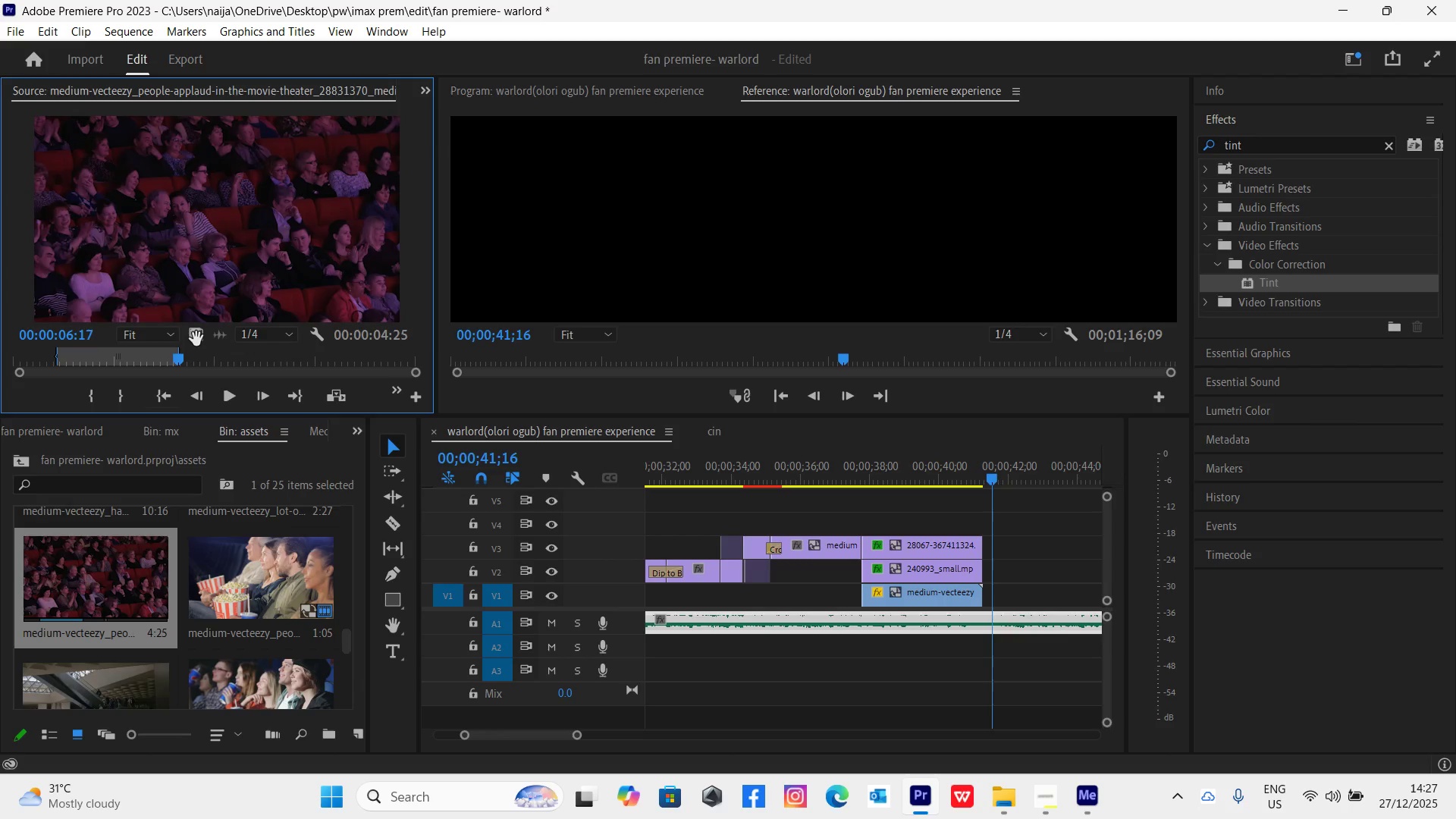 
left_click_drag(start_coordinate=[196, 339], to_coordinate=[985, 607])
 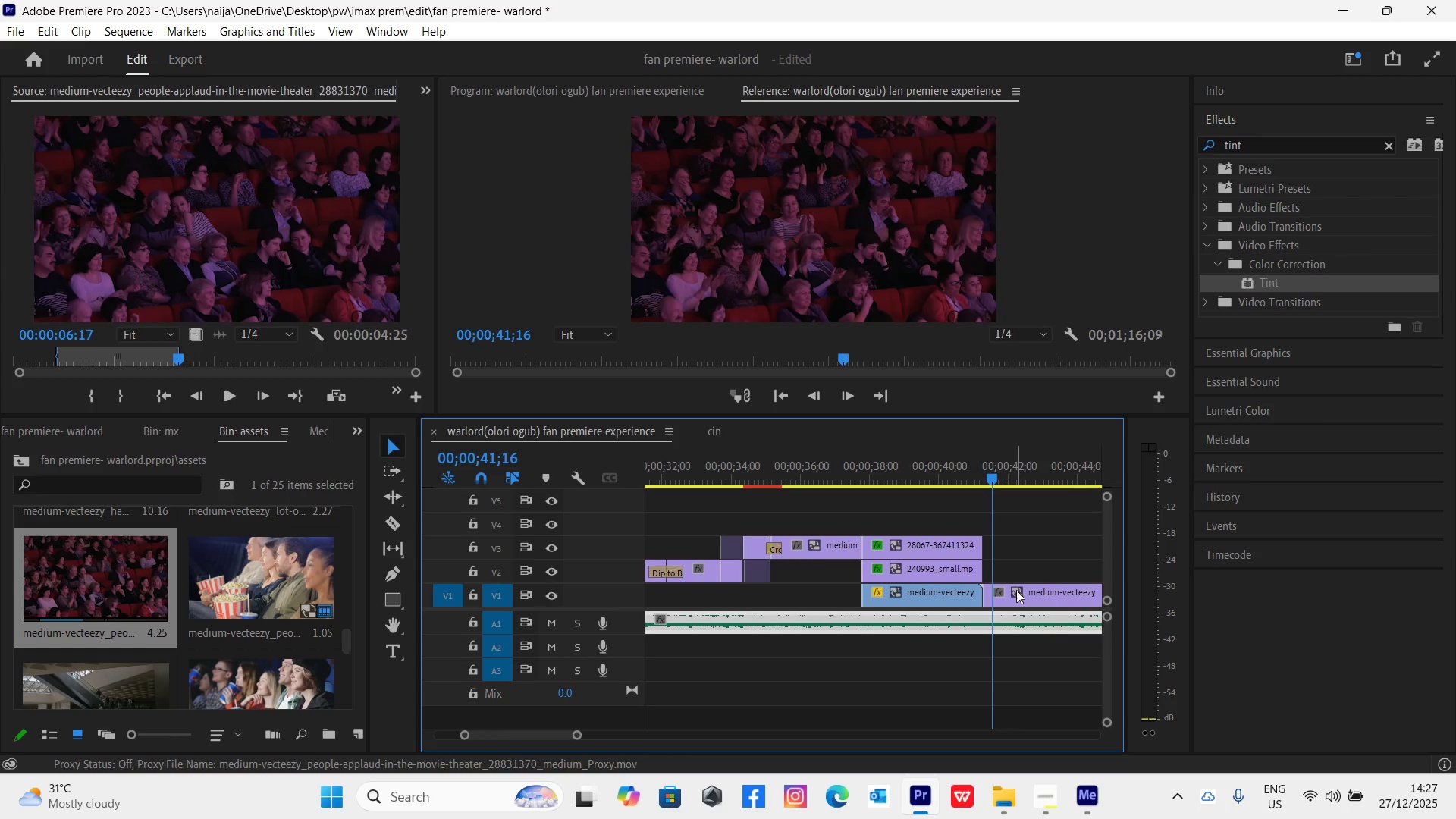 
left_click([1018, 590])
 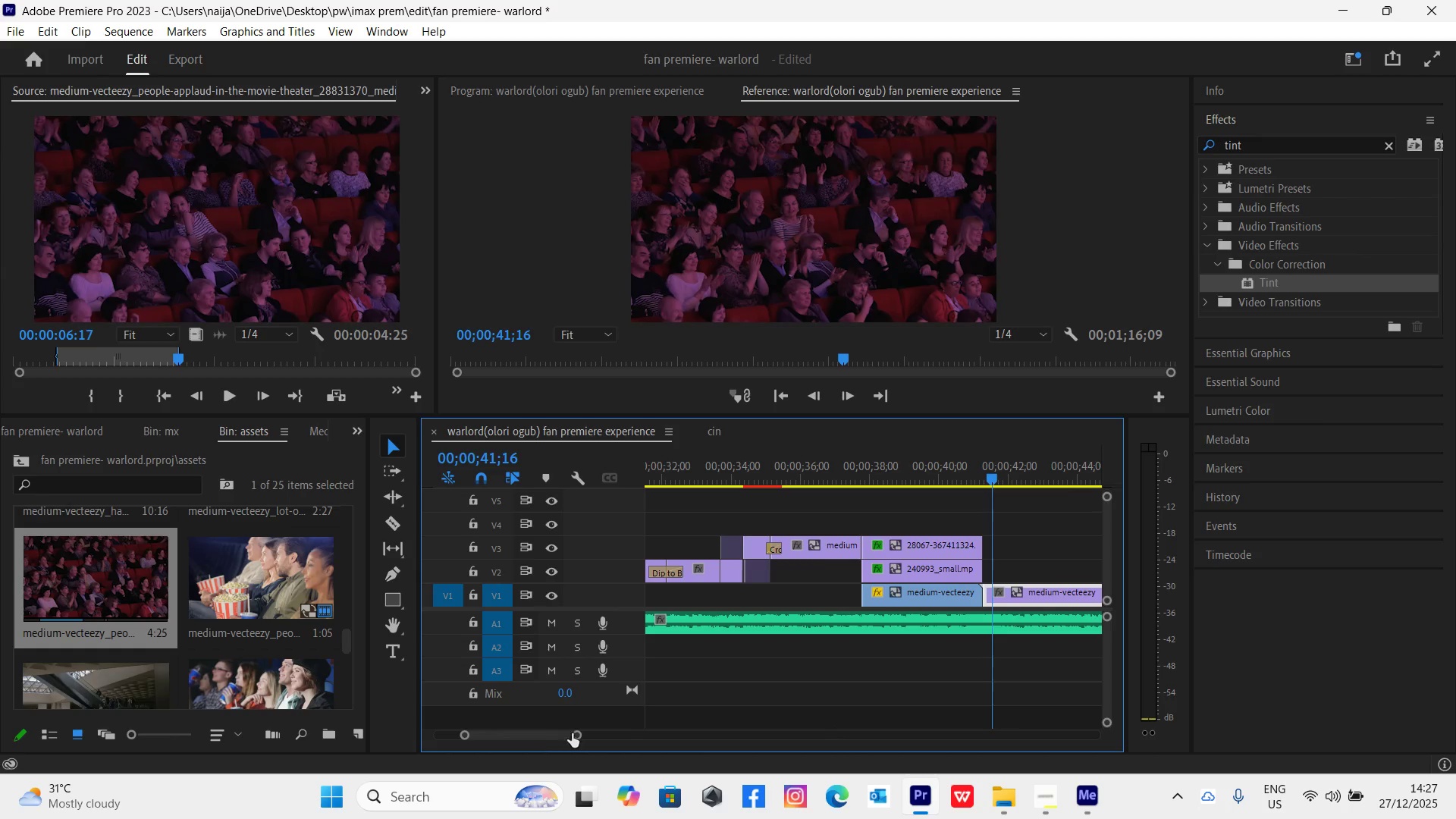 
left_click_drag(start_coordinate=[576, 734], to_coordinate=[618, 764])
 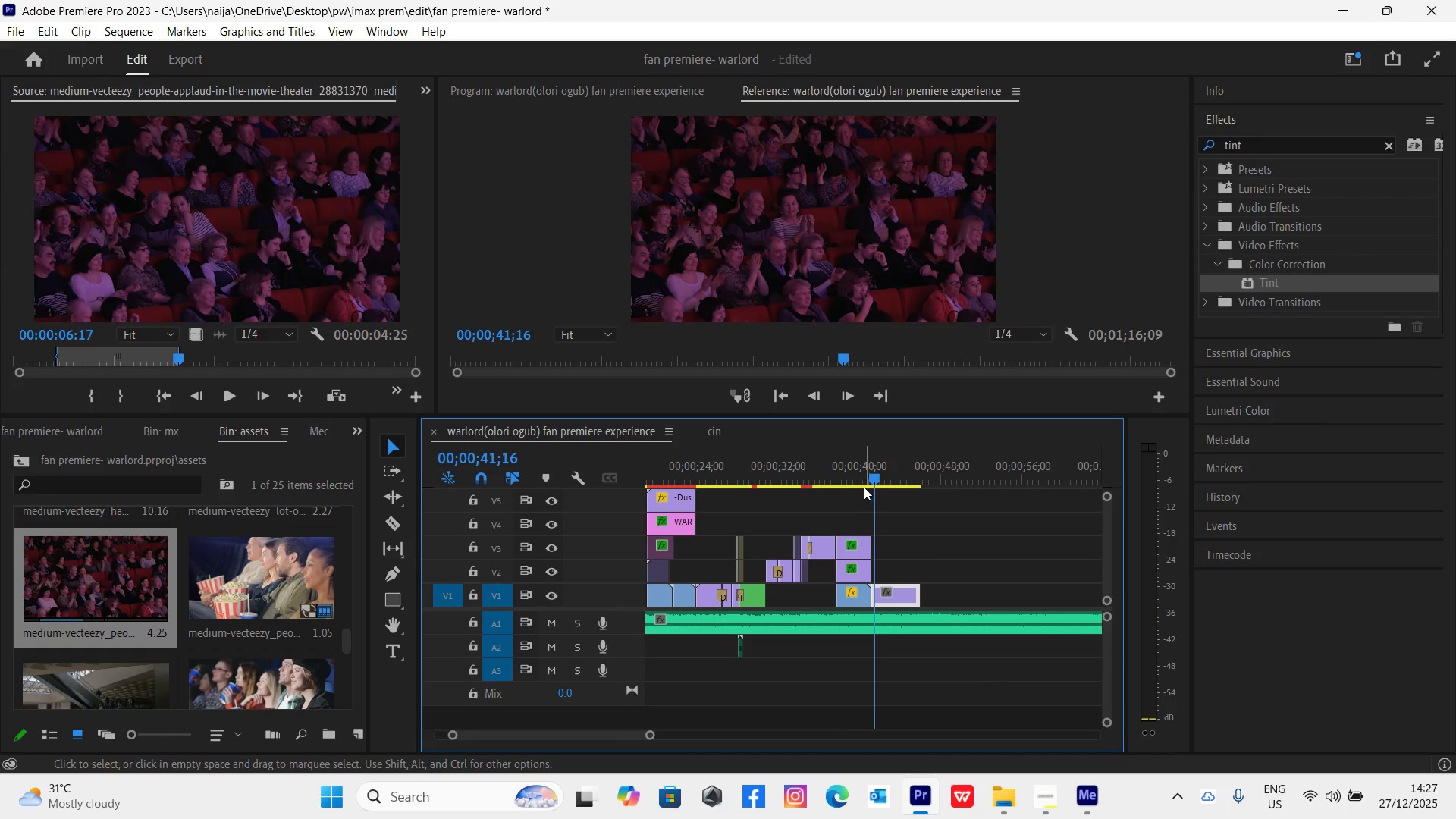 
left_click([863, 484])
 